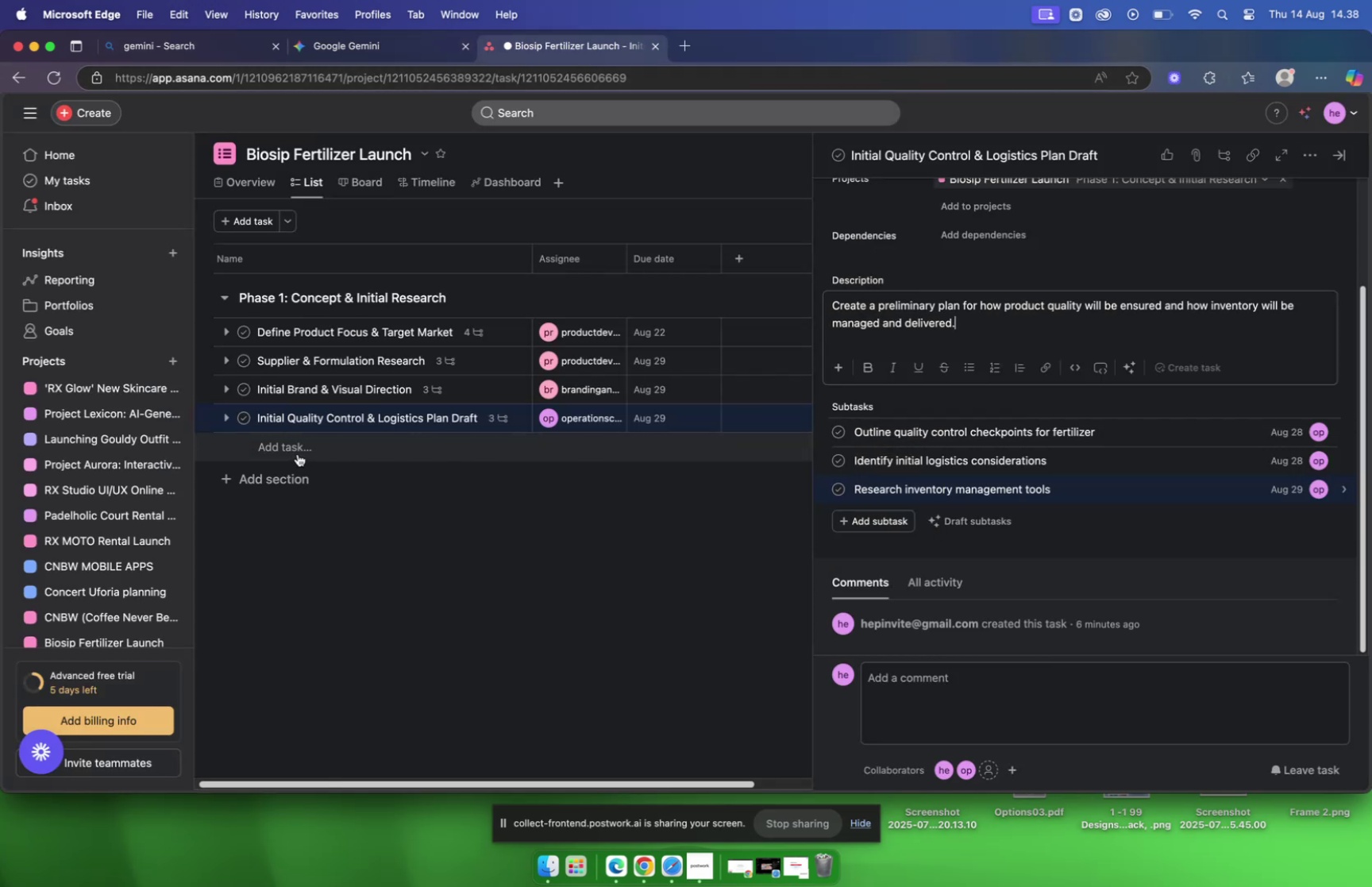 
left_click([272, 476])
 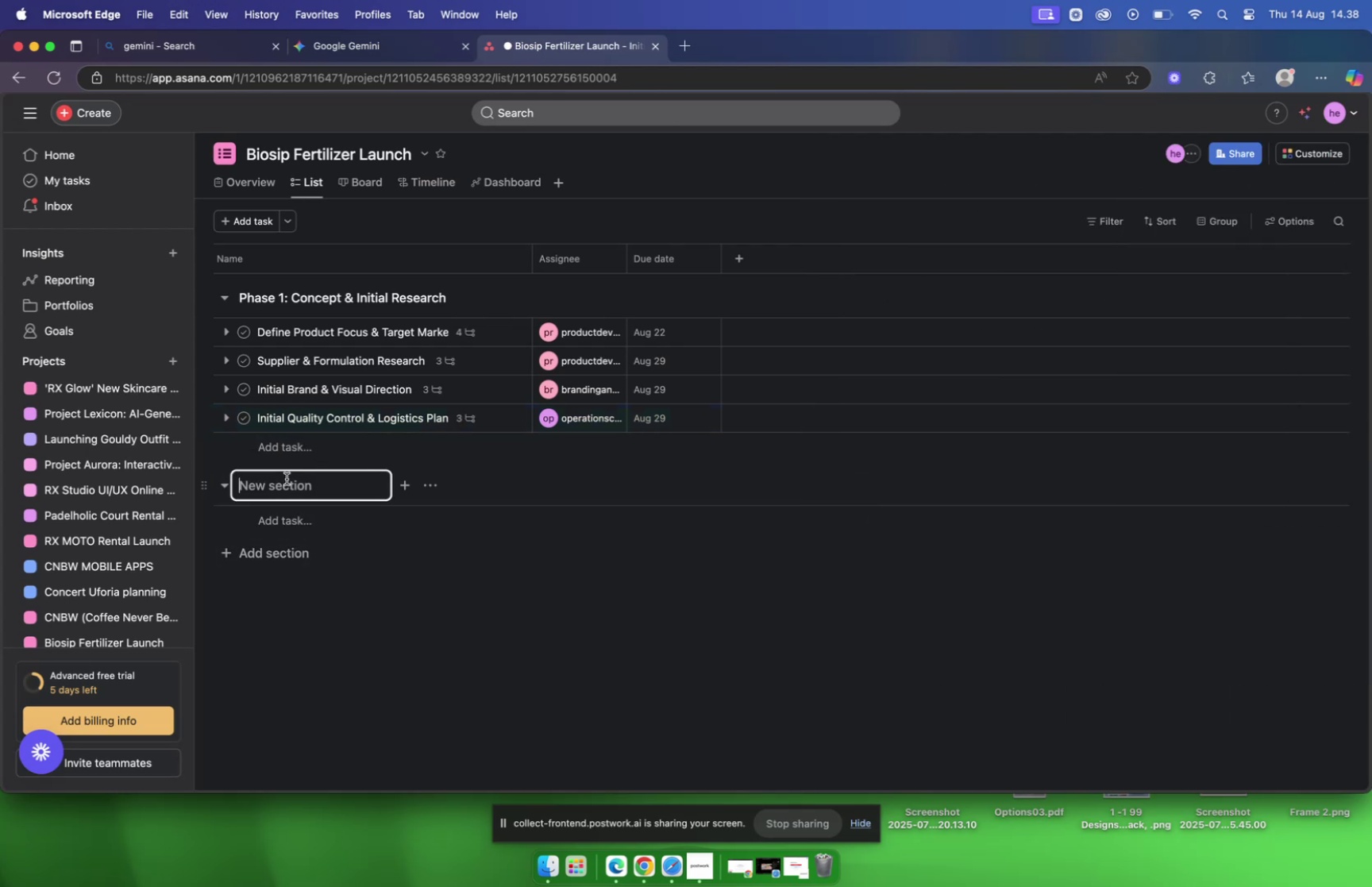 
right_click([290, 483])
 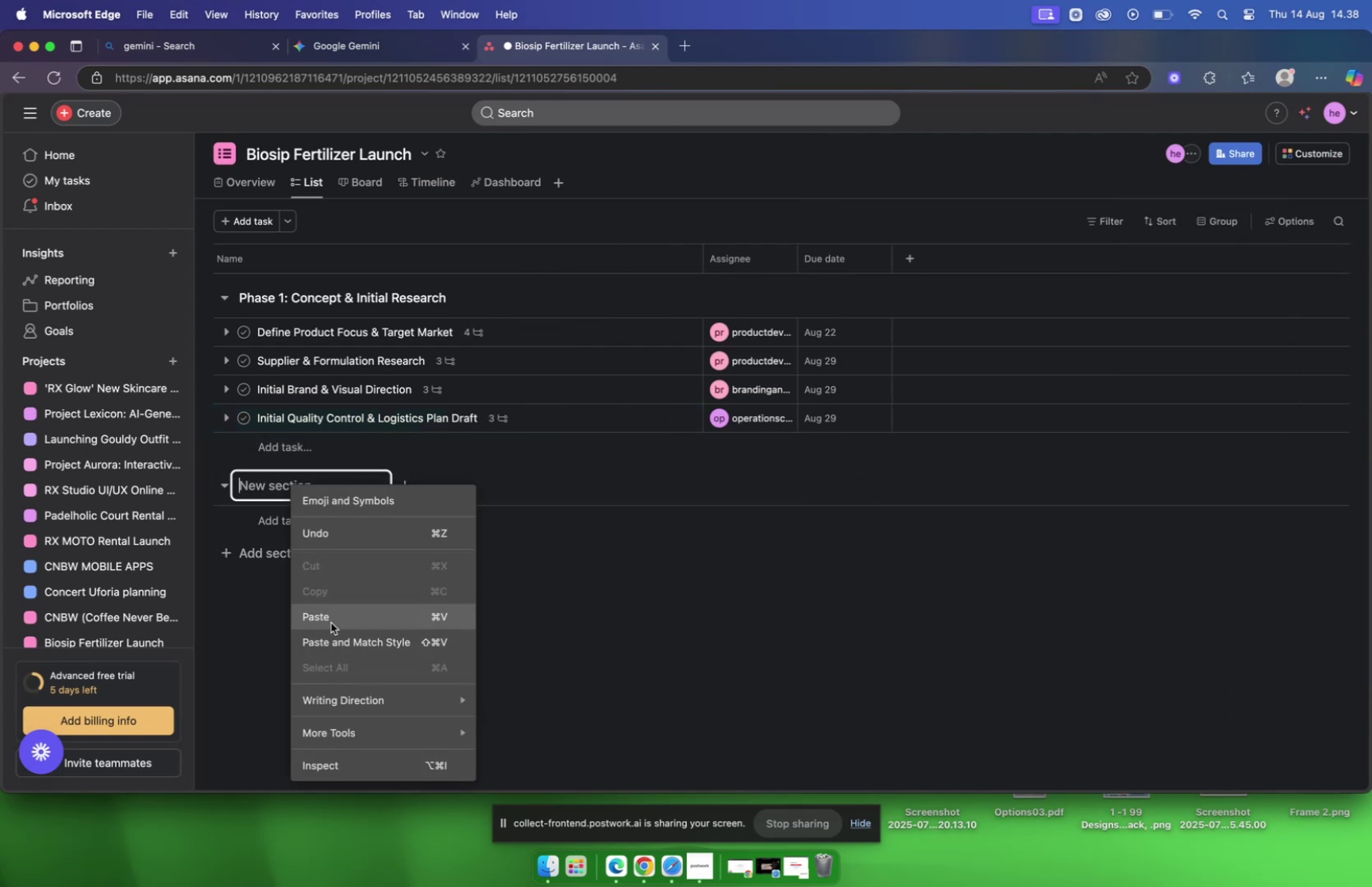 
left_click([331, 619])
 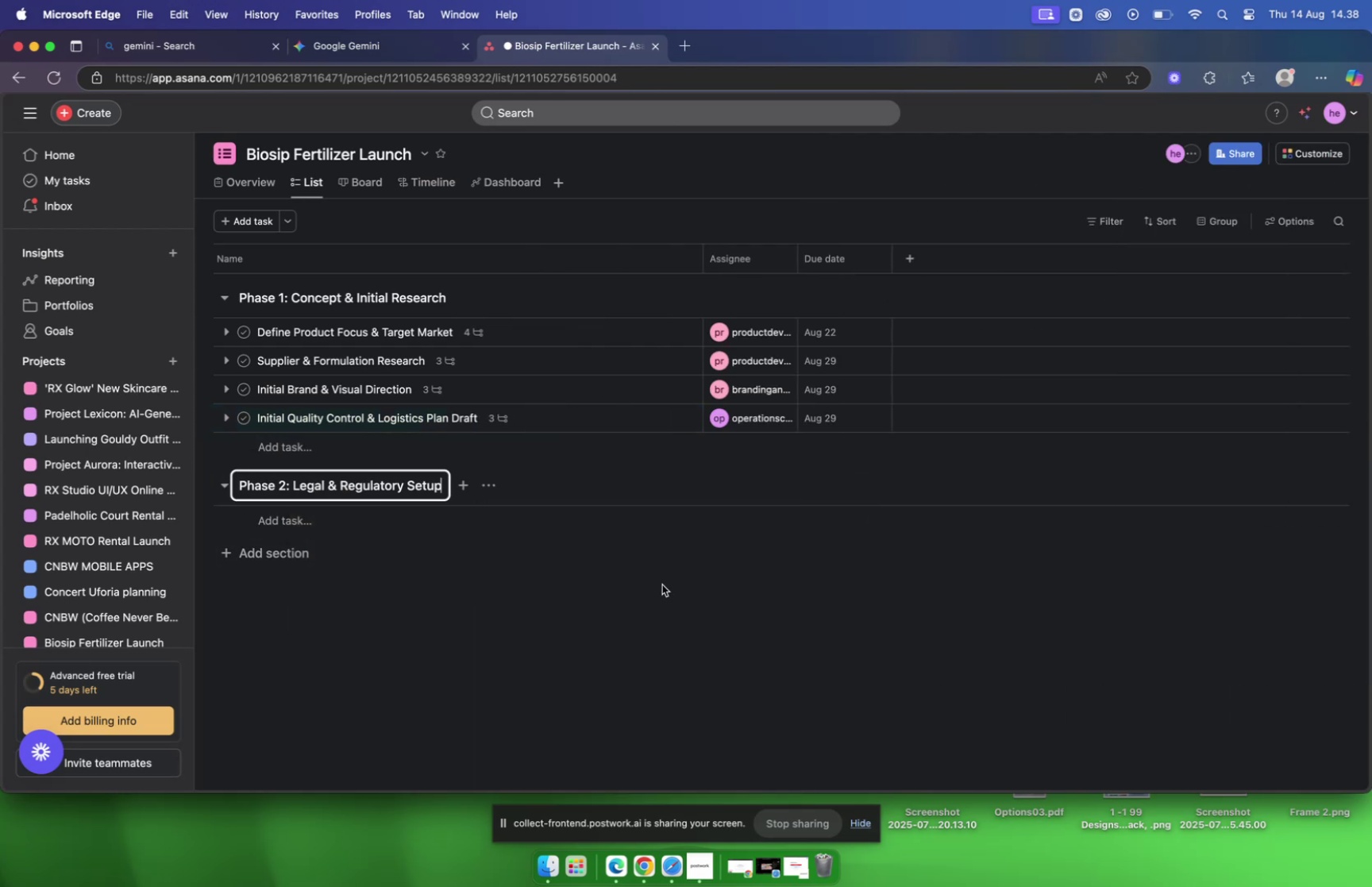 
left_click([662, 584])
 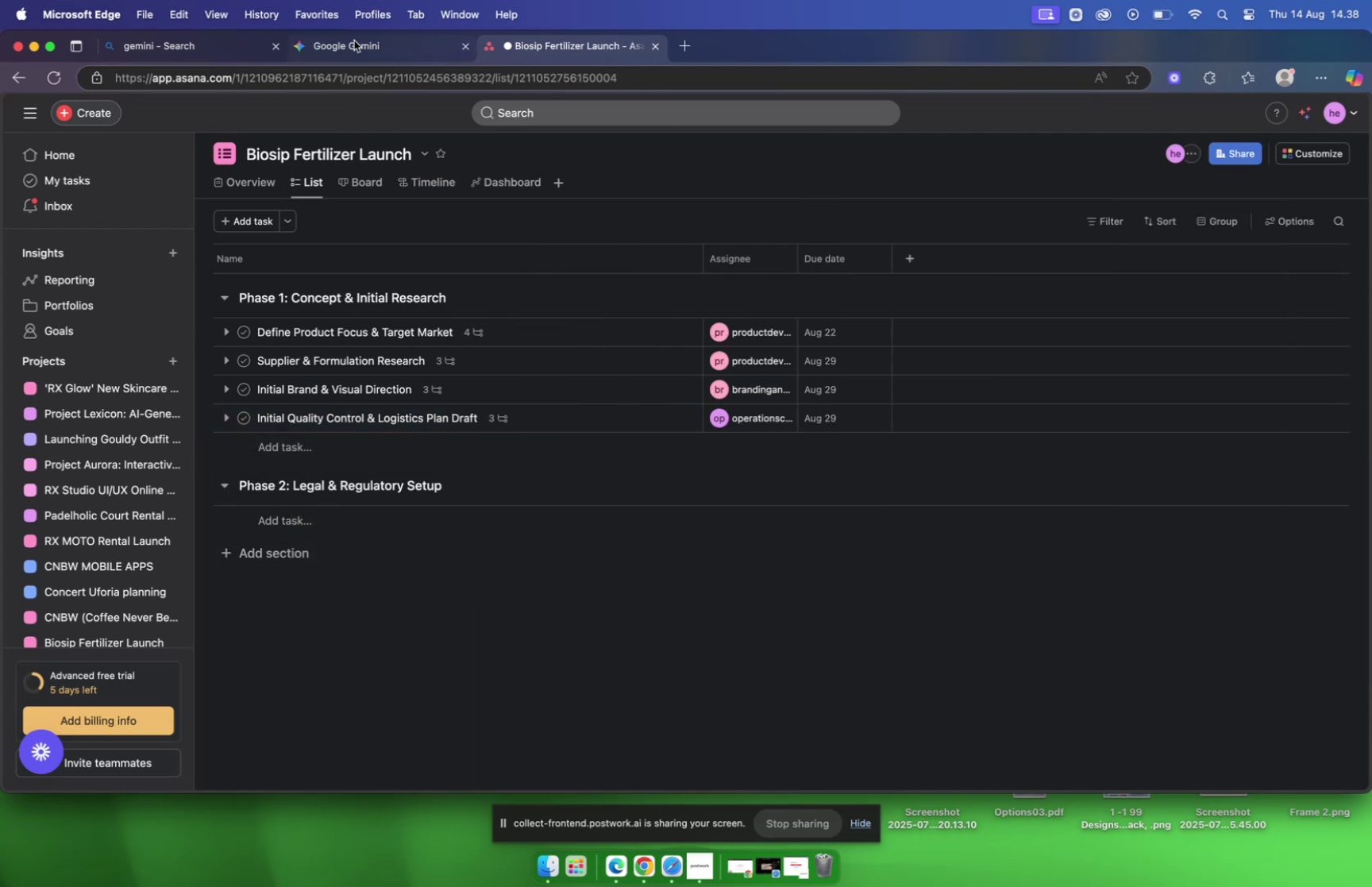 
scroll: coordinate [730, 403], scroll_direction: down, amount: 9.0
 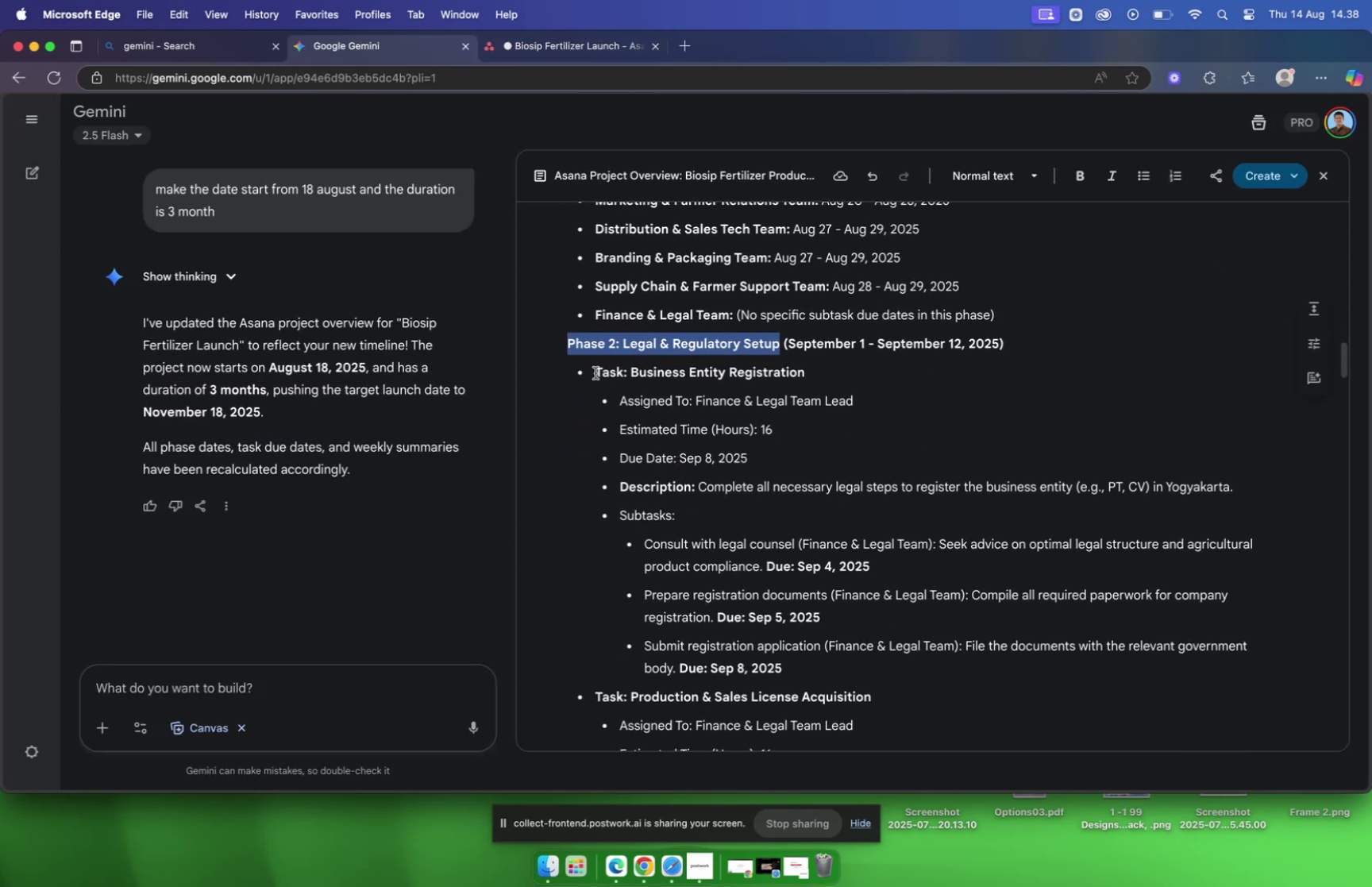 
left_click_drag(start_coordinate=[633, 371], to_coordinate=[904, 372])
 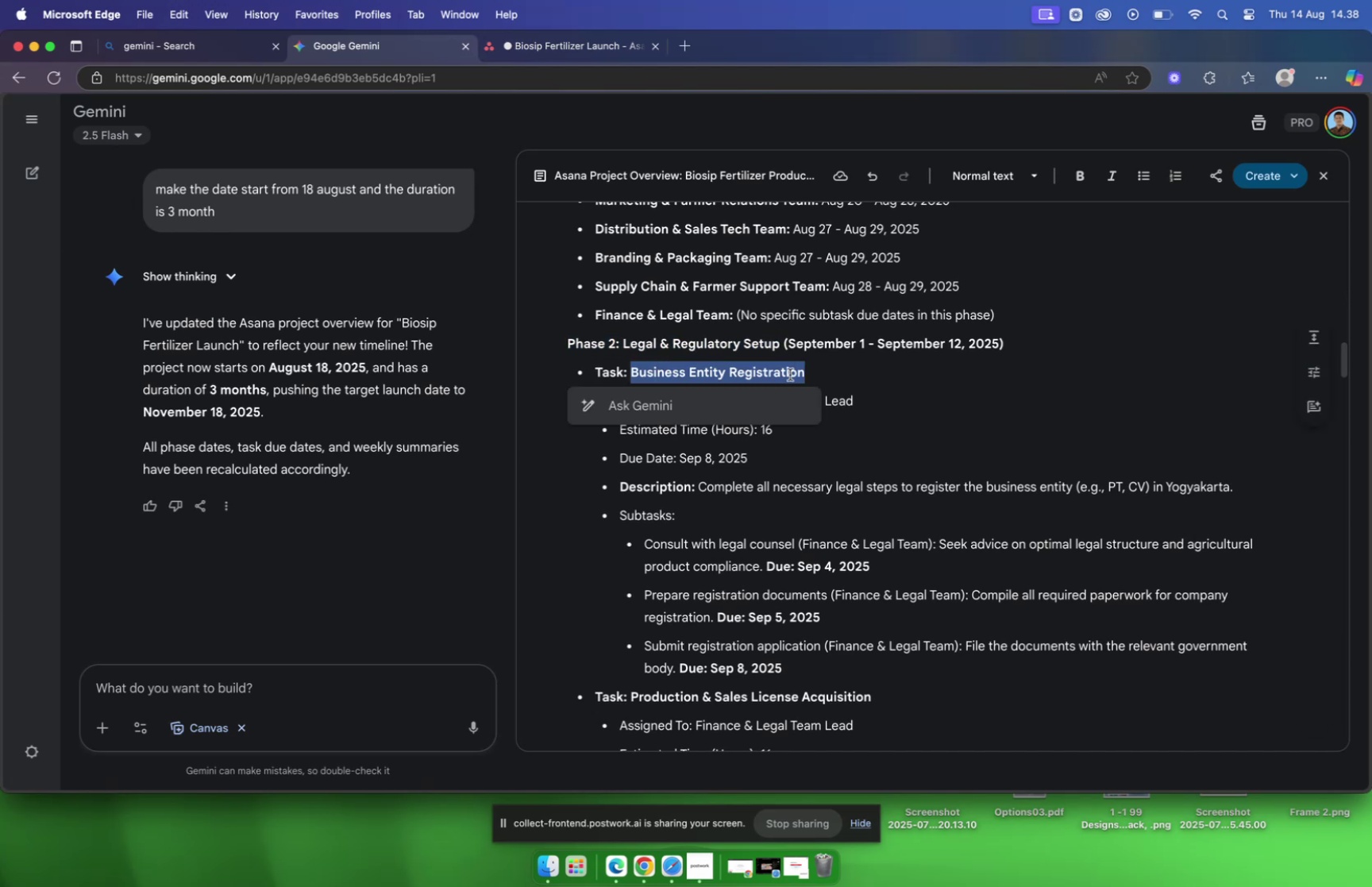 
right_click([756, 370])
 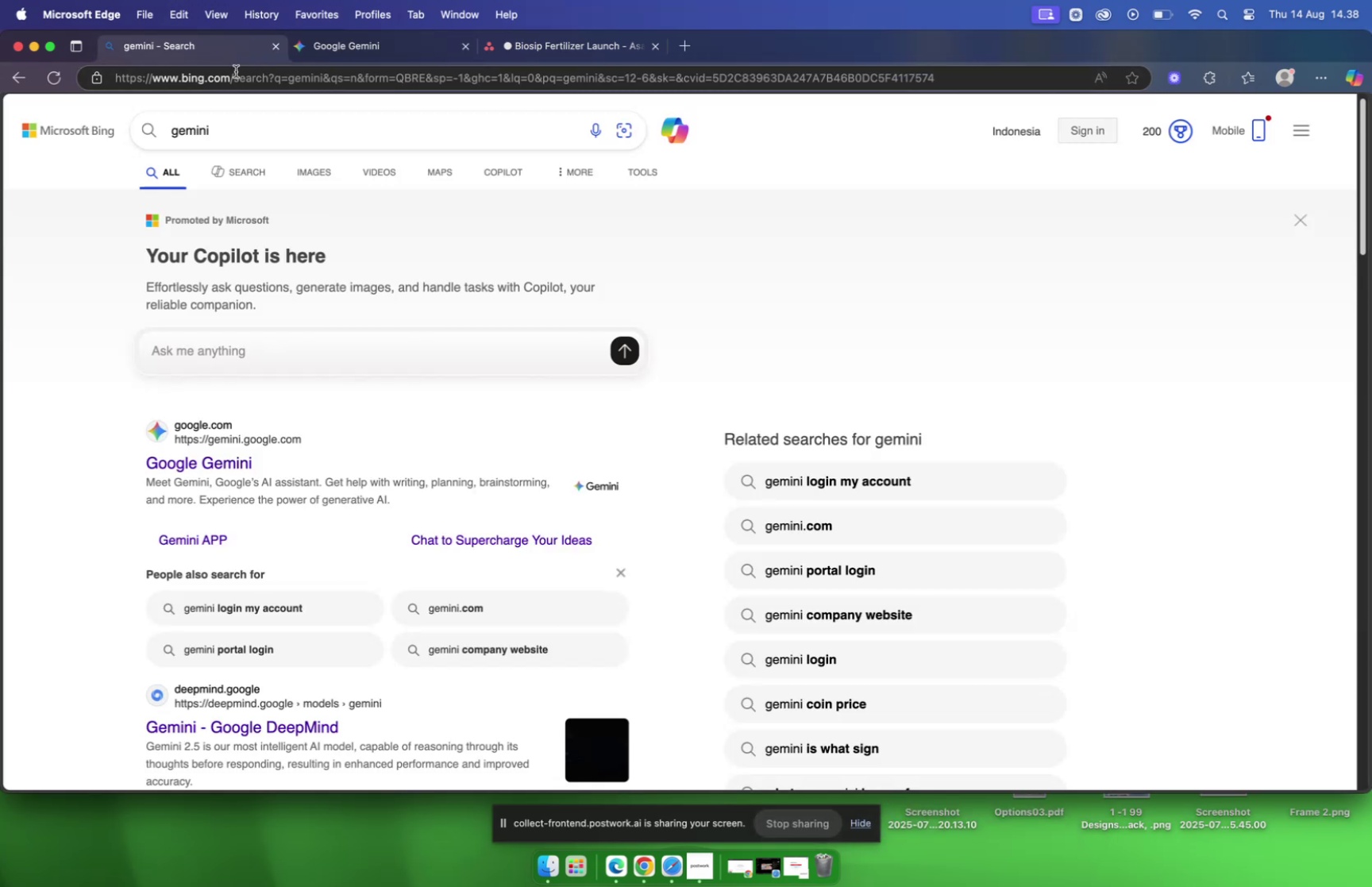 
left_click([564, 46])
 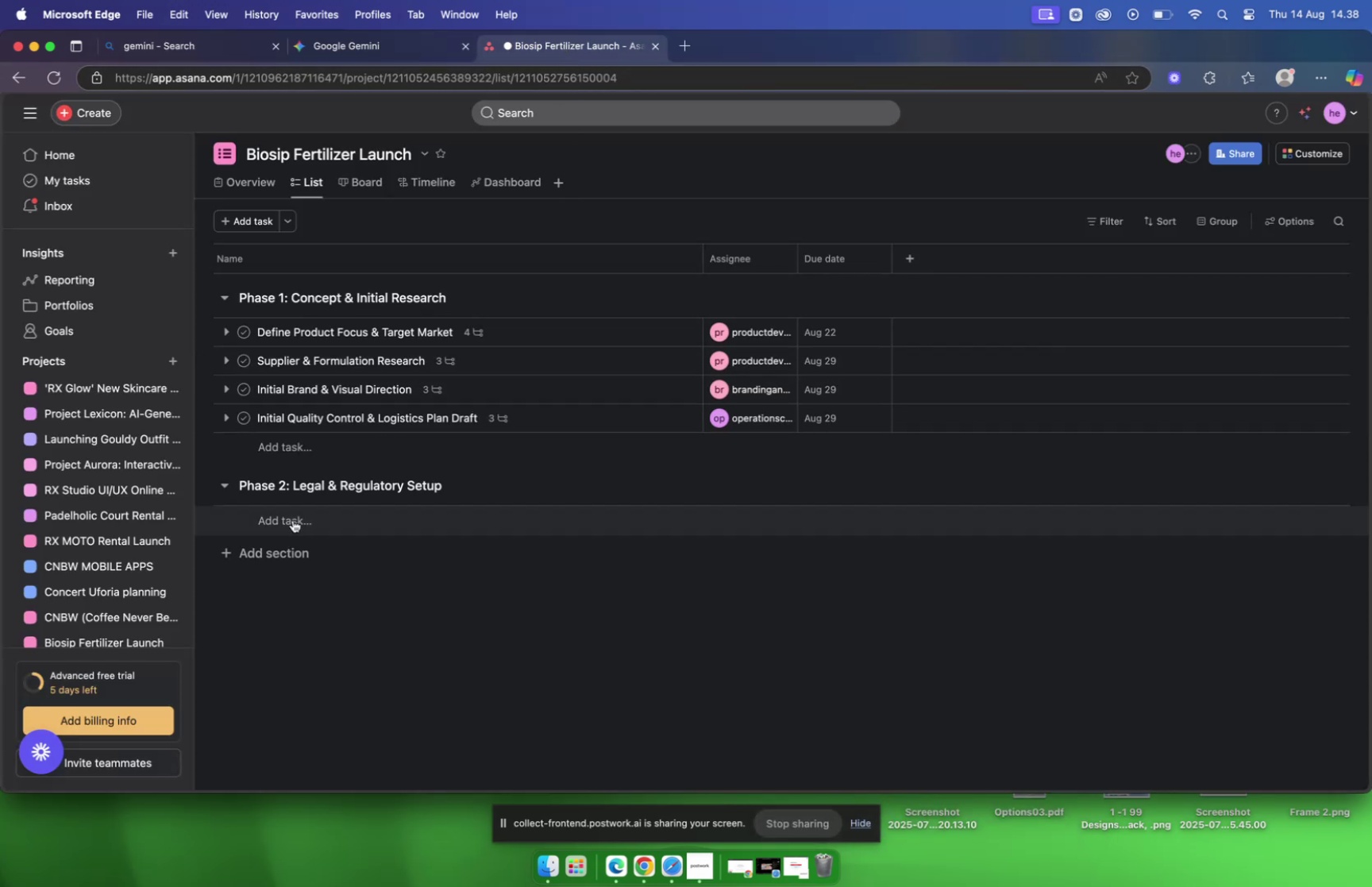 
left_click([291, 518])
 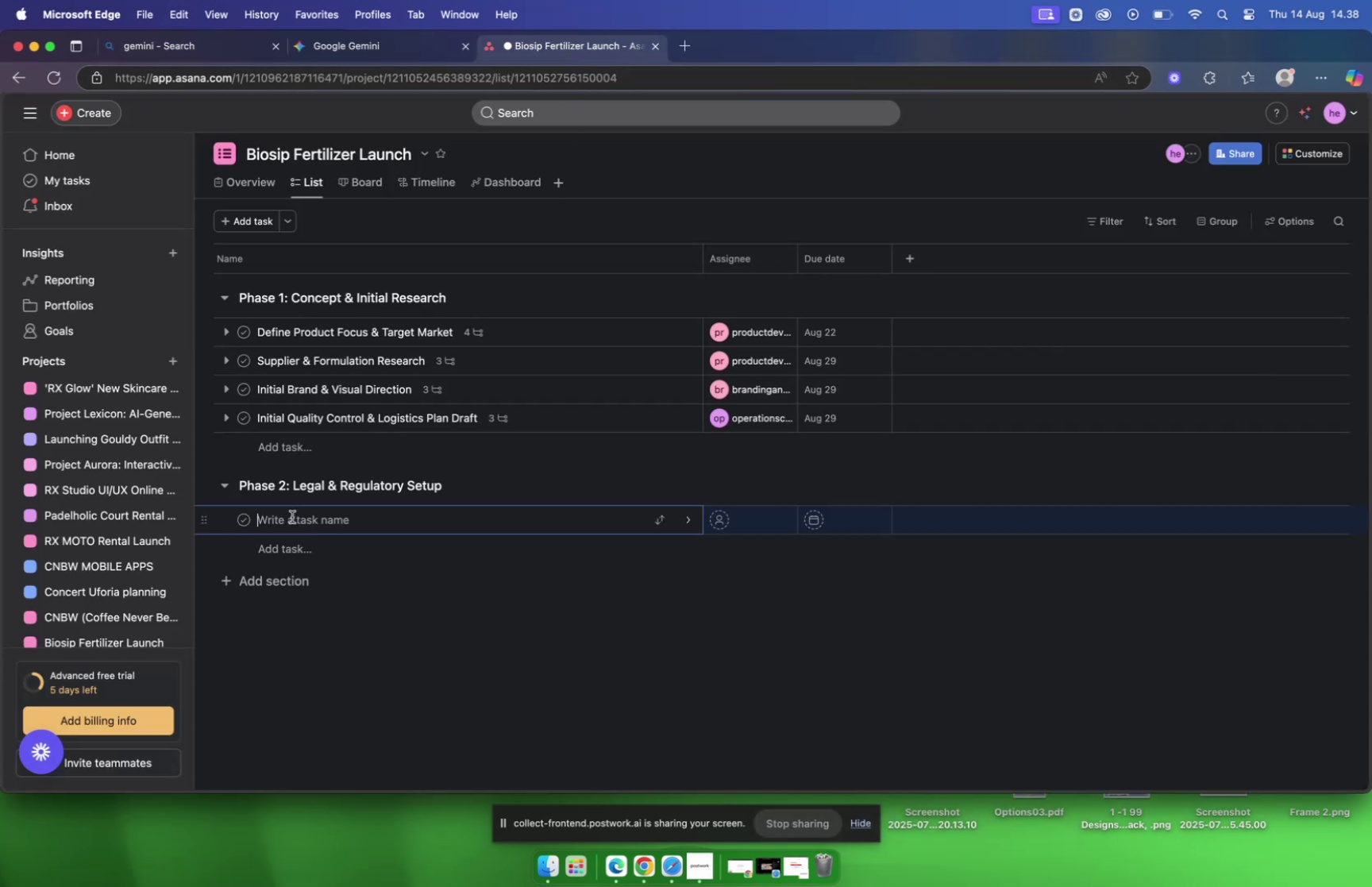 
right_click([292, 516])
 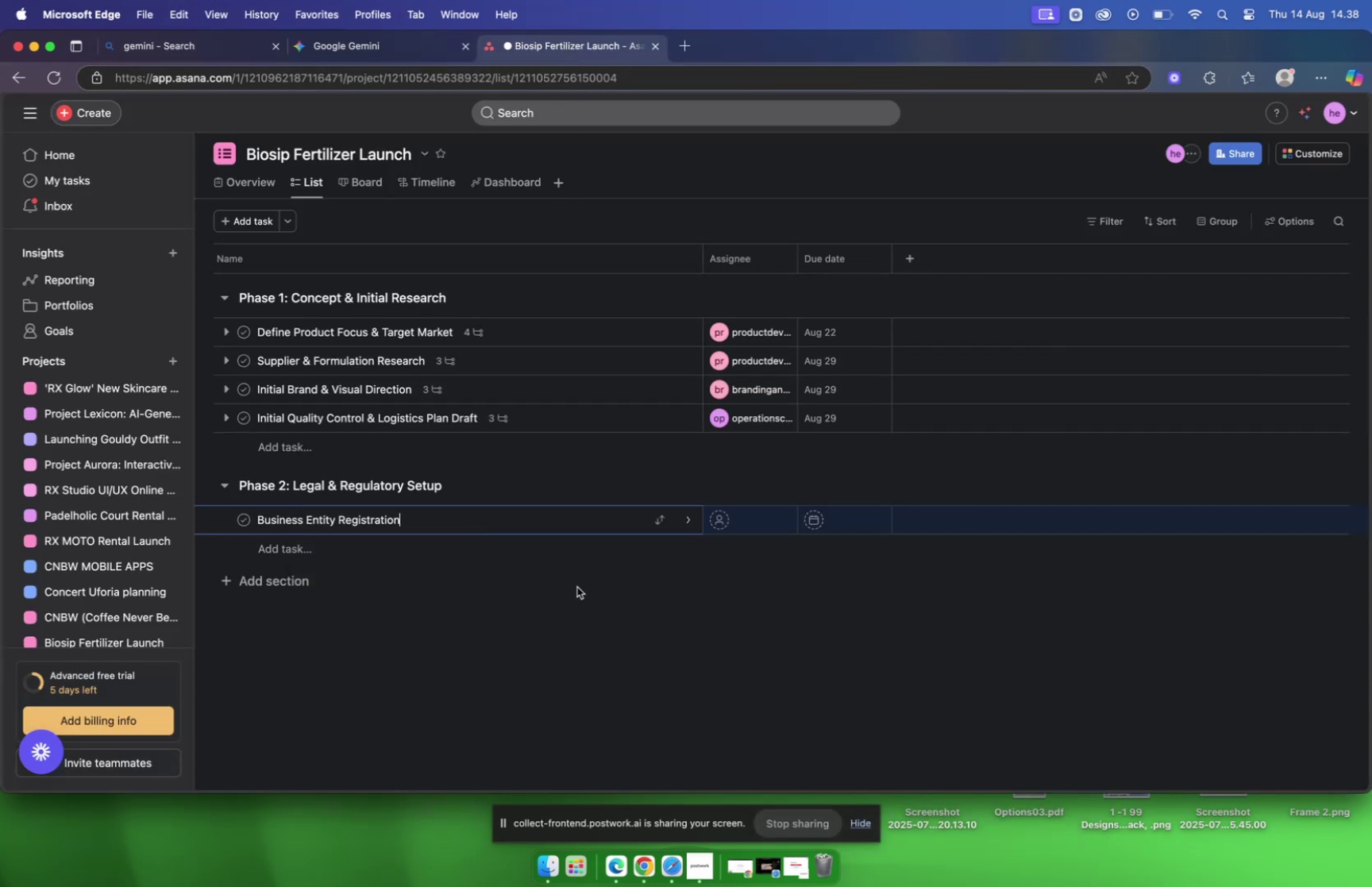 
left_click([577, 586])
 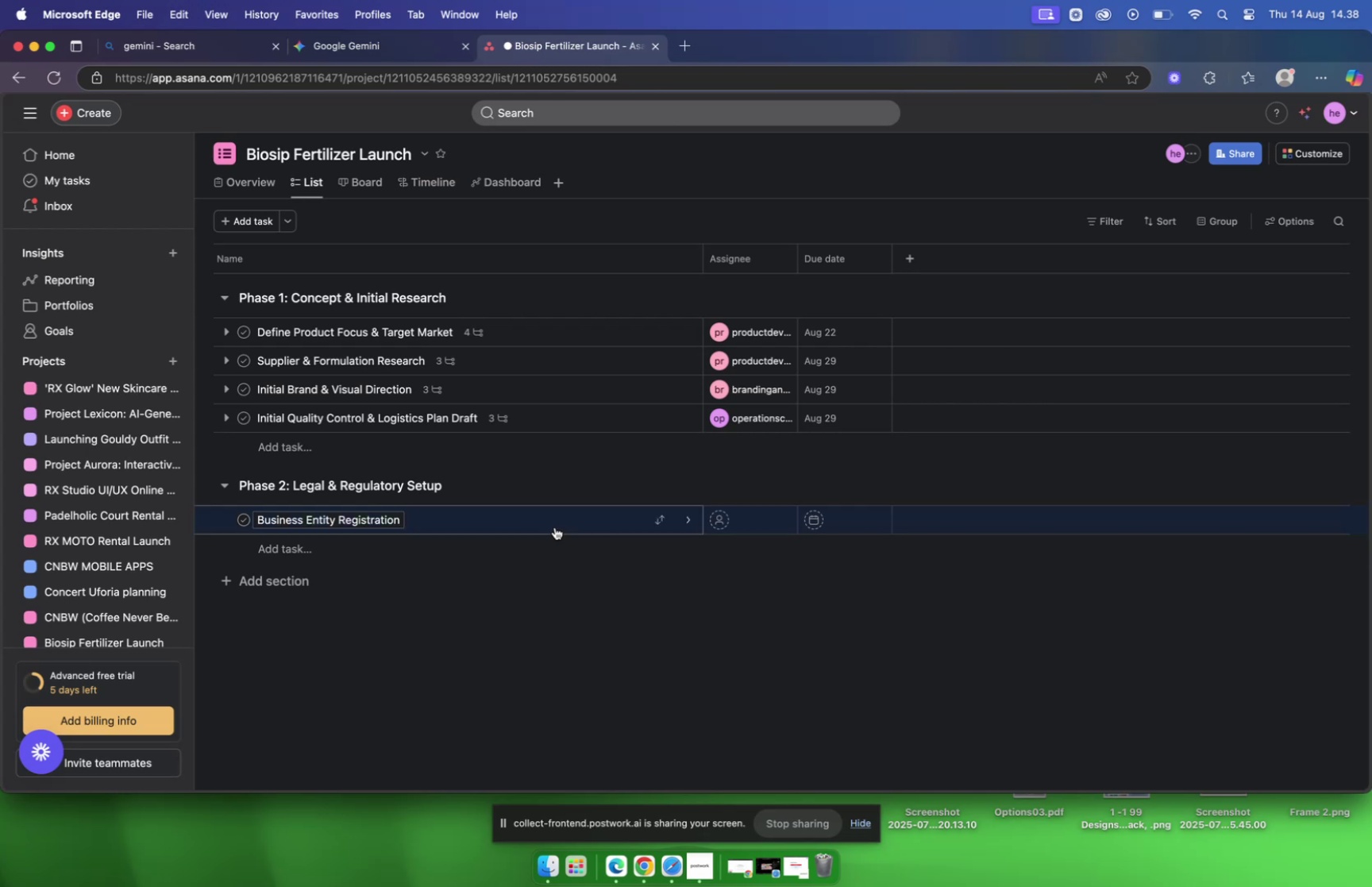 
left_click([553, 514])
 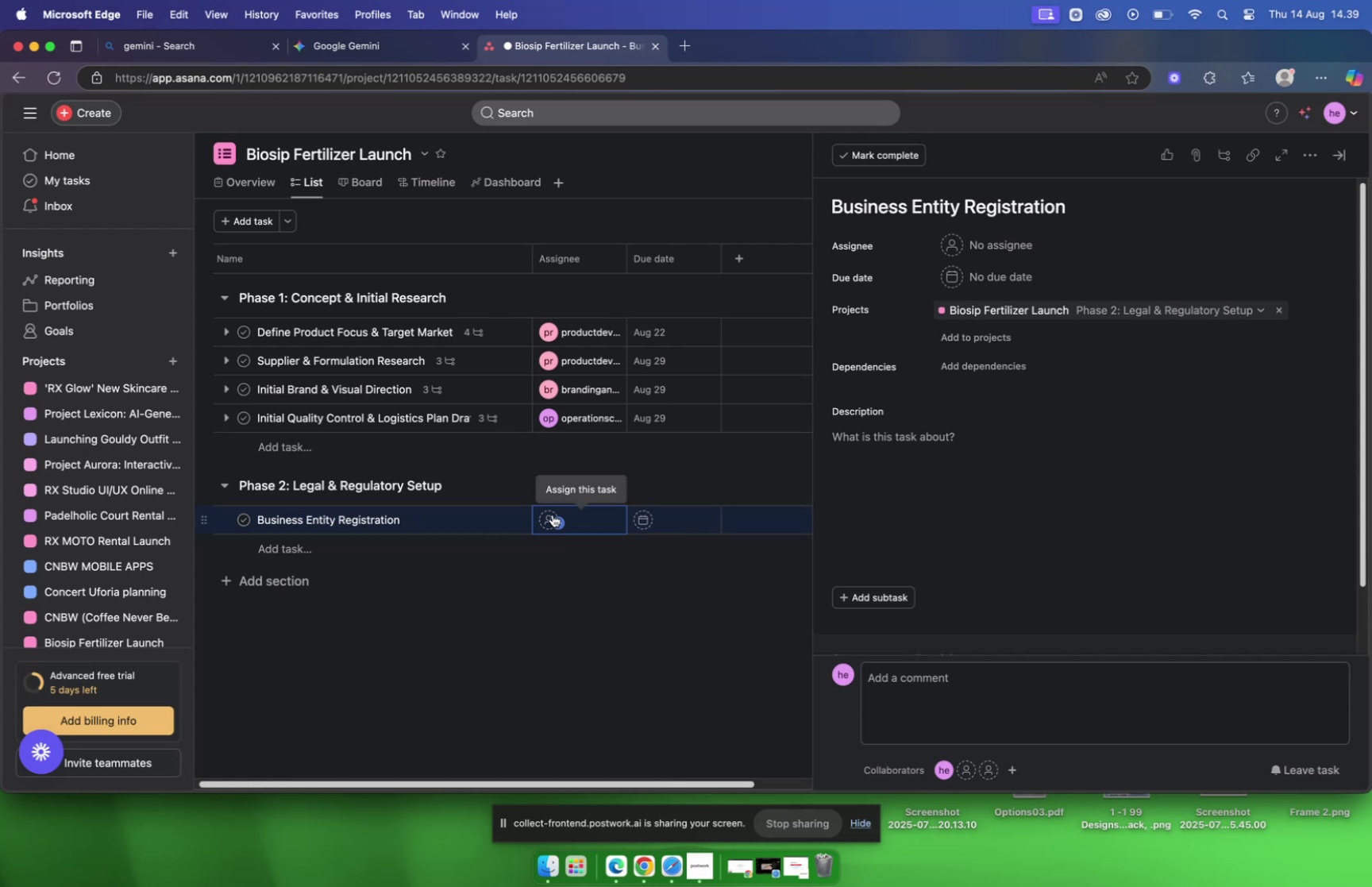 
wait(87.67)
 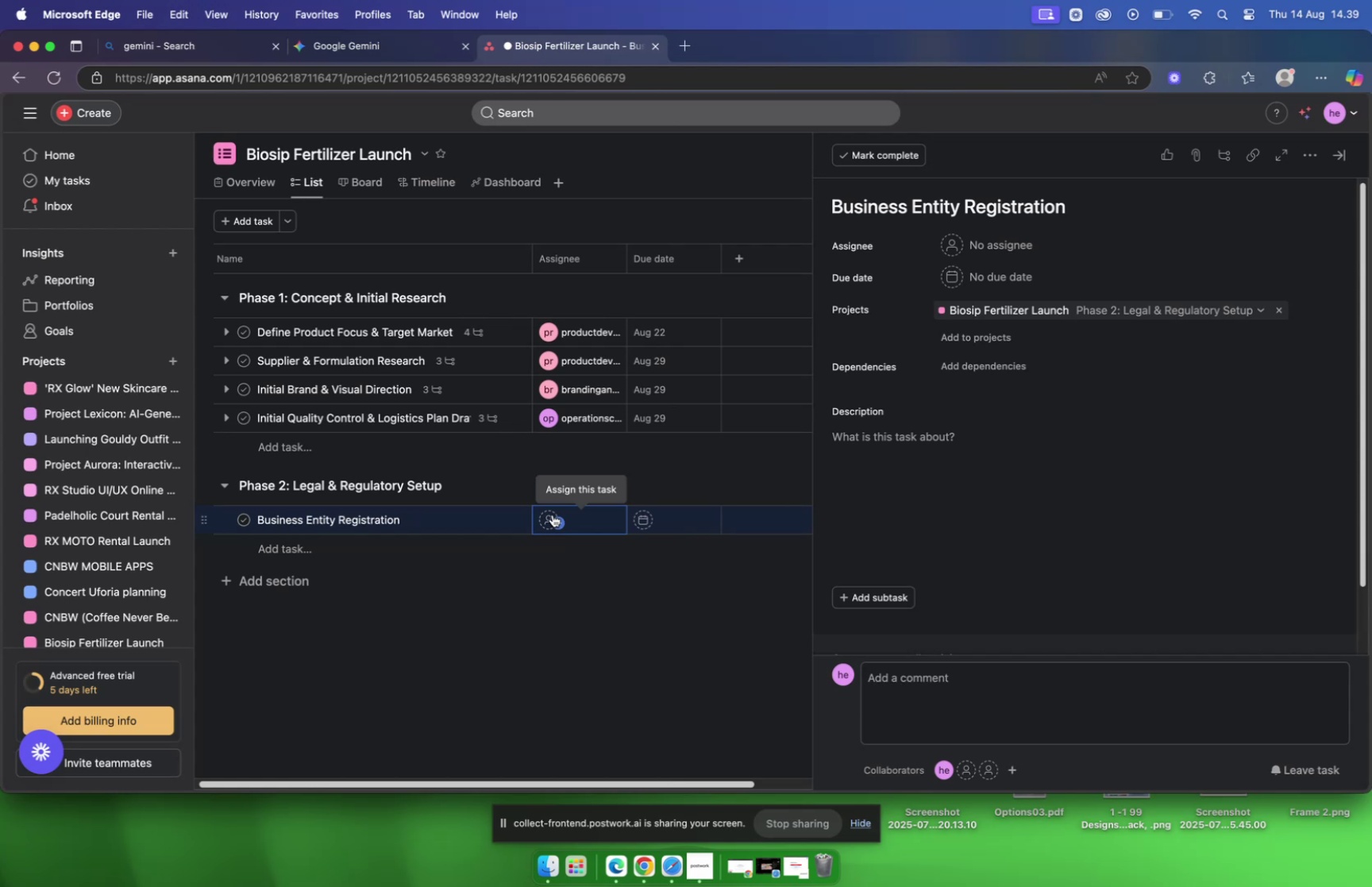 
left_click([889, 380])
 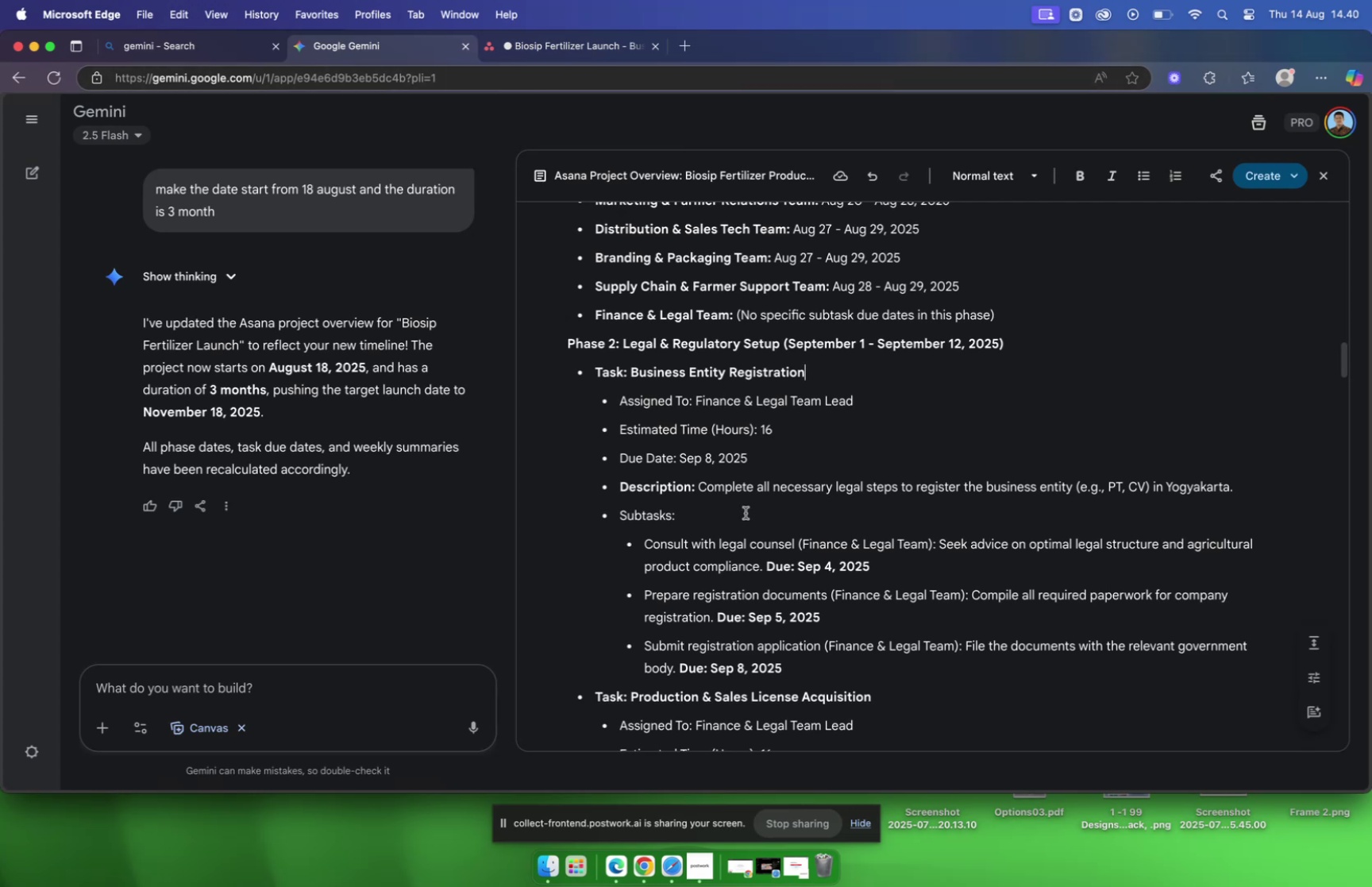 
left_click_drag(start_coordinate=[701, 485], to_coordinate=[1253, 480])
 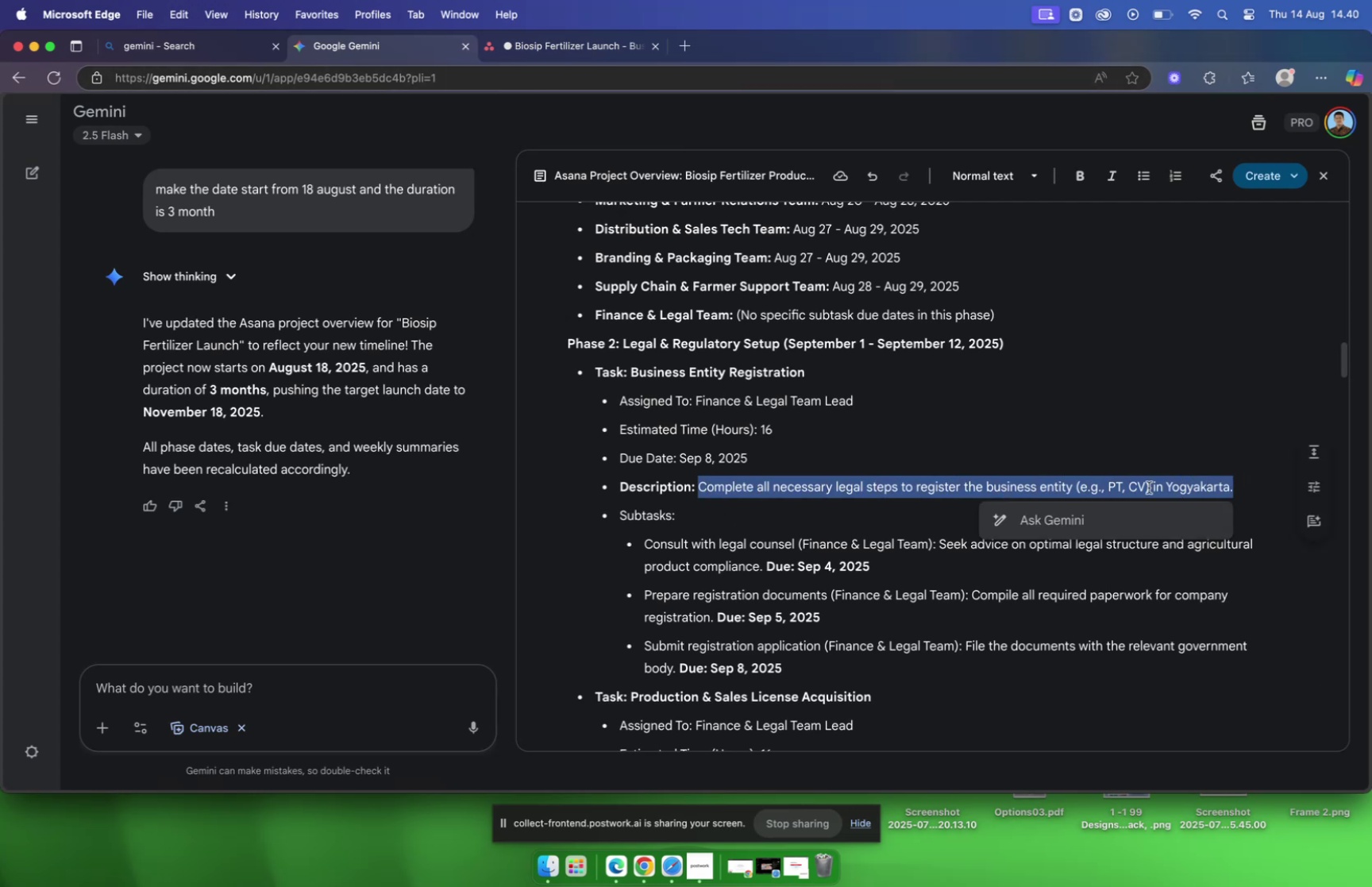 
right_click([1126, 486])
 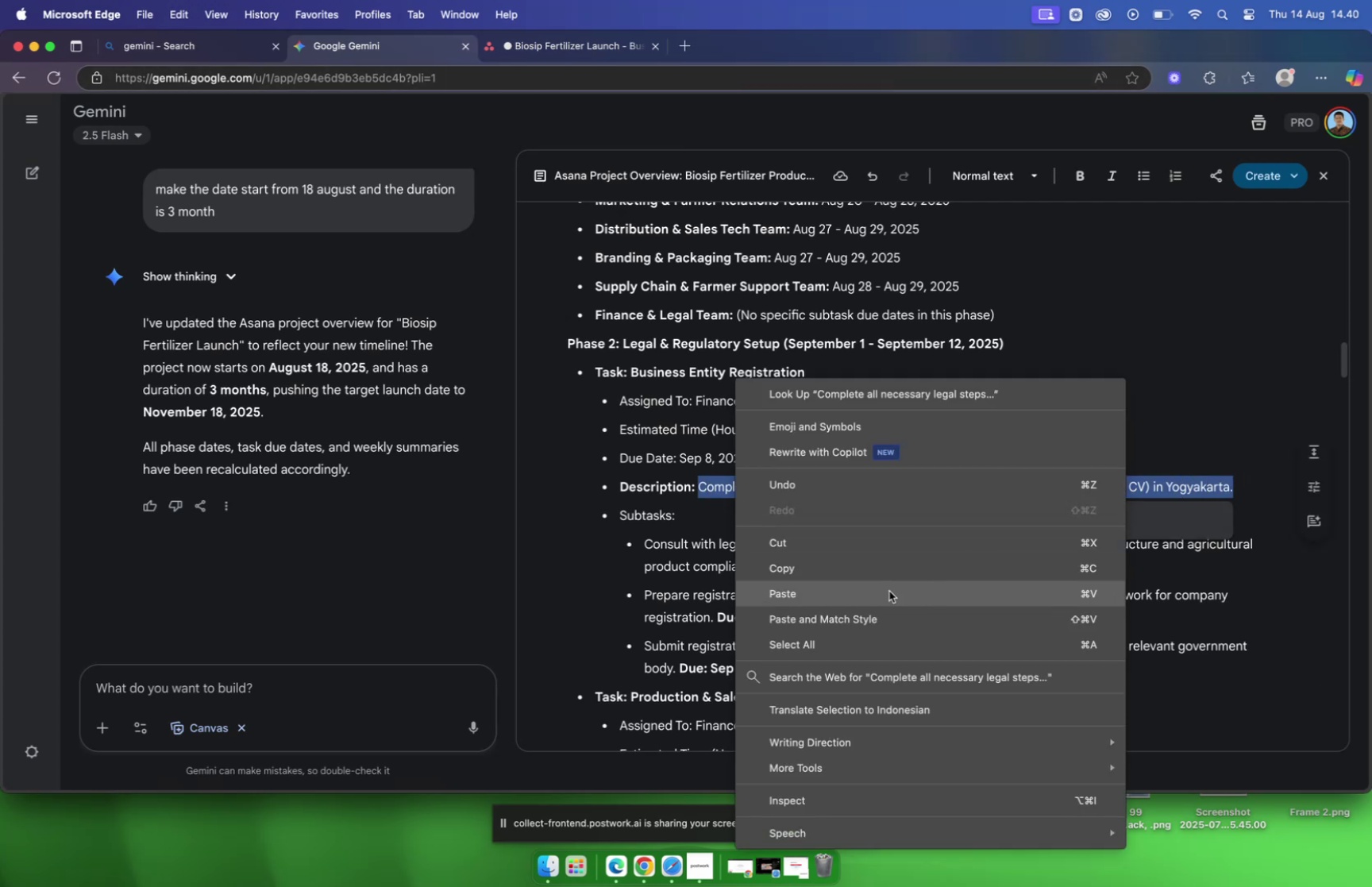 
left_click([881, 568])
 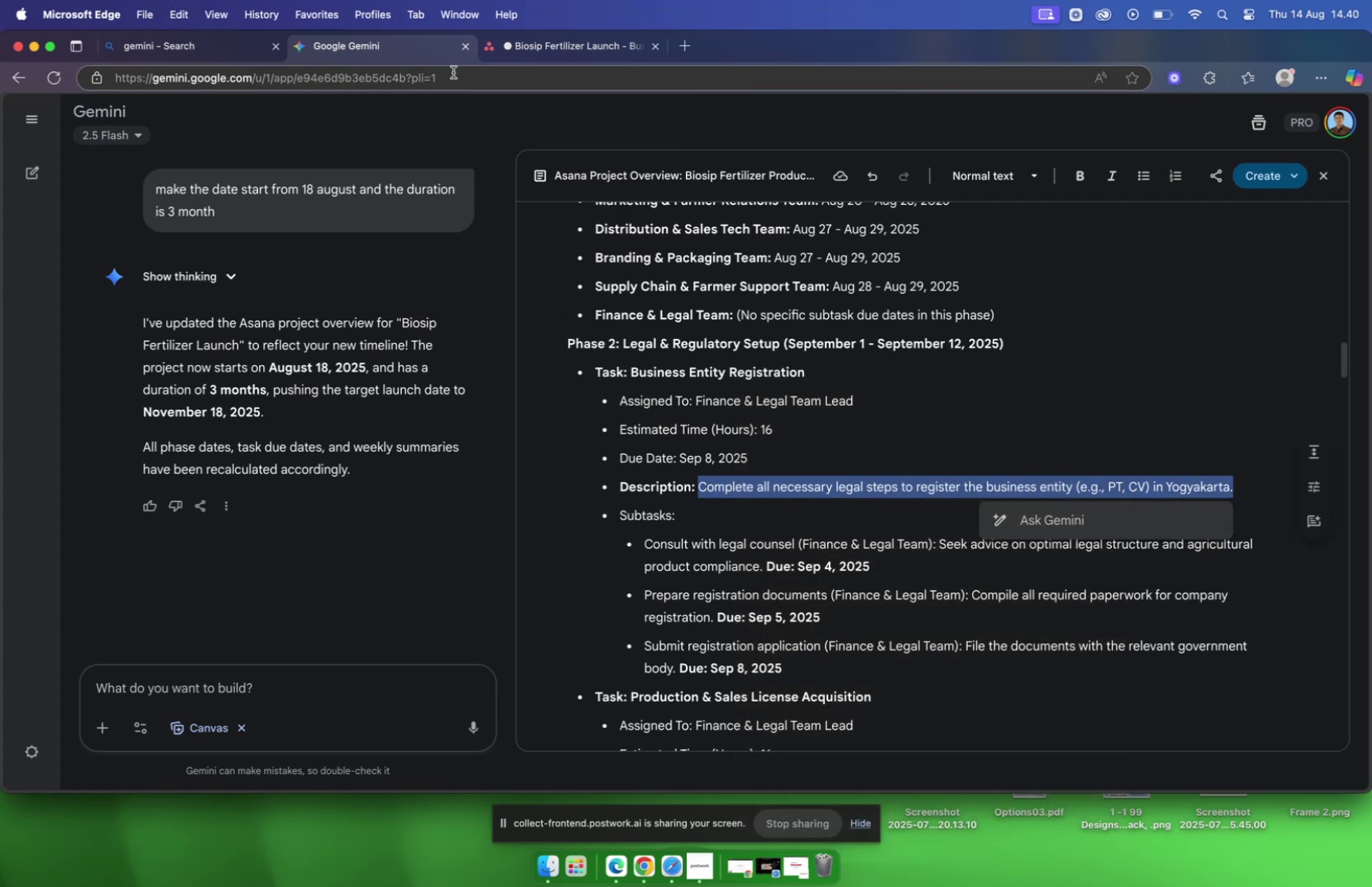 
left_click([516, 46])
 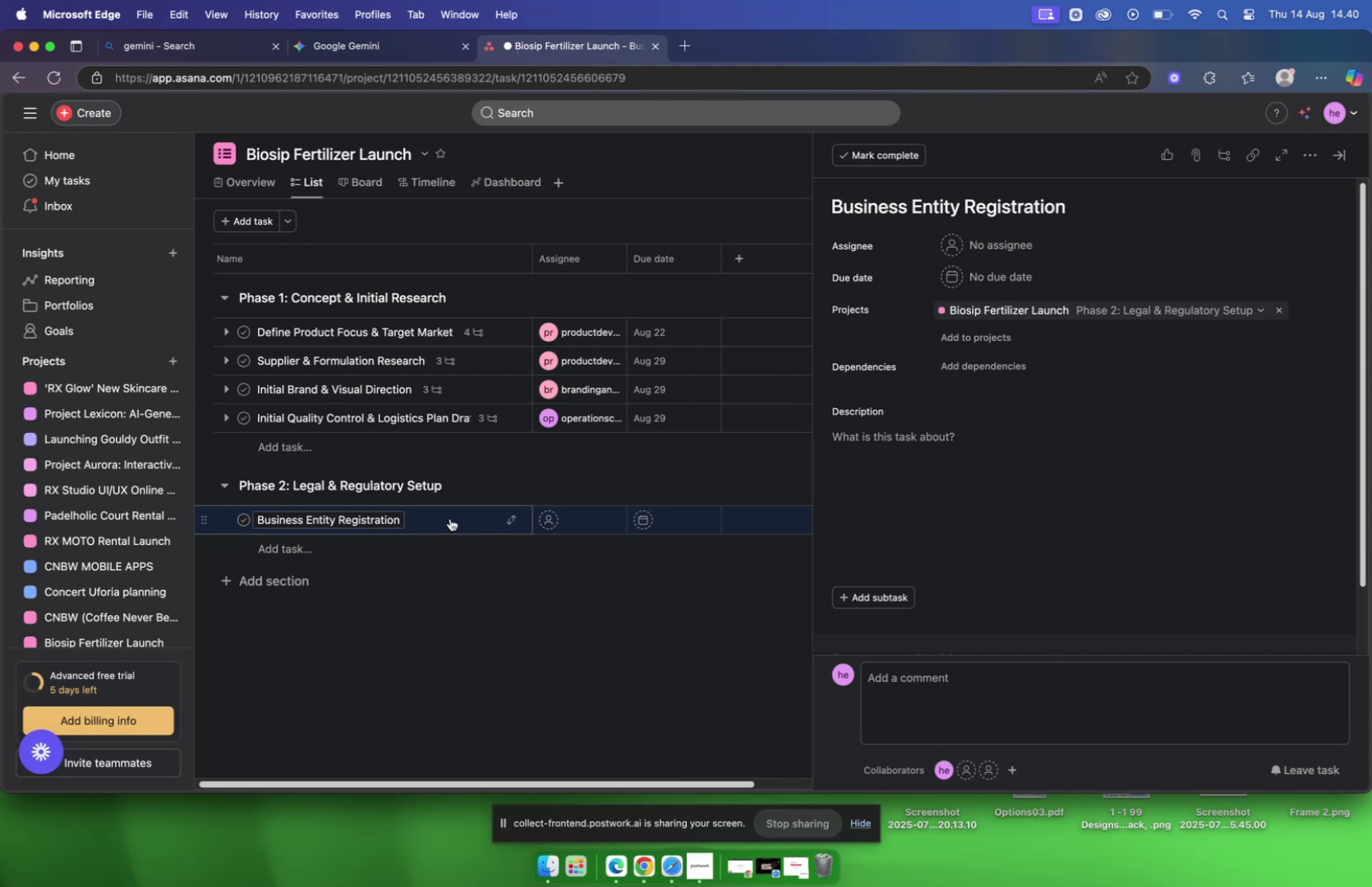 
left_click([1010, 241])
 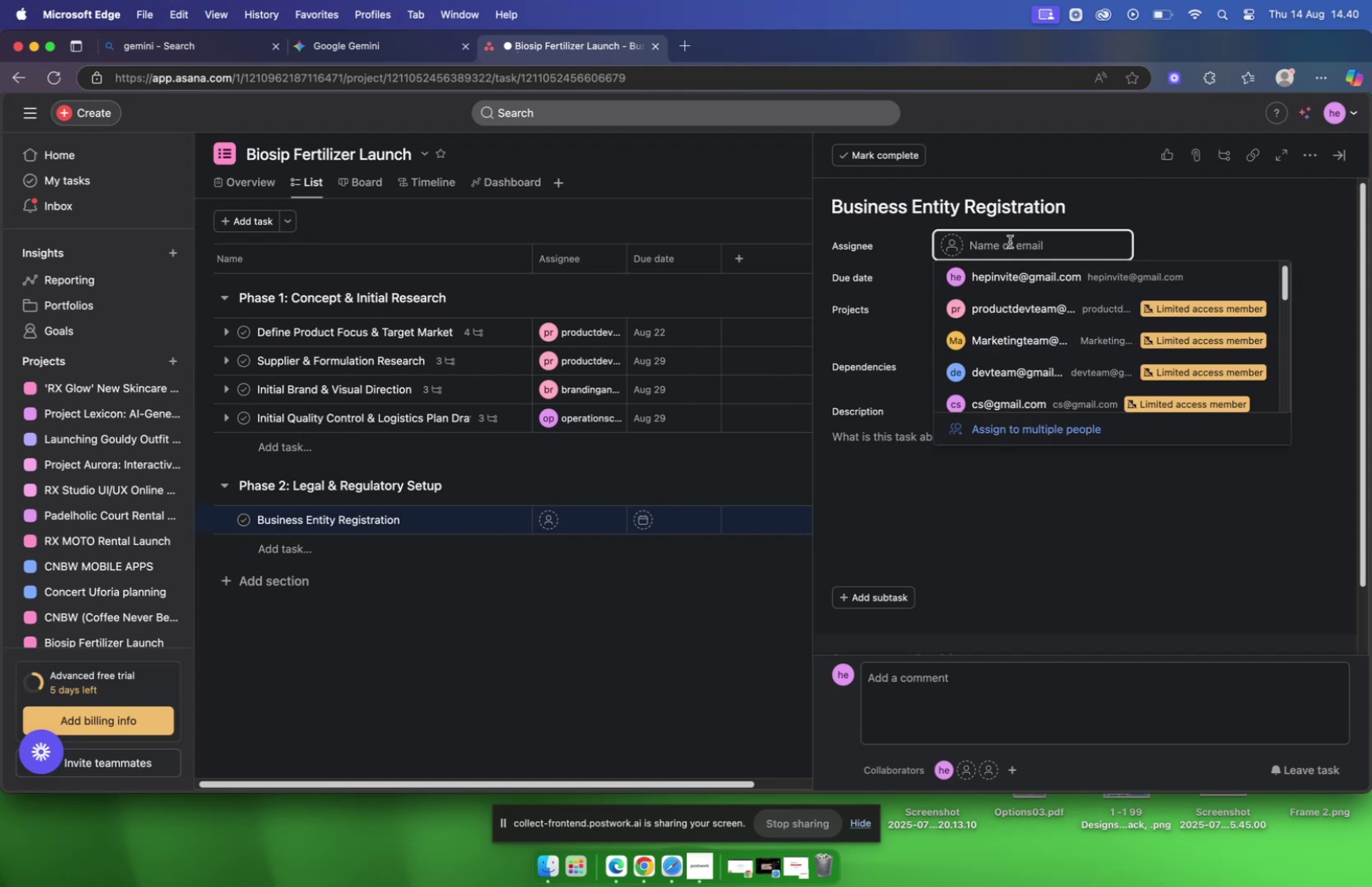 
type(fin)
 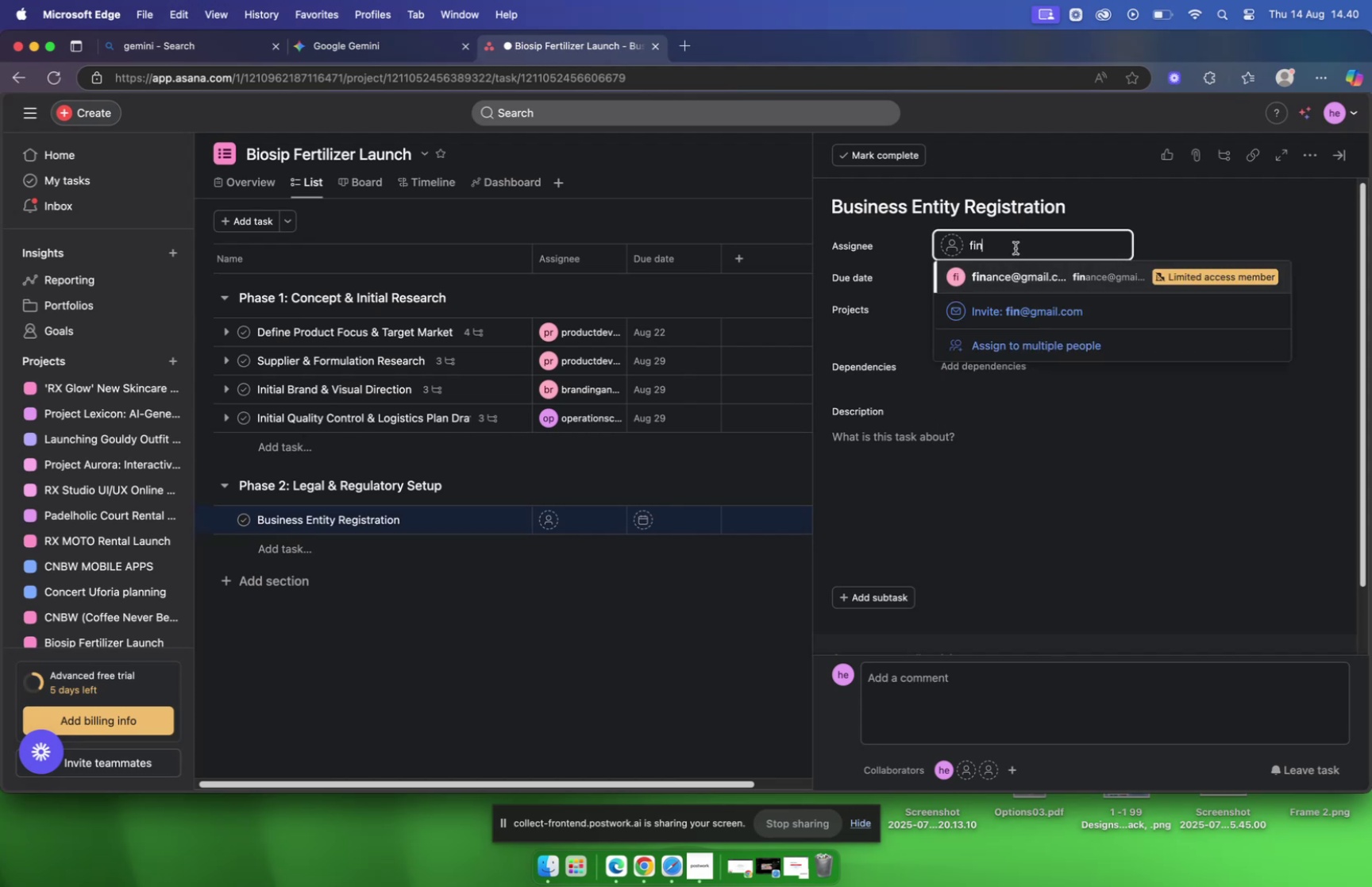 
left_click([1028, 275])
 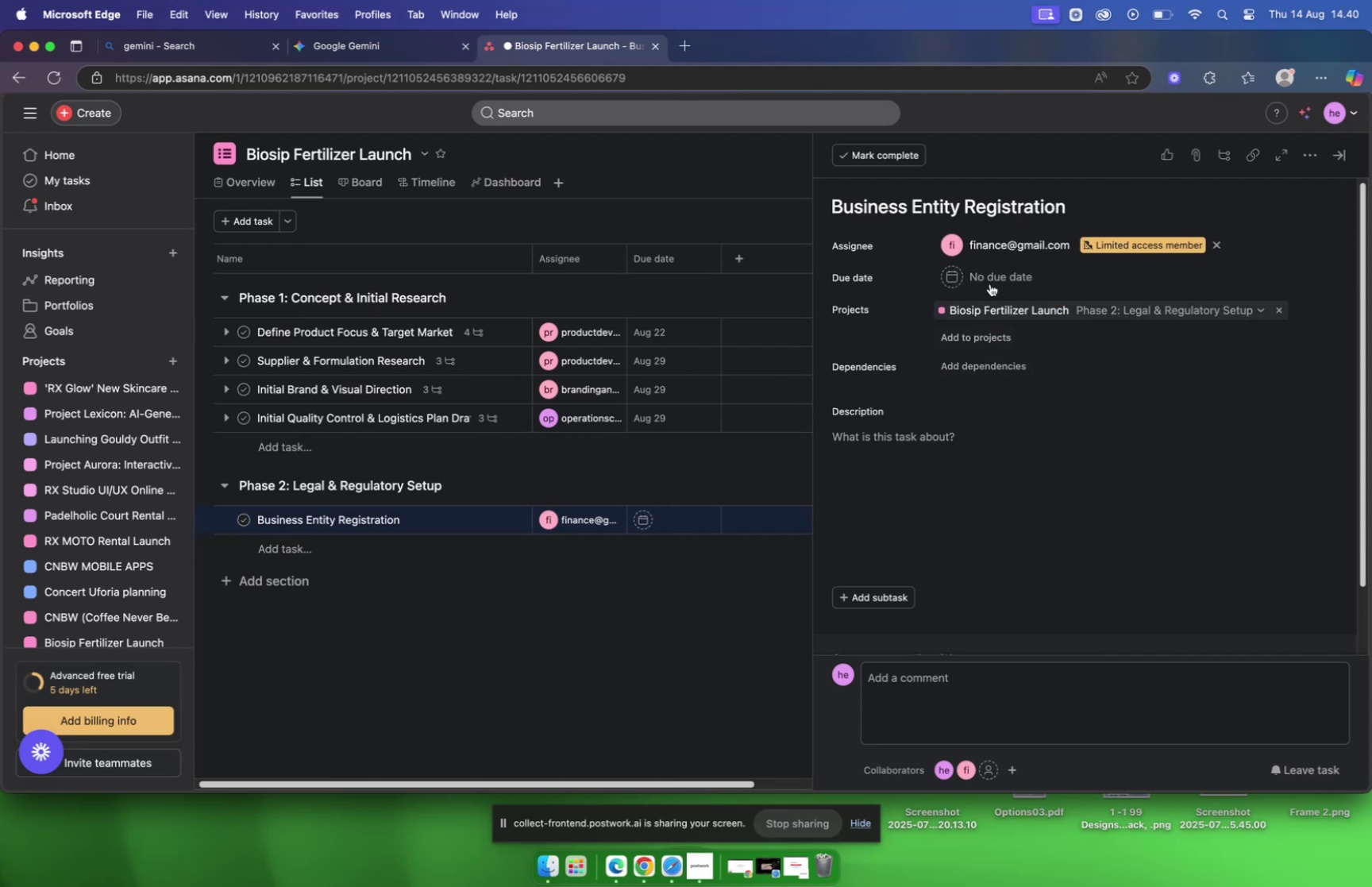 
left_click([992, 270])
 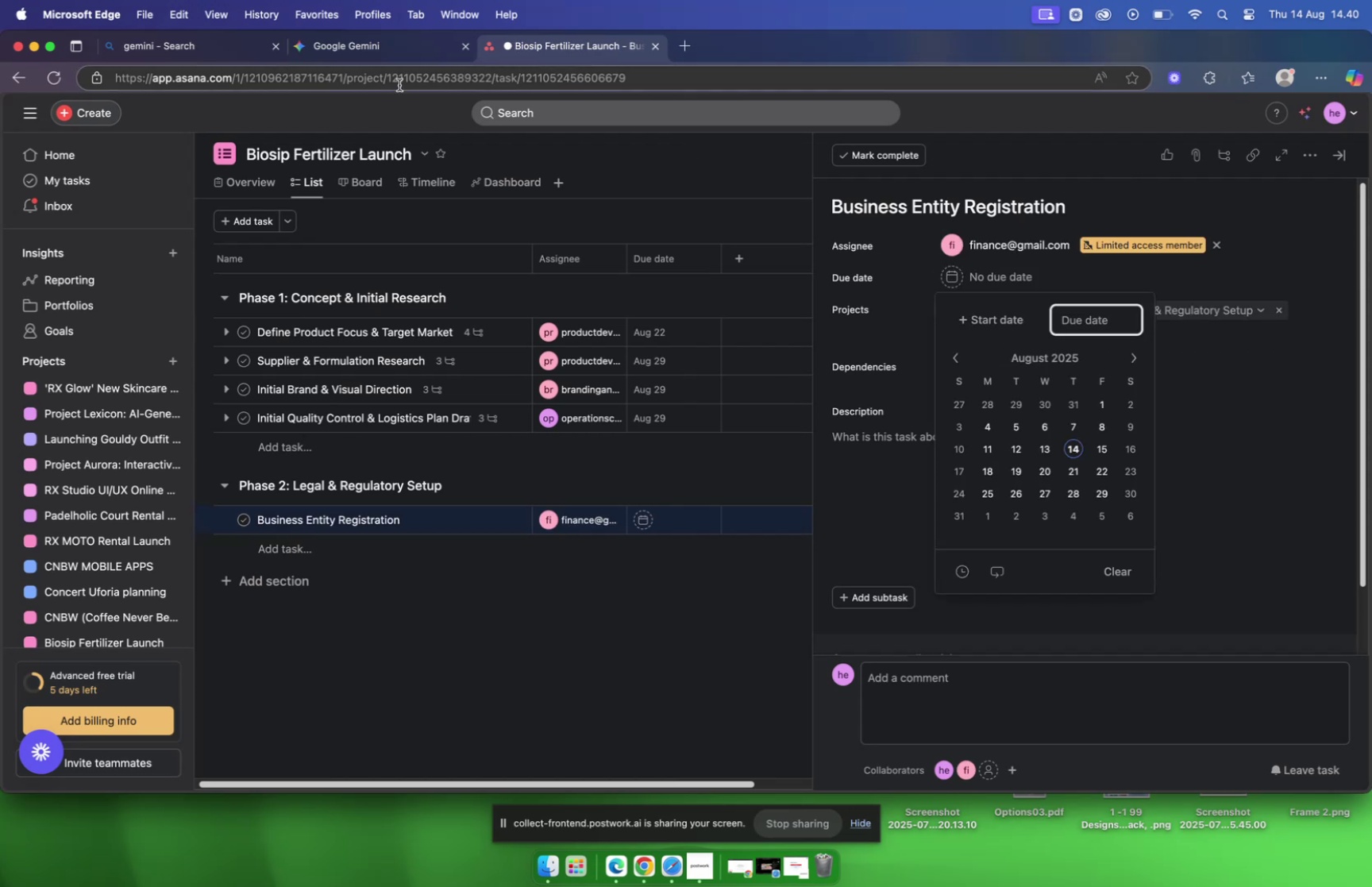 
left_click([388, 33])
 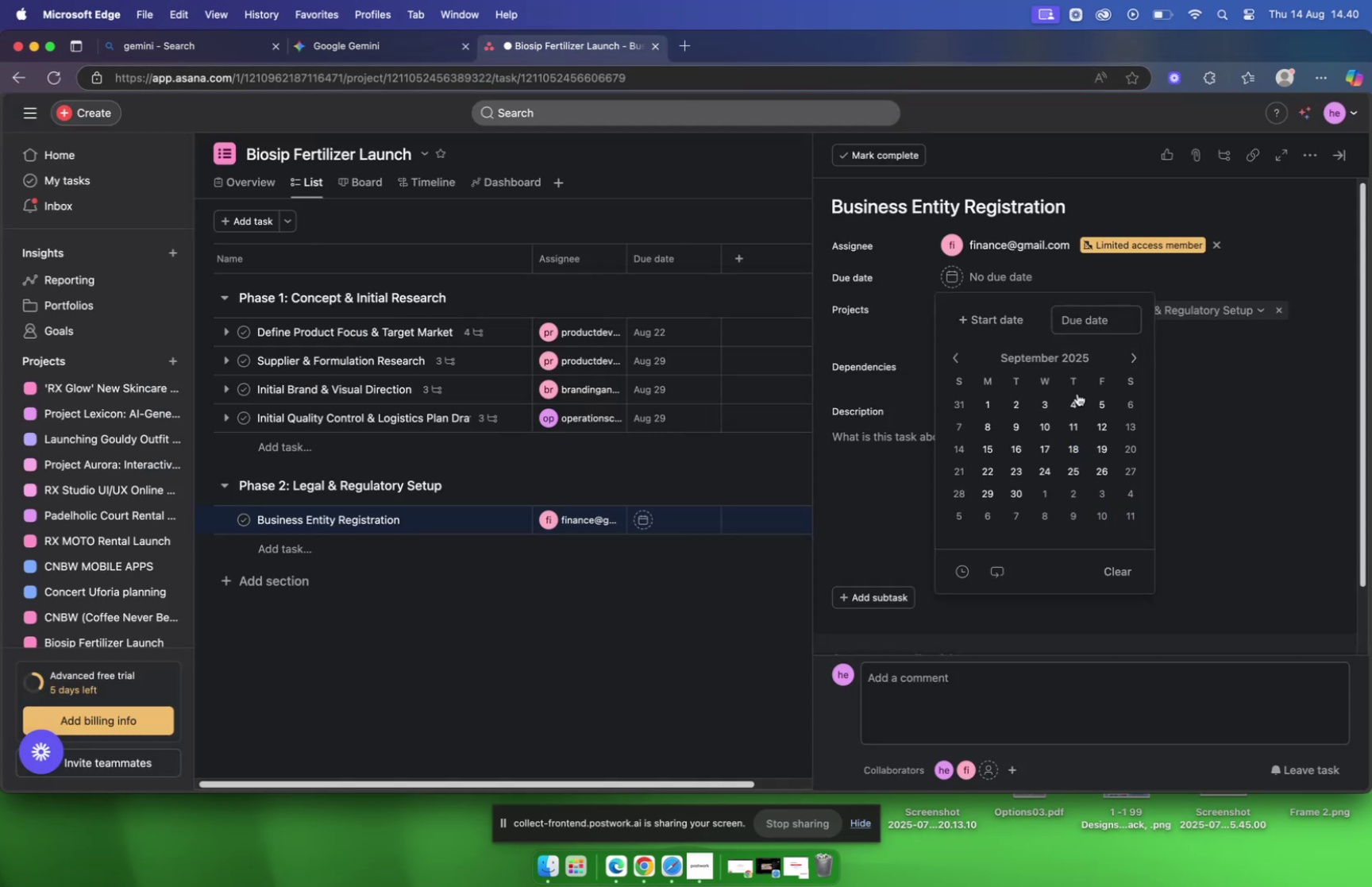 
wait(7.05)
 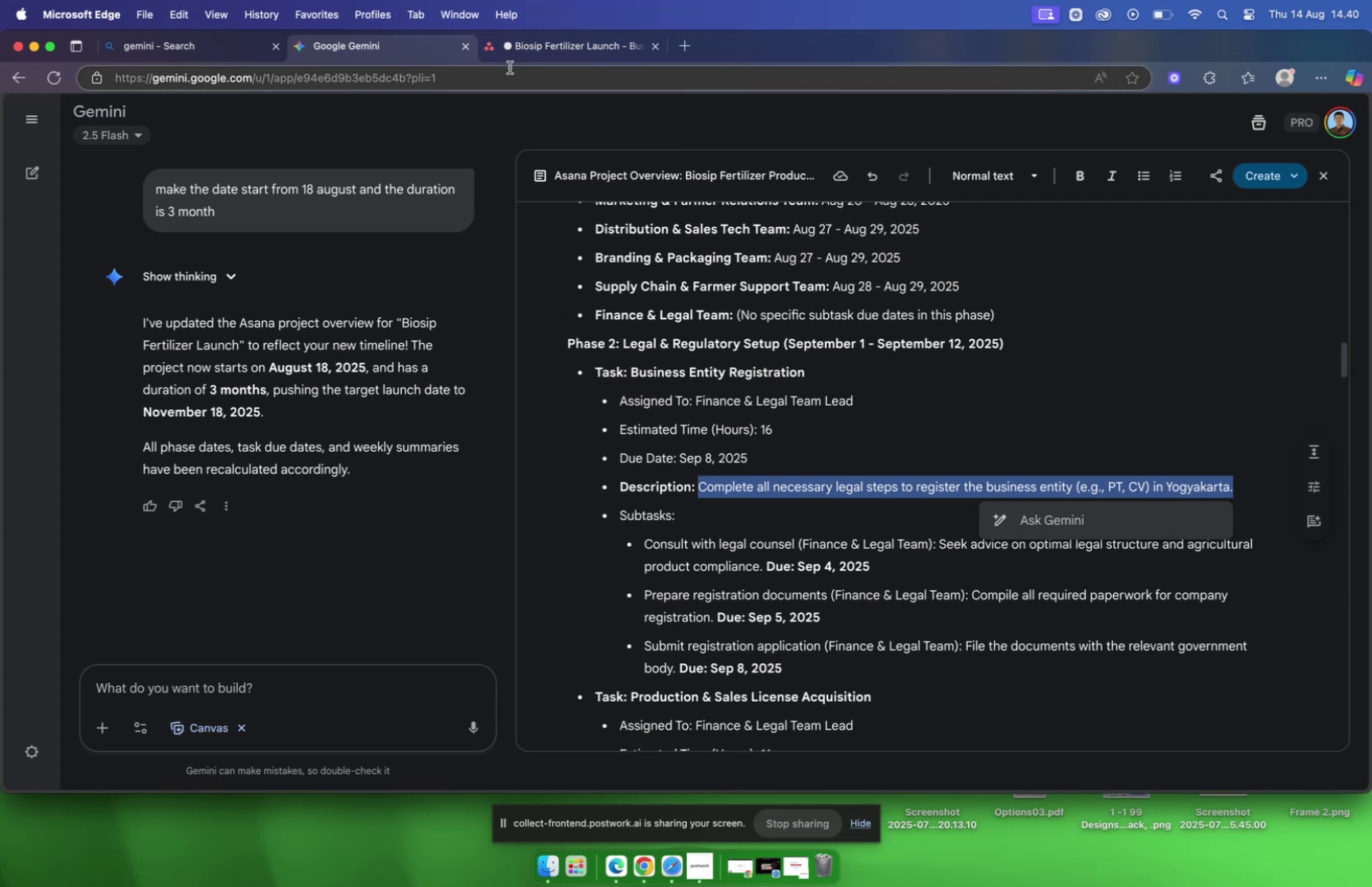 
left_click([992, 427])
 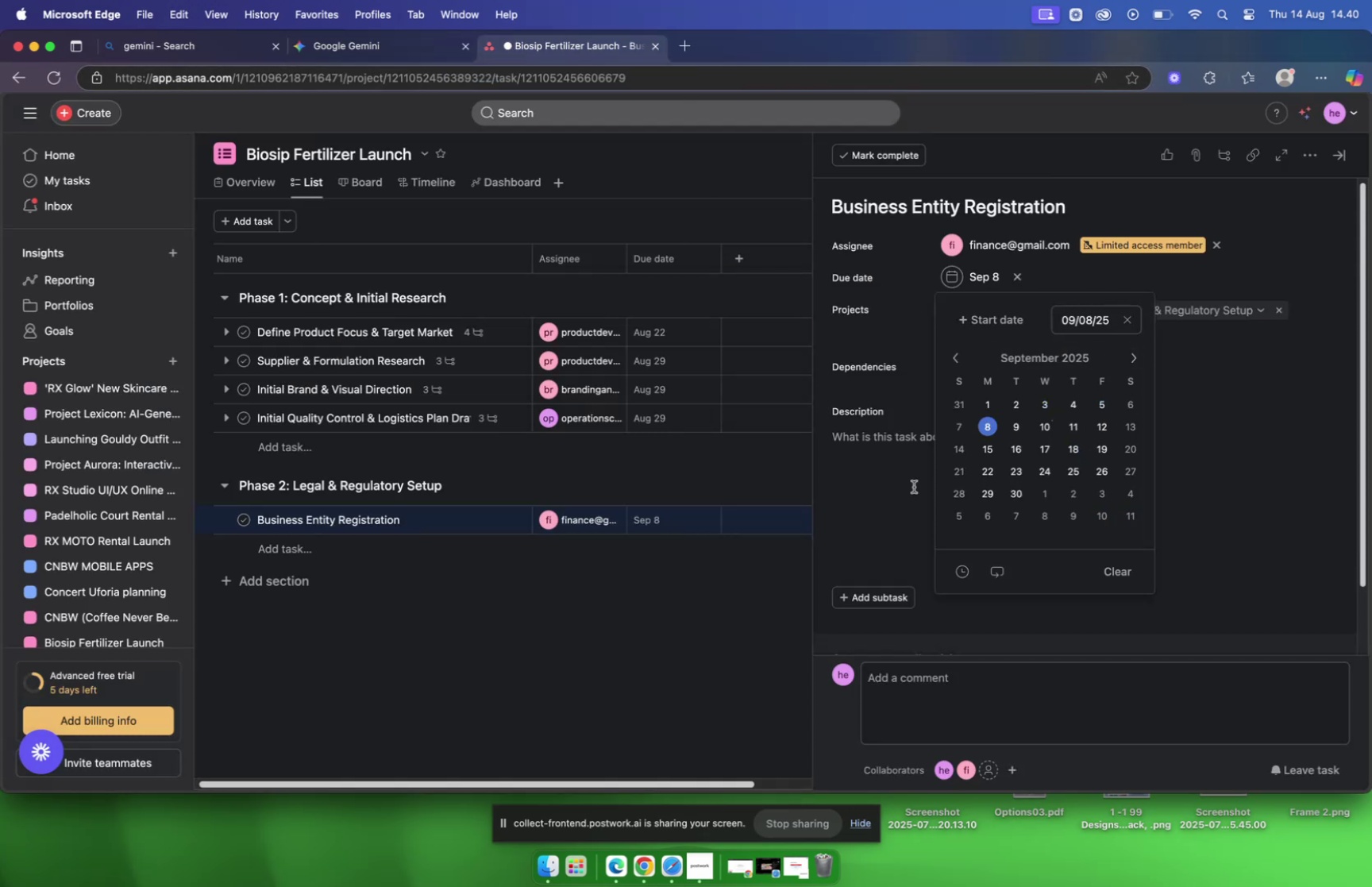 
left_click([838, 488])
 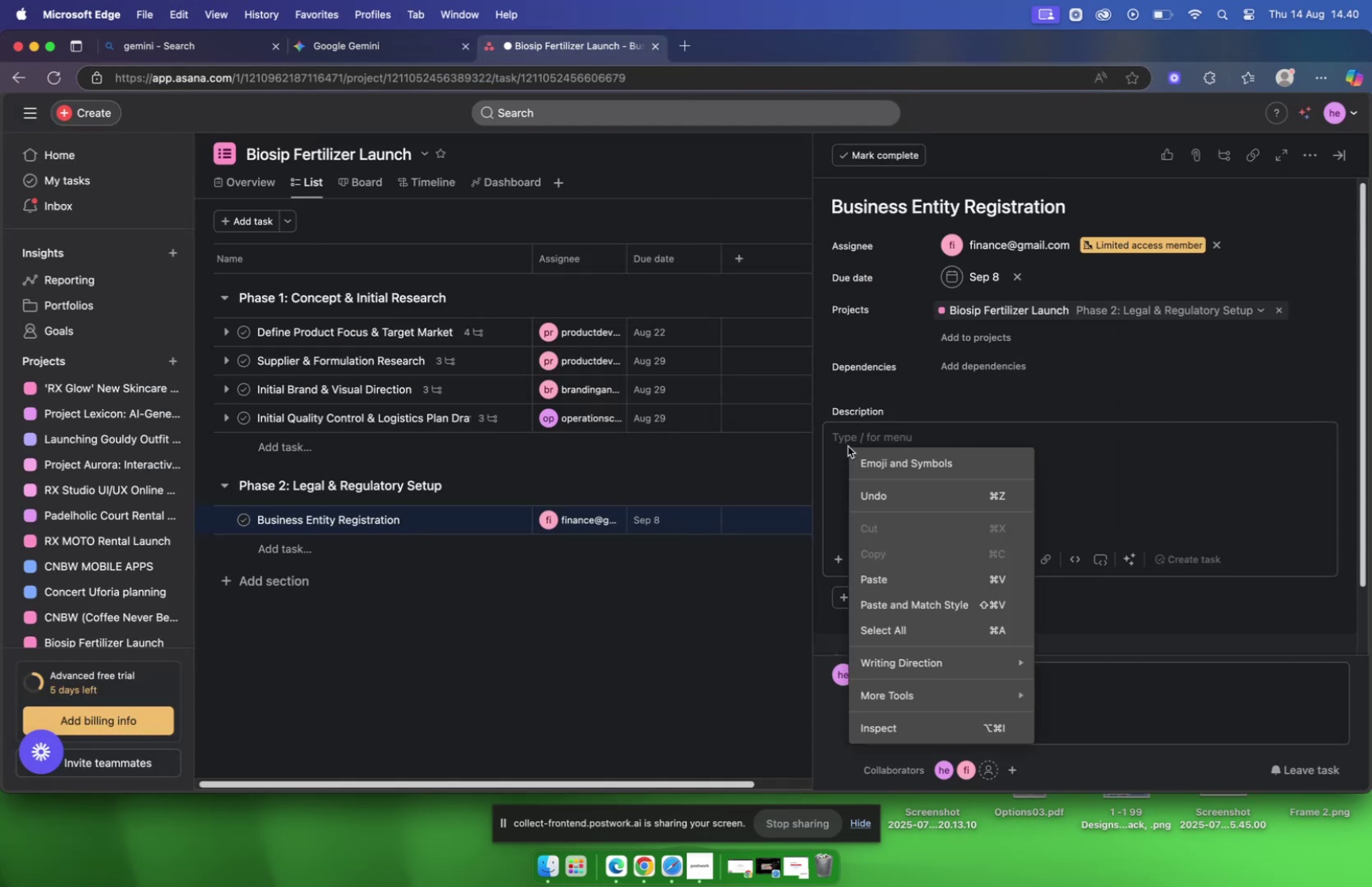 
mouse_move([879, 547])
 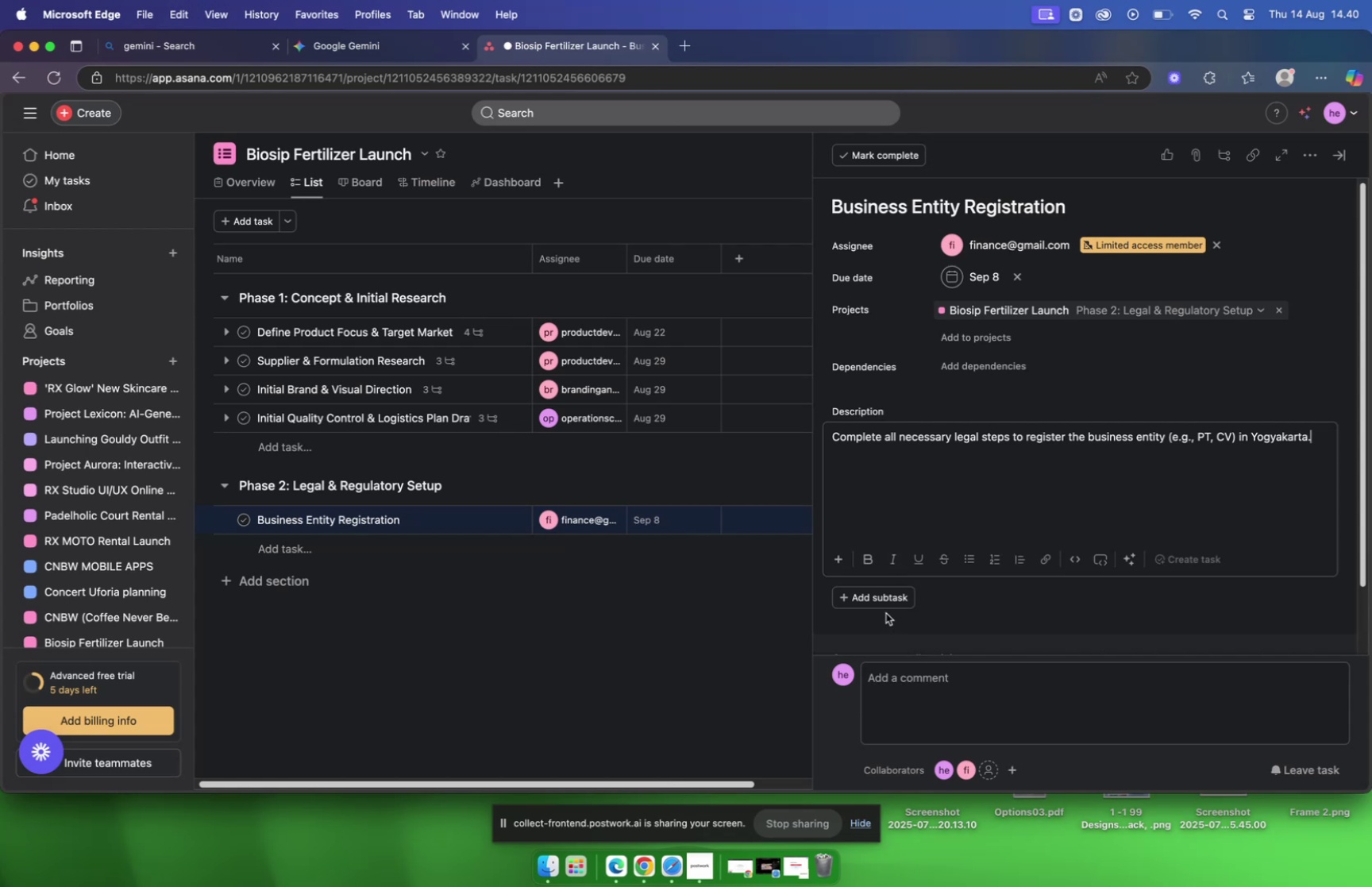 
left_click([882, 599])
 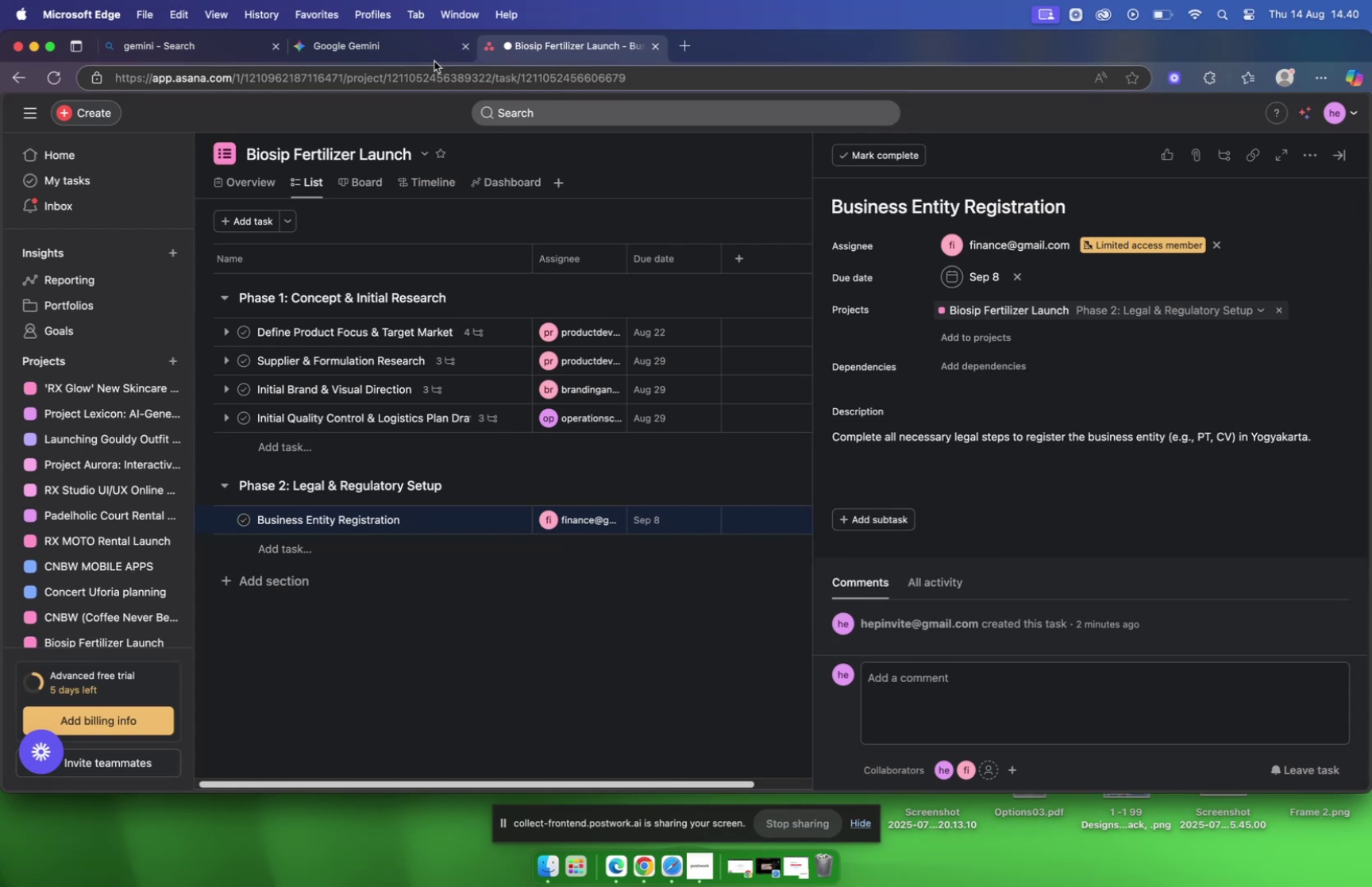 
scroll: coordinate [742, 396], scroll_direction: down, amount: 5.0
 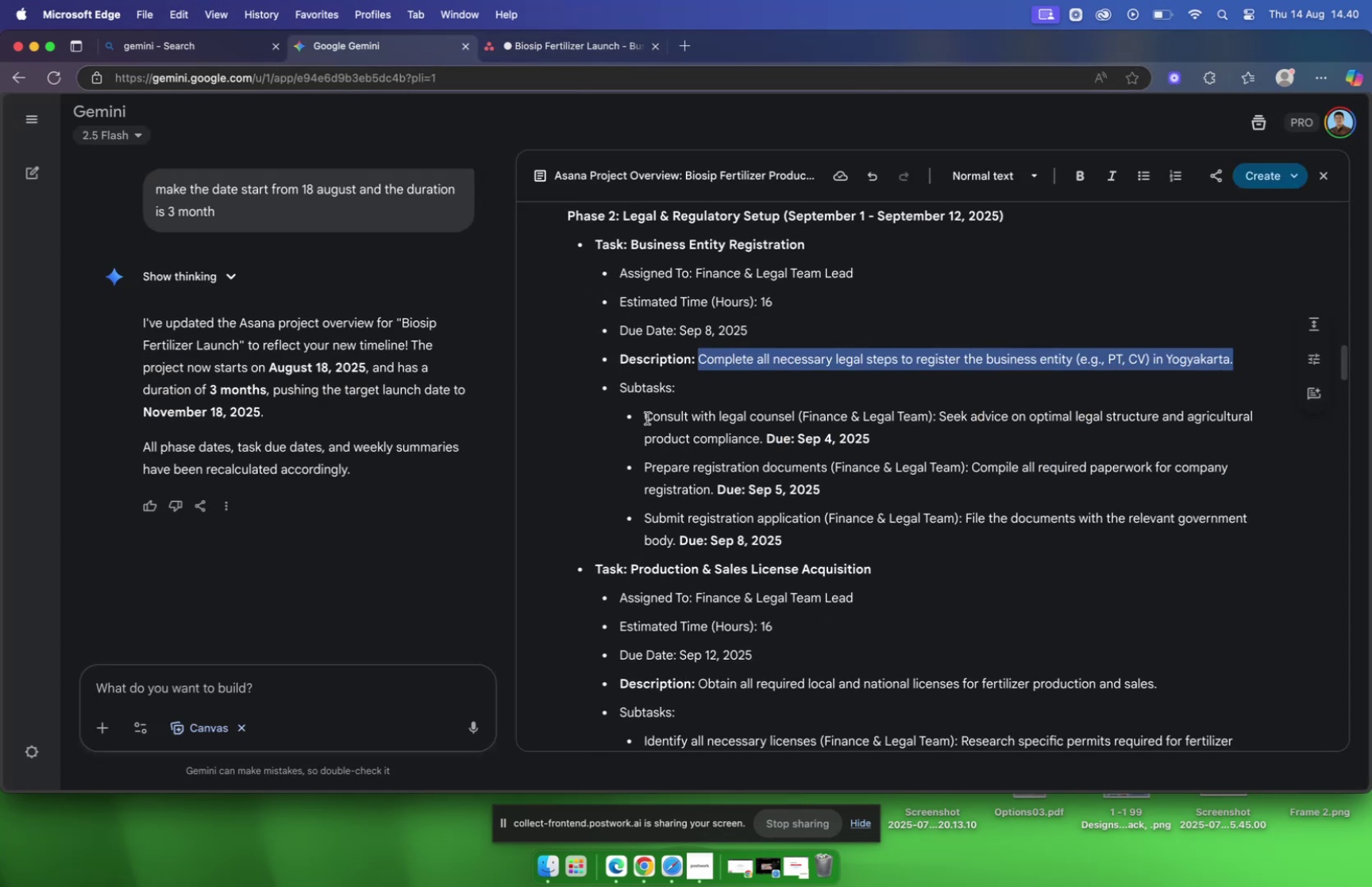 
left_click_drag(start_coordinate=[644, 415], to_coordinate=[721, 418])
 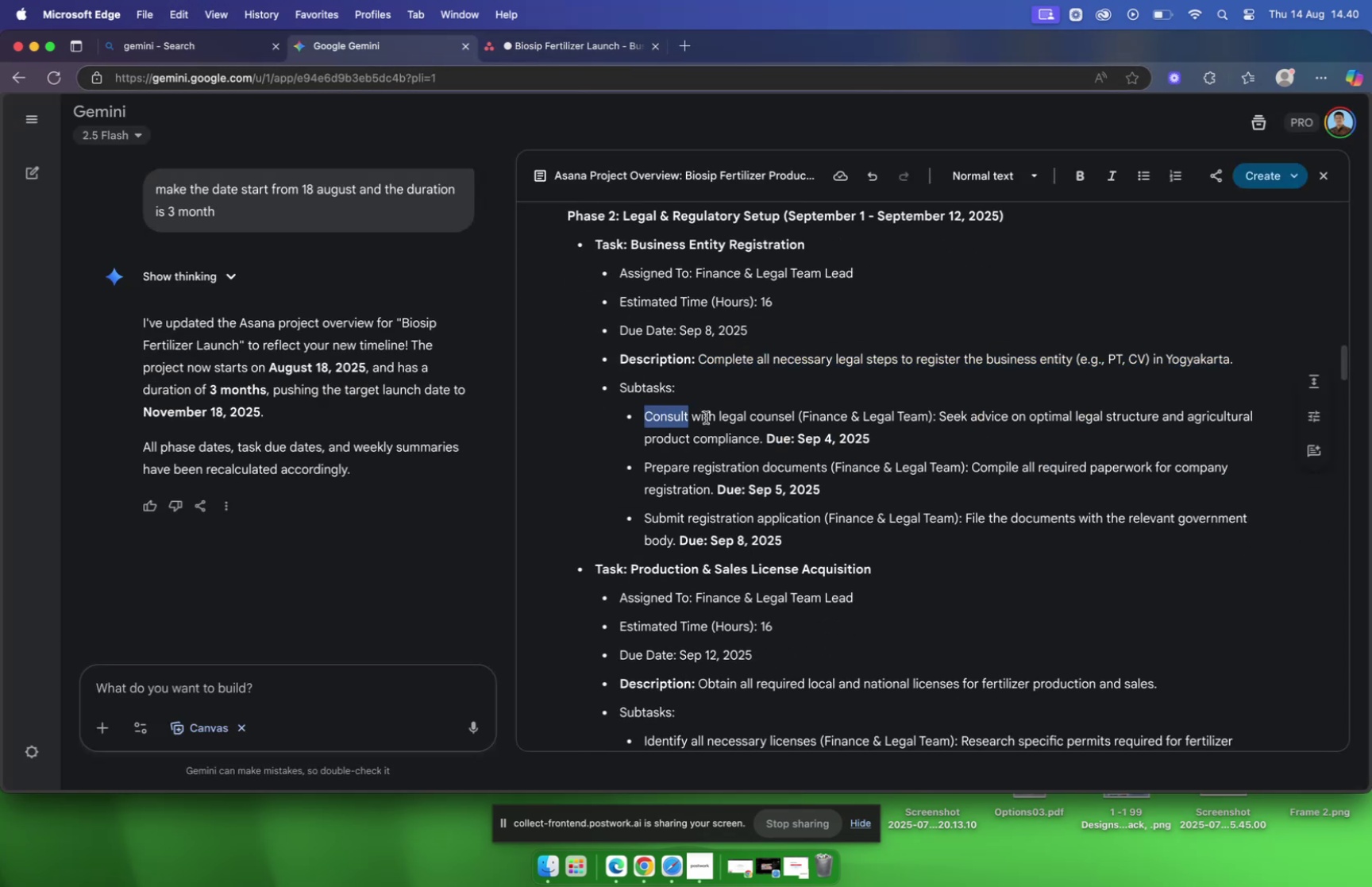 
left_click_drag(start_coordinate=[777, 418], to_coordinate=[796, 418])
 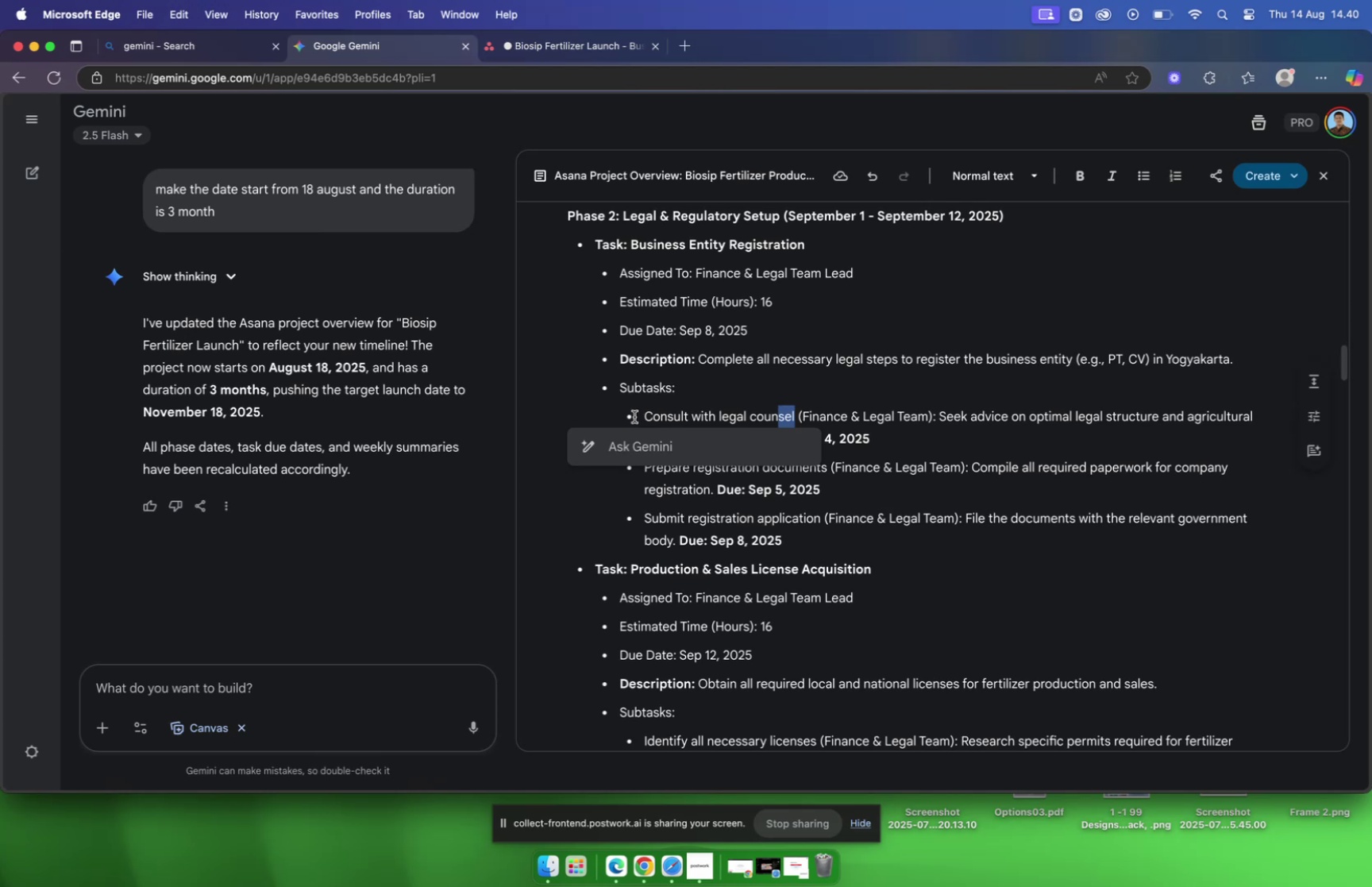 
left_click_drag(start_coordinate=[640, 414], to_coordinate=[797, 417])
 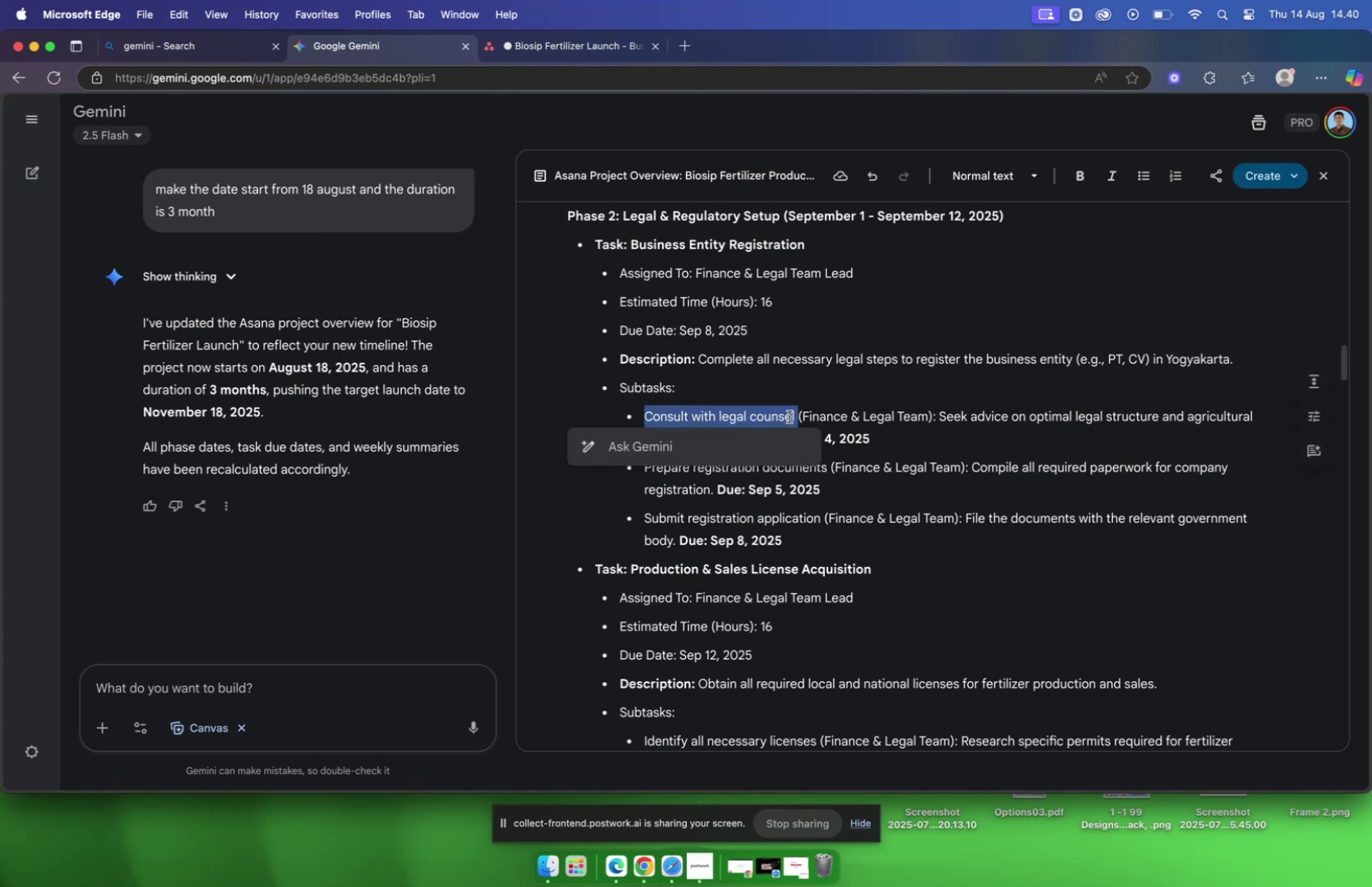 
right_click([779, 415])
 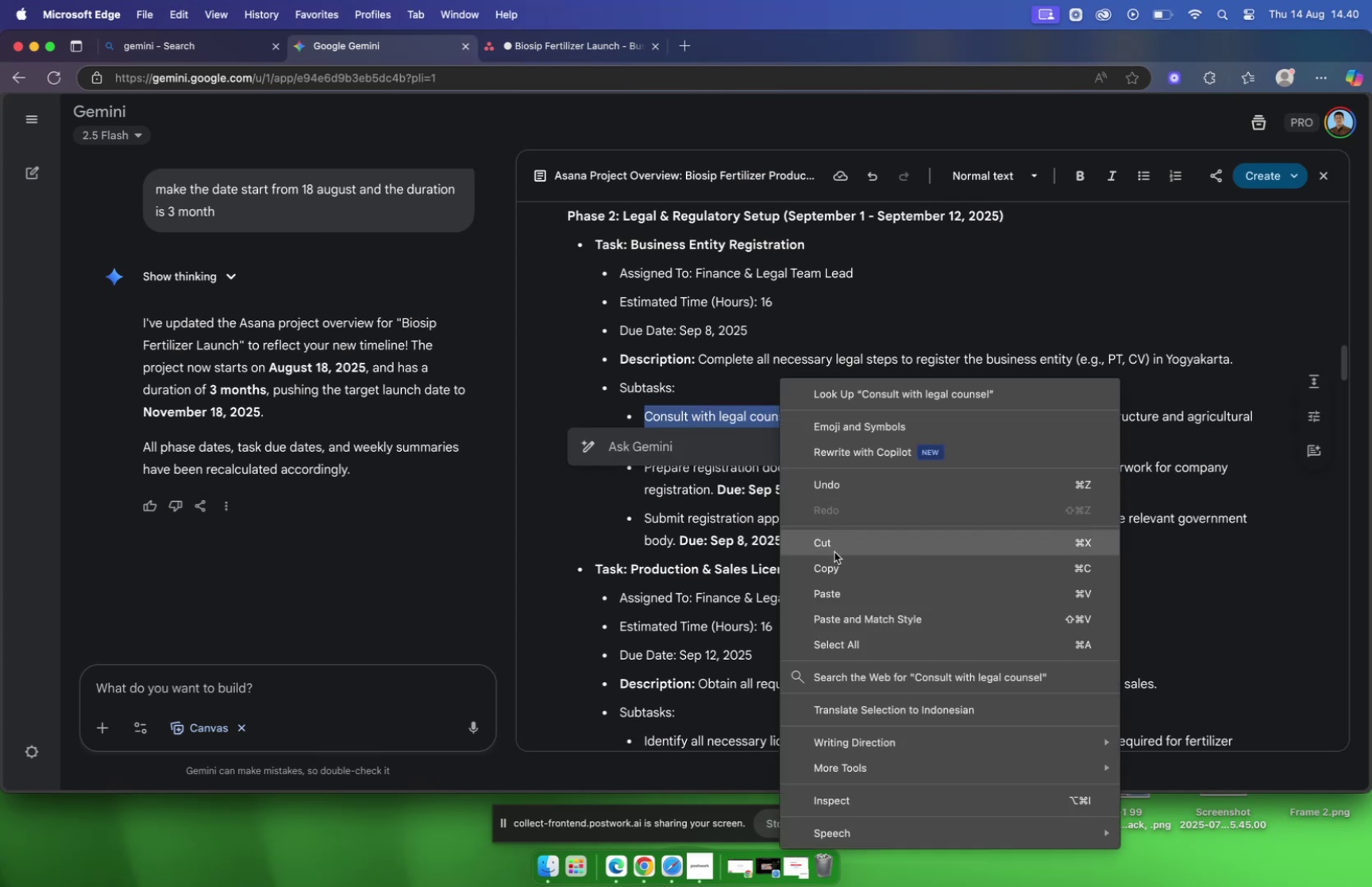 
left_click([840, 565])
 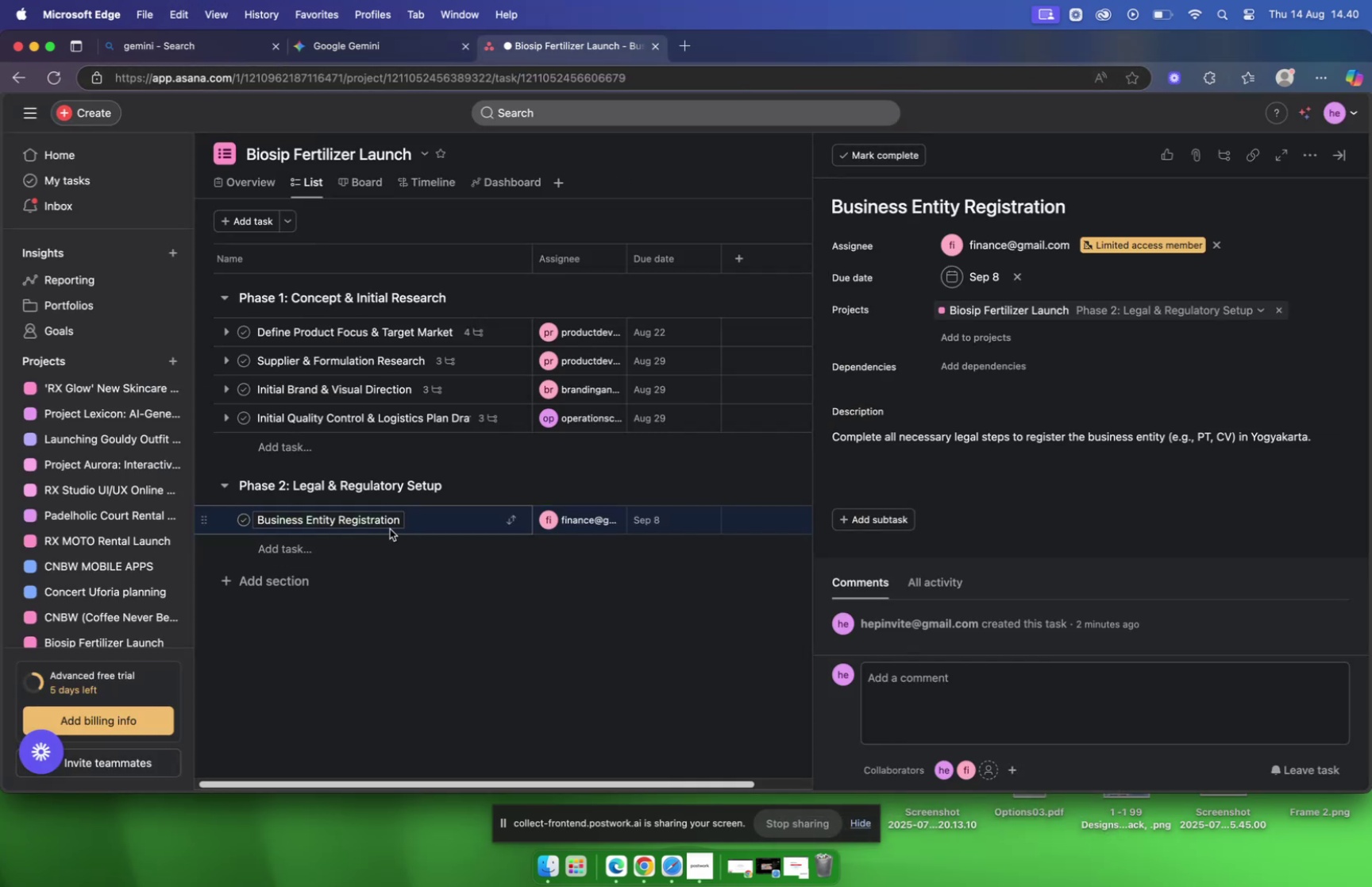 
wait(7.45)
 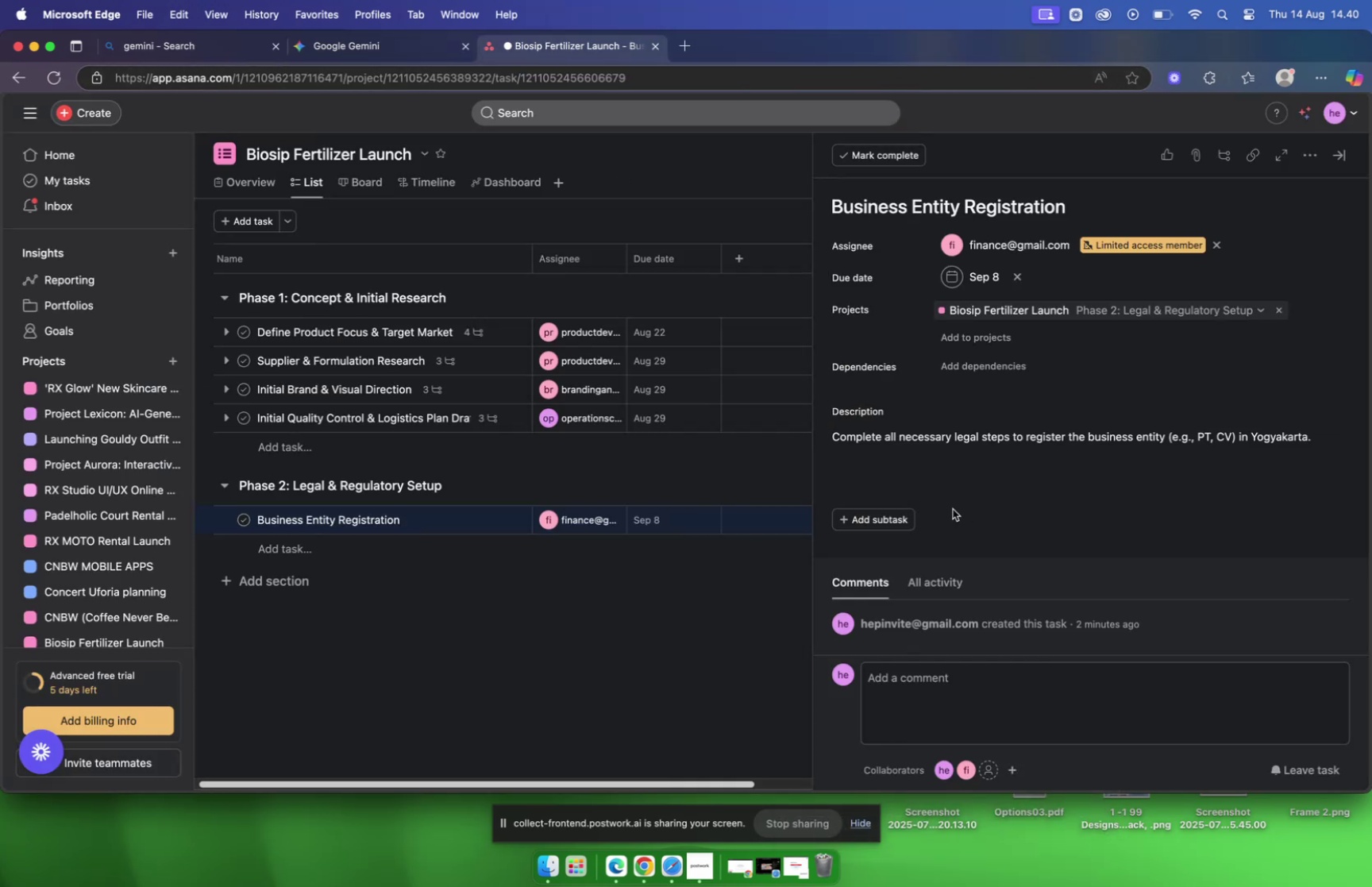 
scroll: coordinate [896, 476], scroll_direction: down, amount: 5.0
 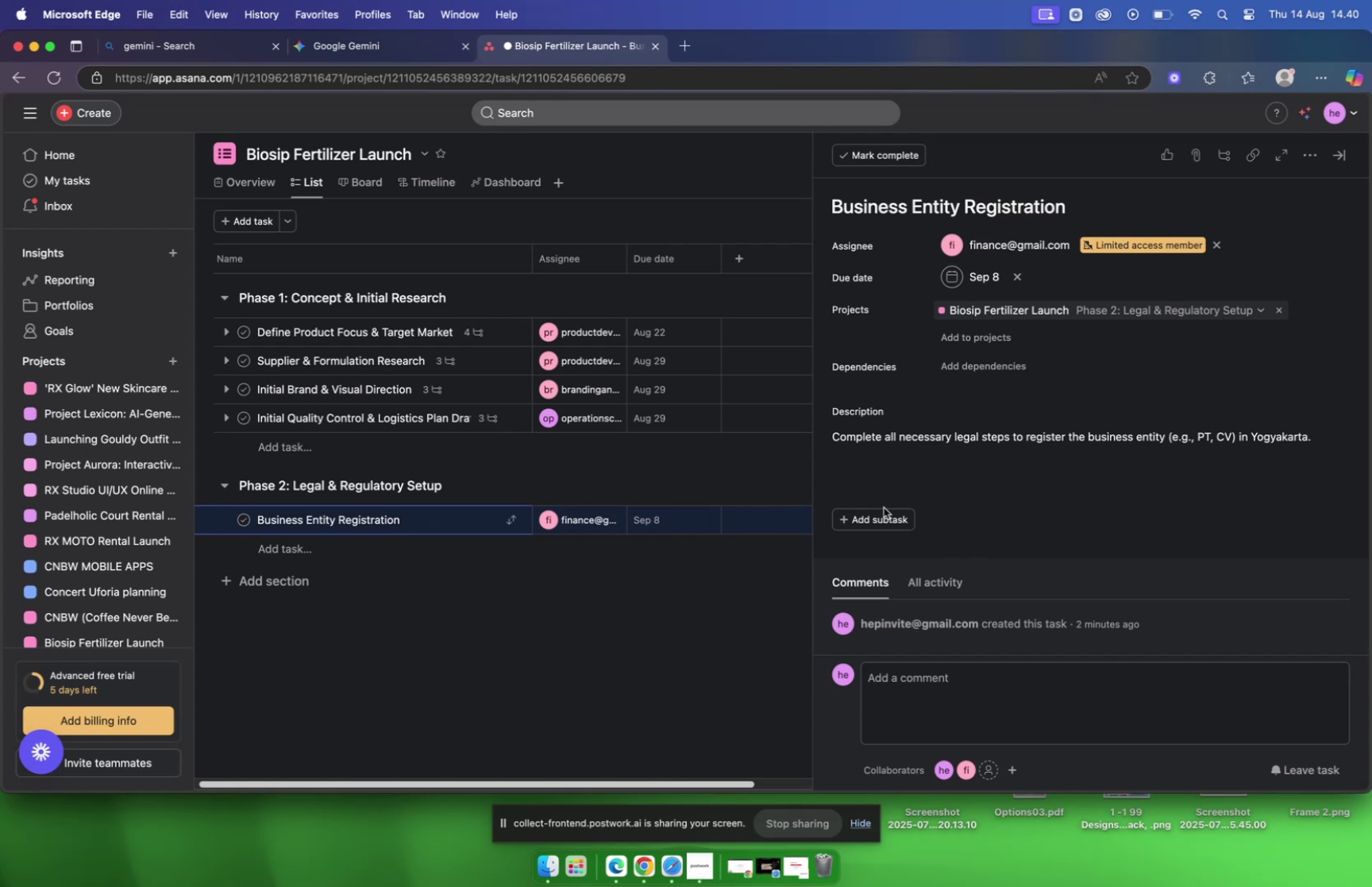 
left_click([883, 511])
 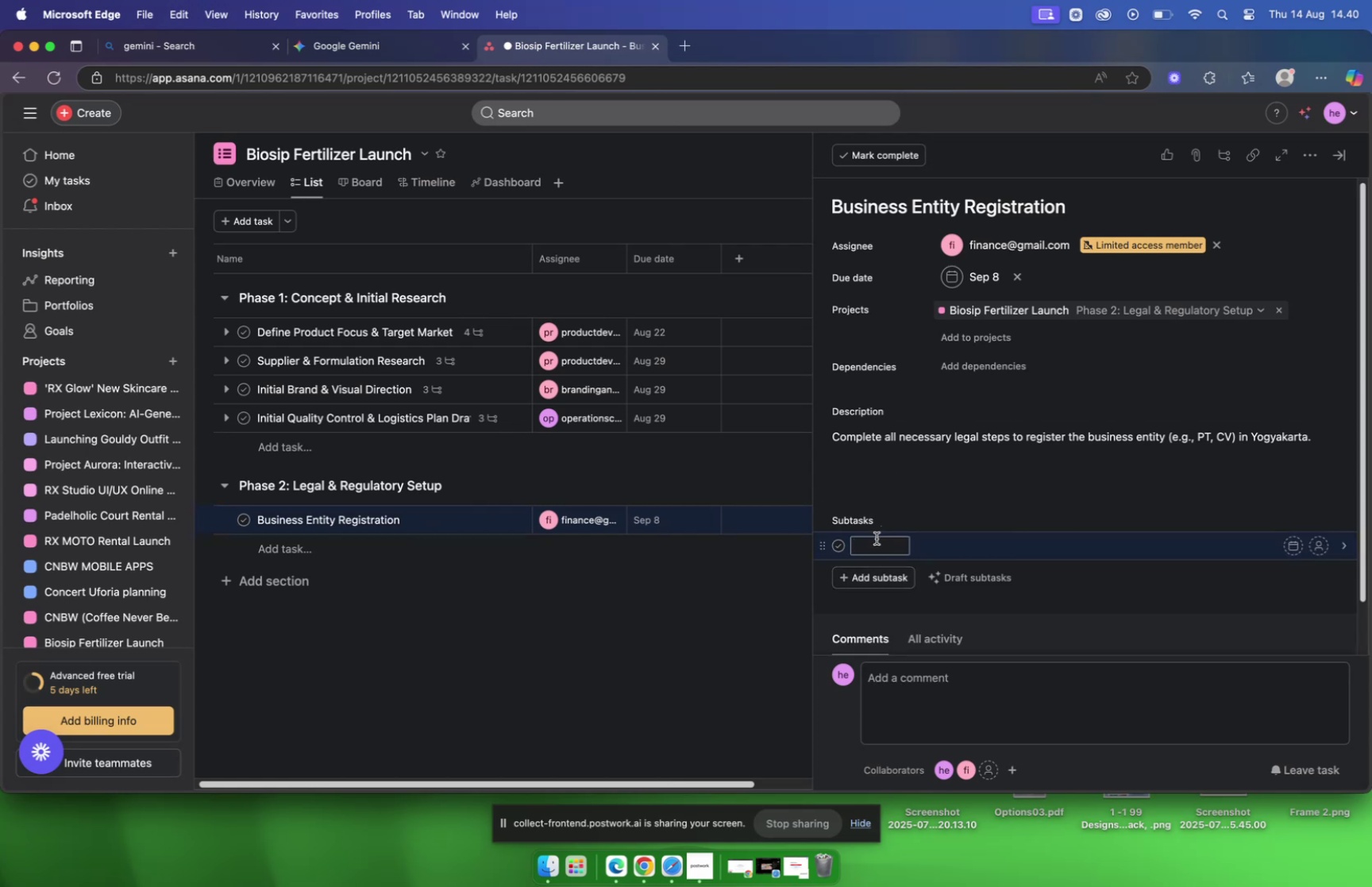 
right_click([875, 542])
 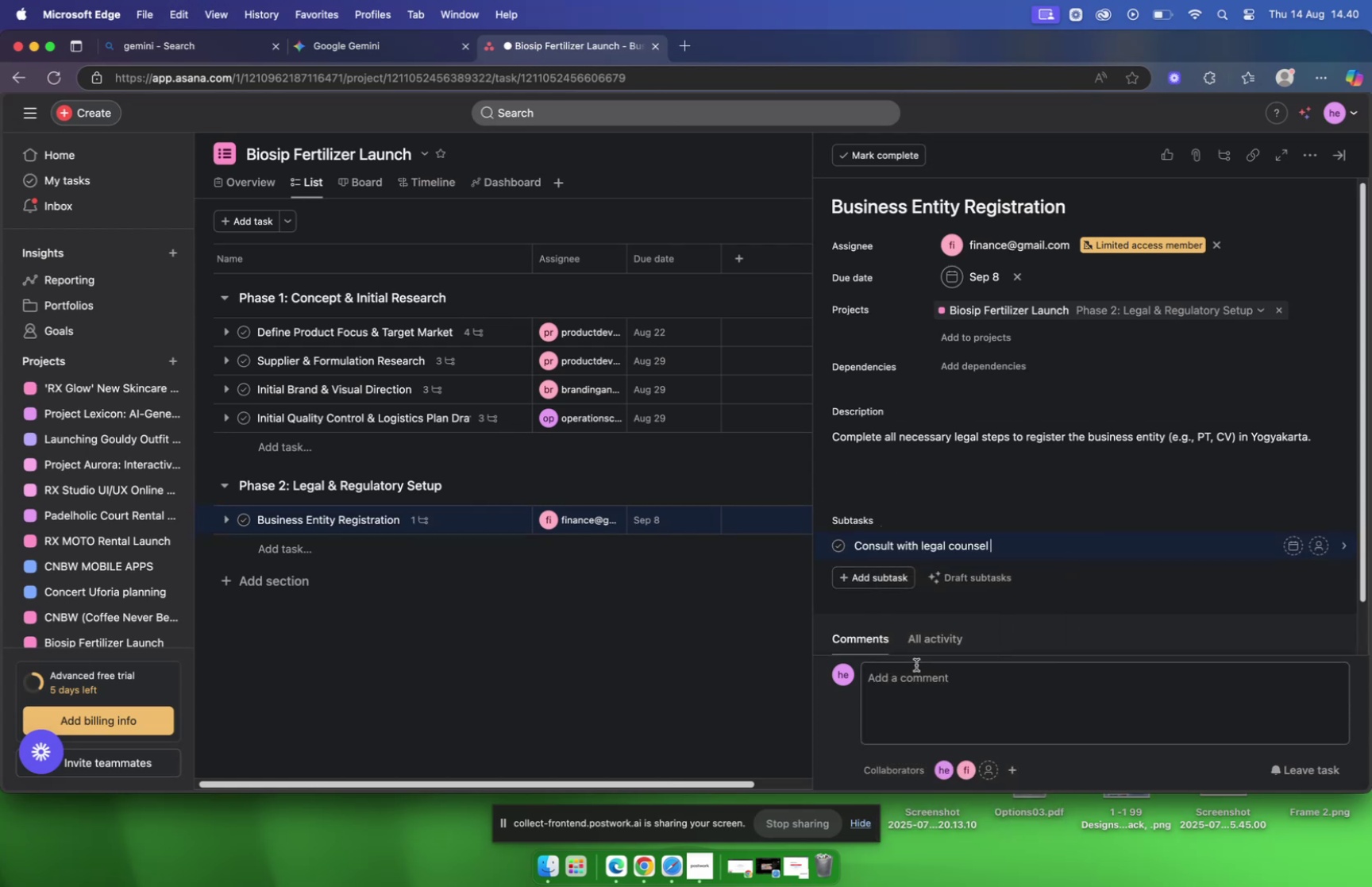 
left_click([1116, 543])
 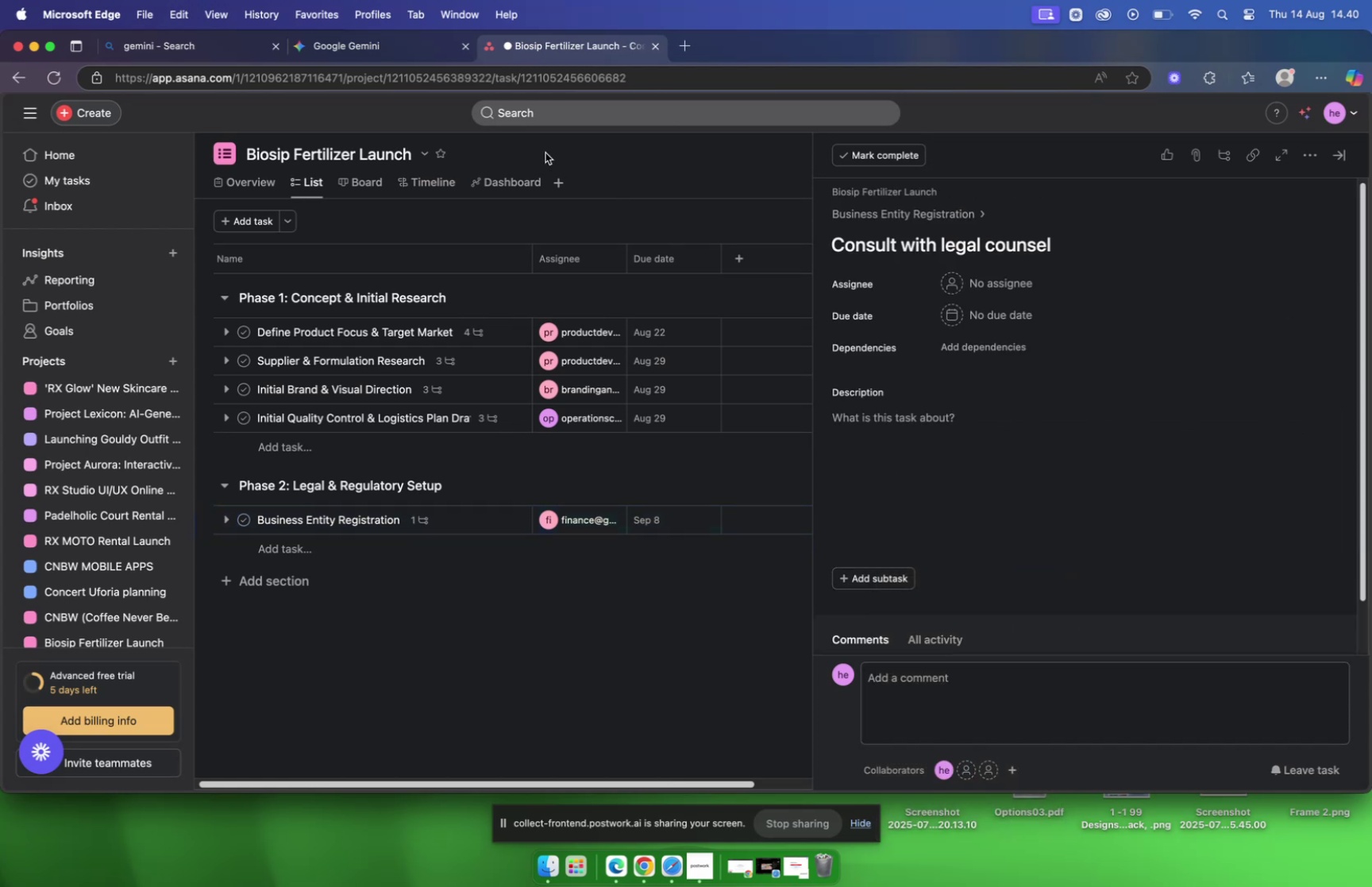 
left_click([360, 50])
 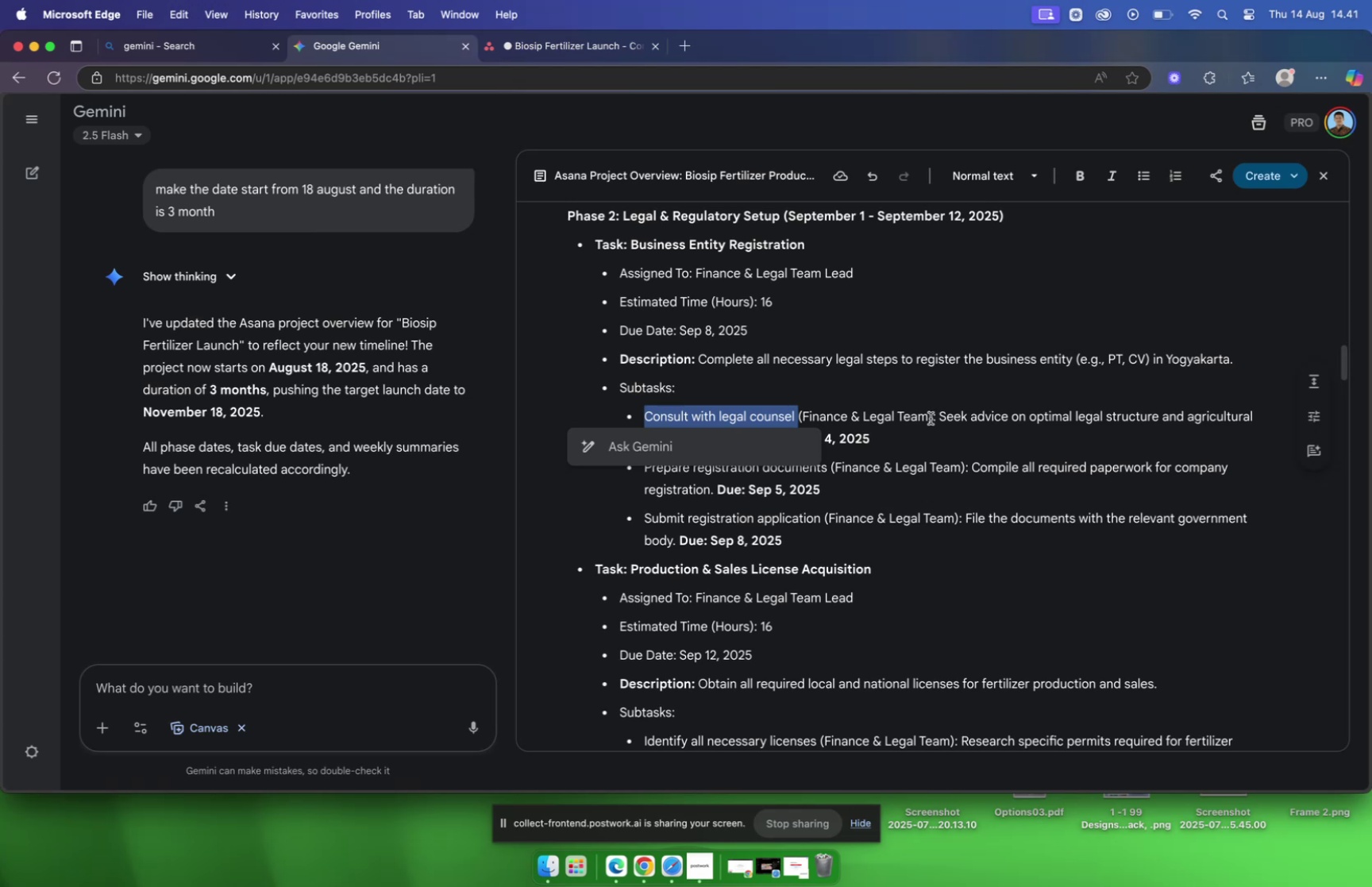 
left_click_drag(start_coordinate=[937, 415], to_coordinate=[763, 443])
 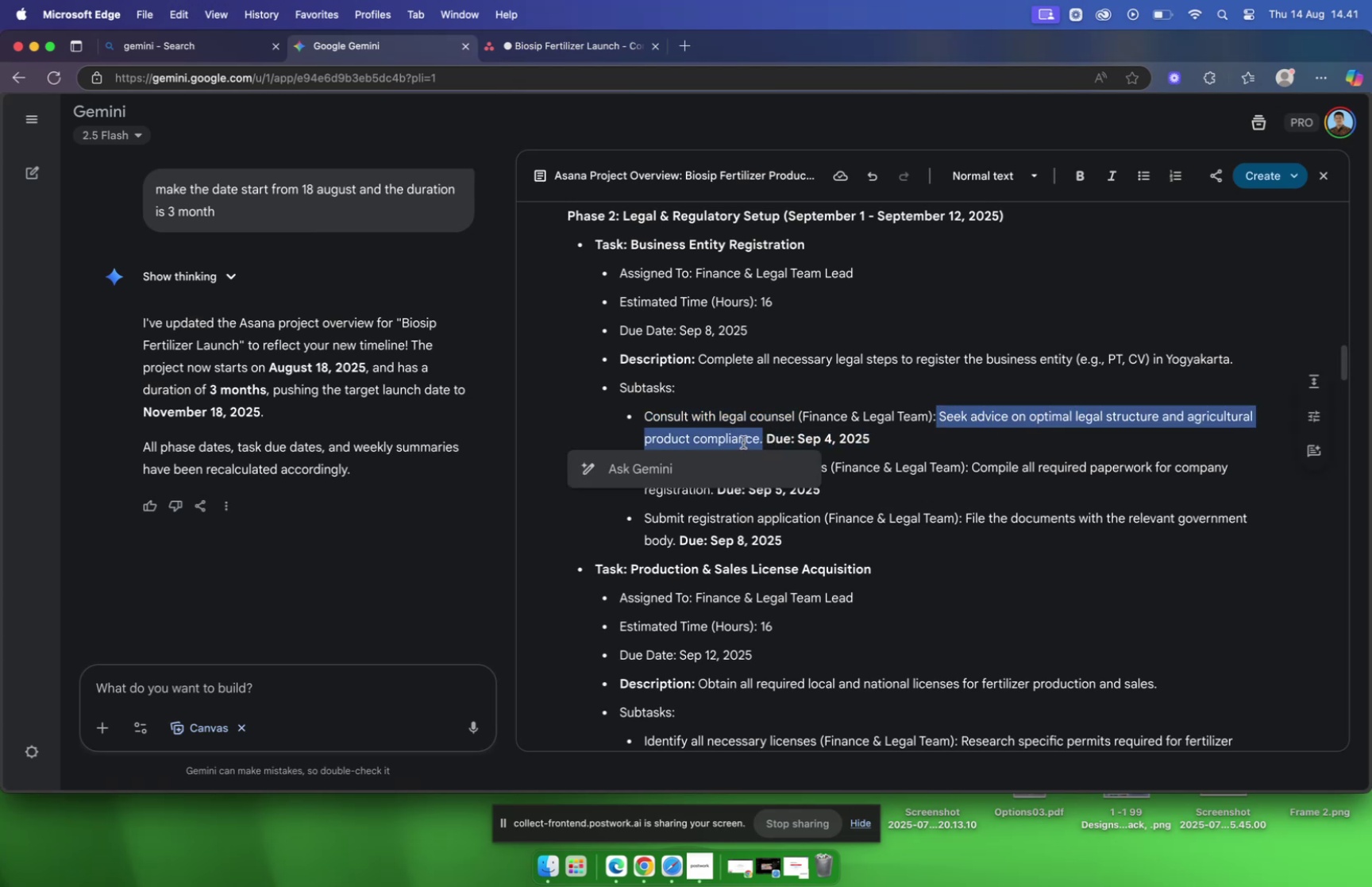 
right_click([739, 440])
 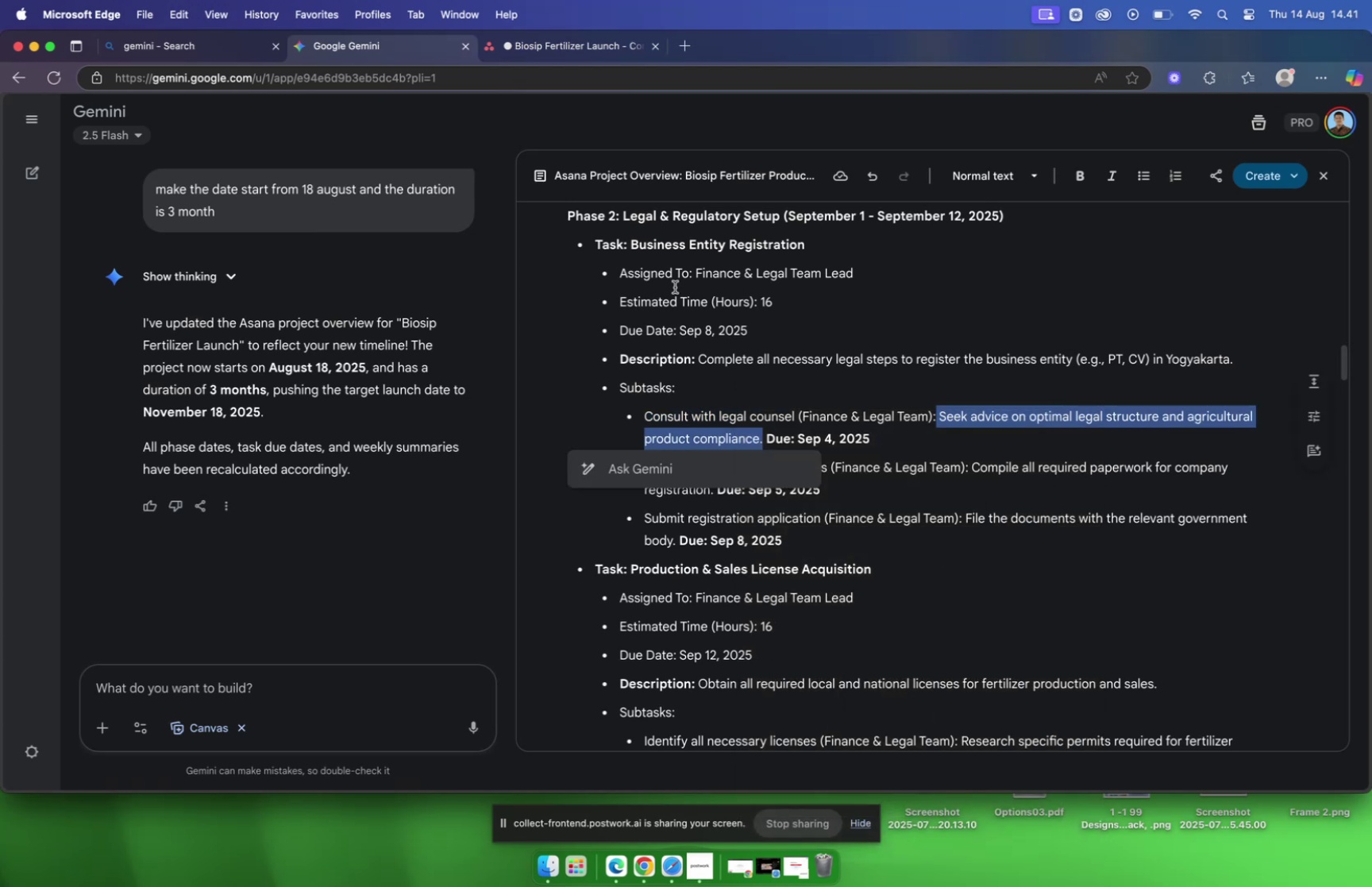 
left_click([534, 47])
 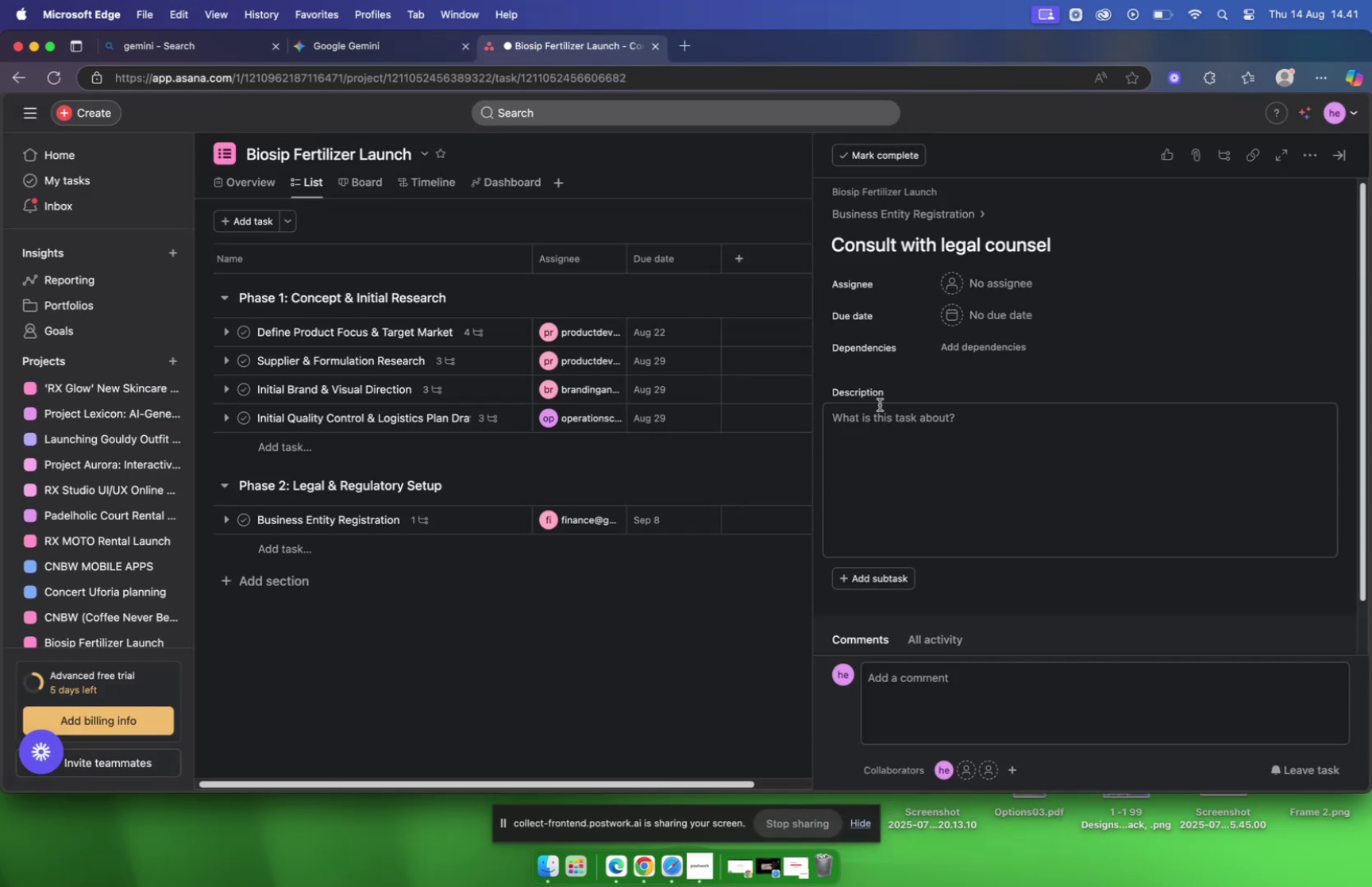 
left_click([884, 414])
 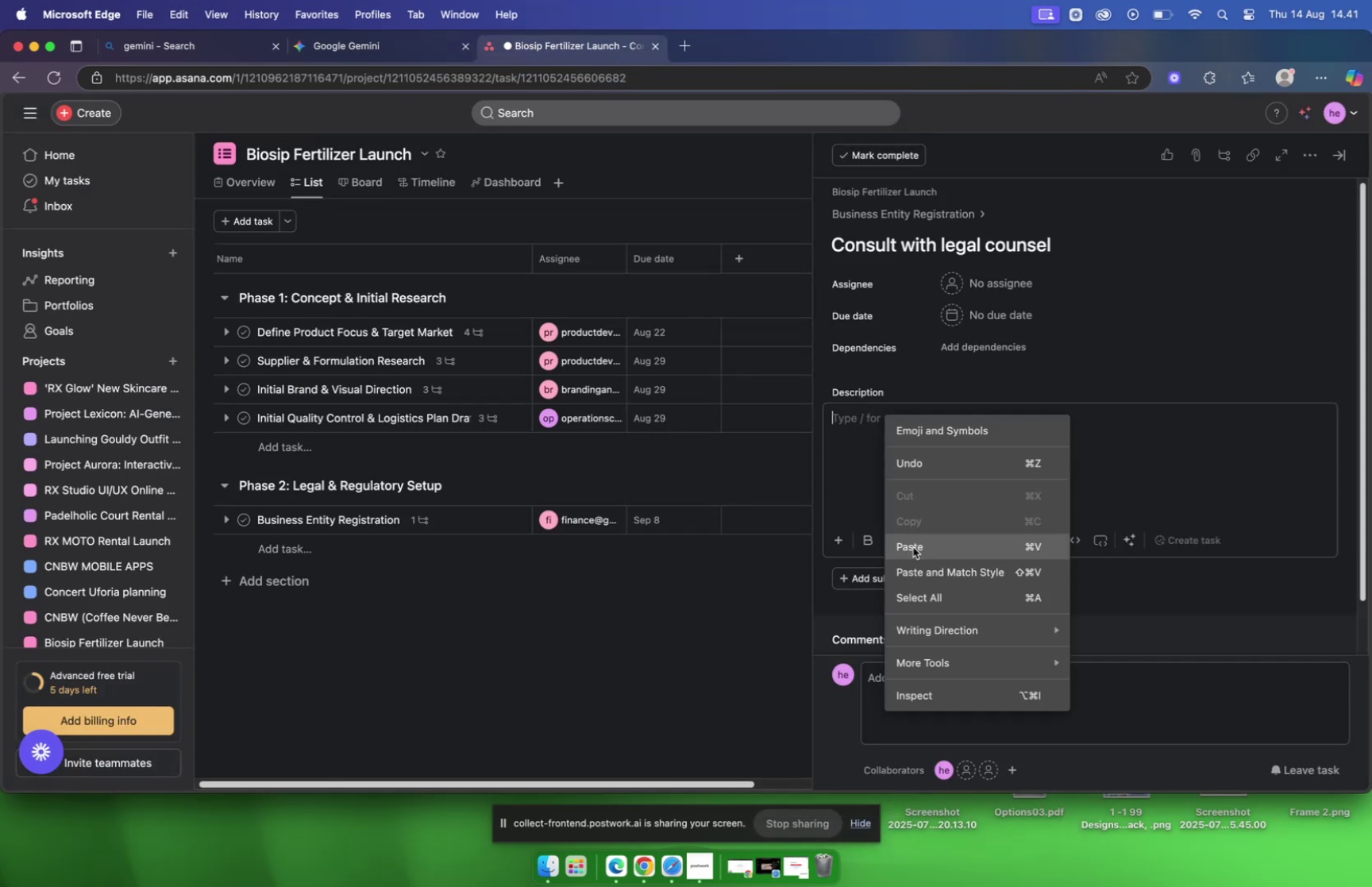 
mouse_move([1014, 317])
 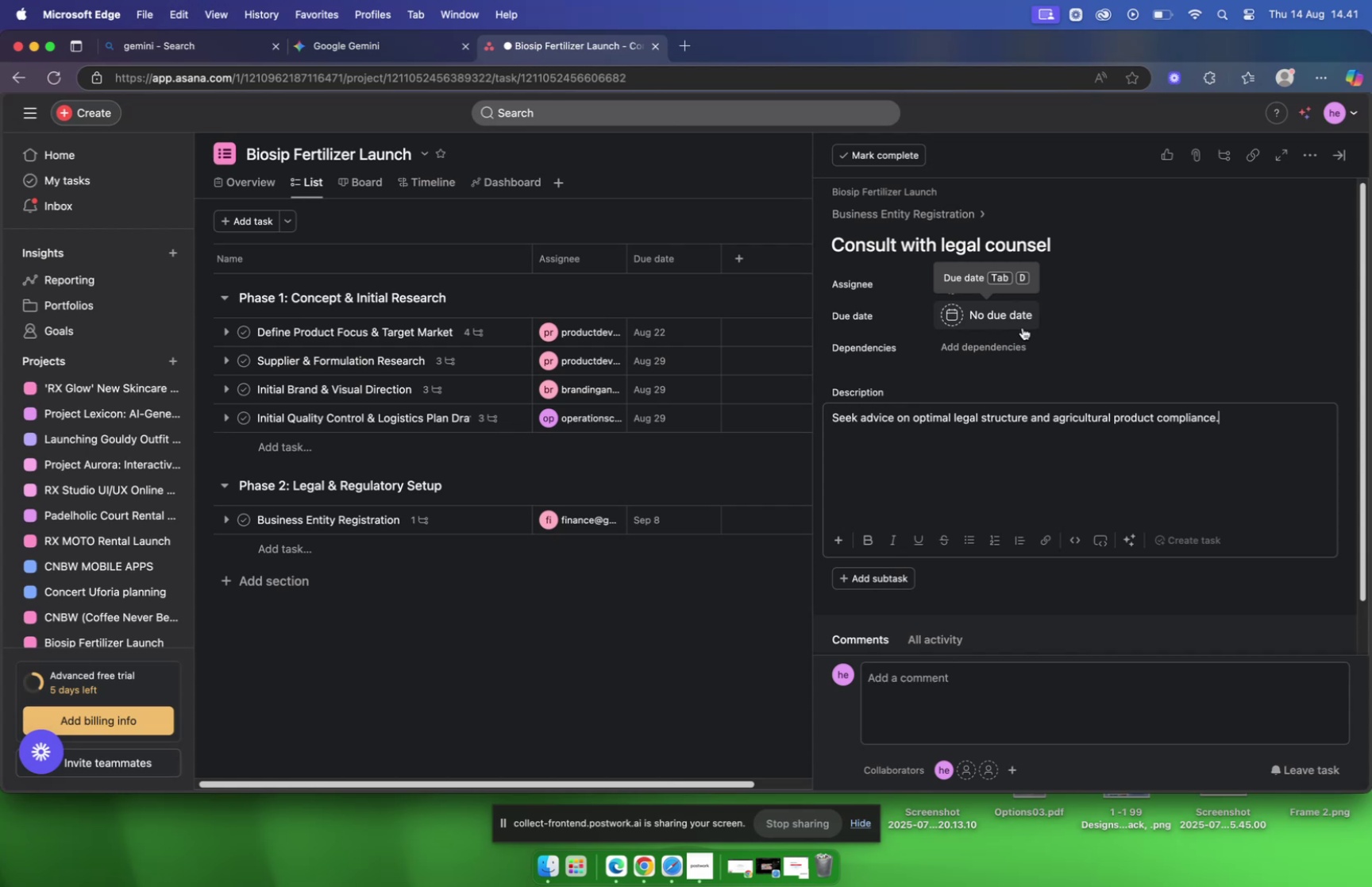 
mouse_move([1006, 275])
 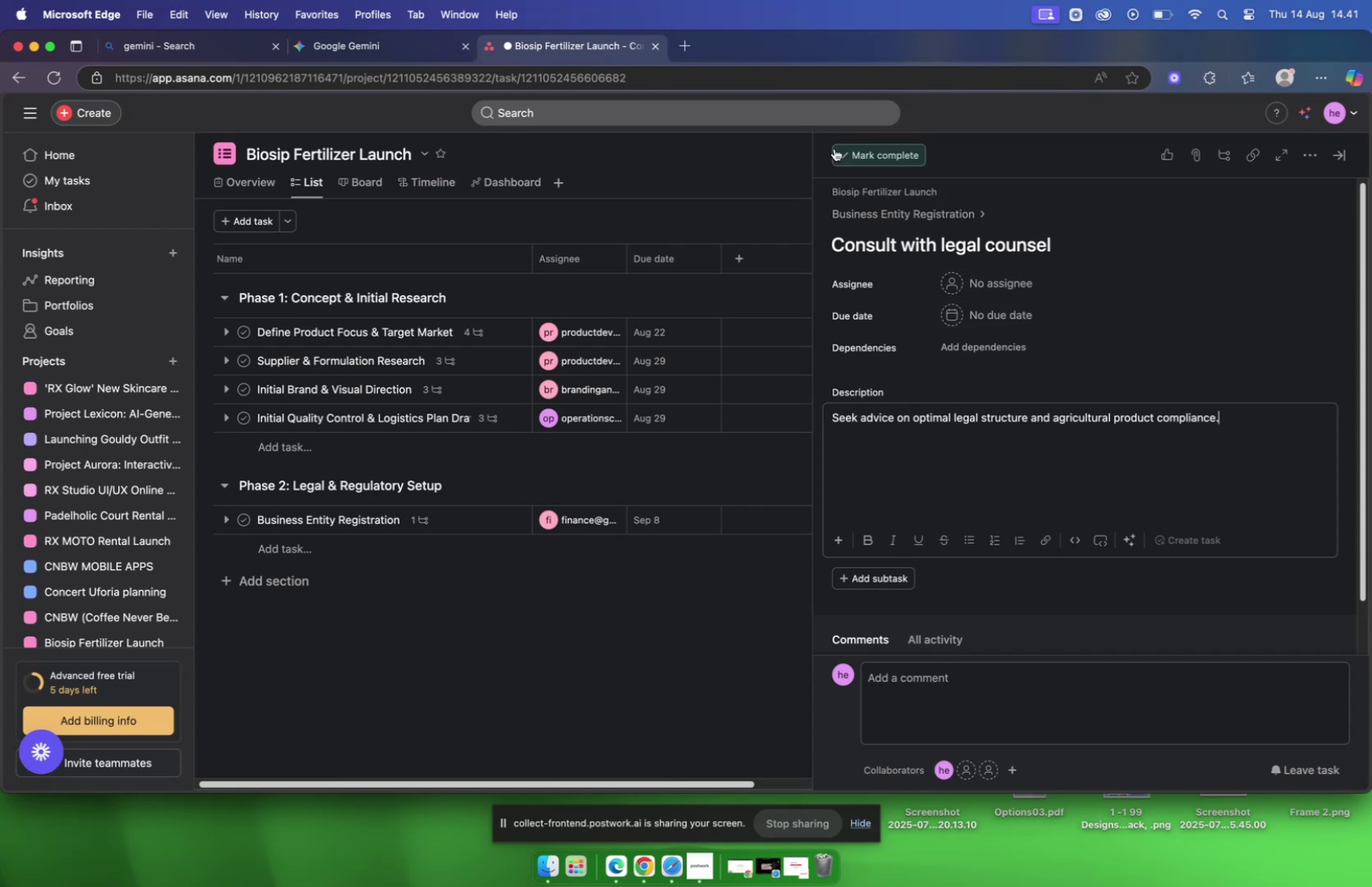 
mouse_move([949, 303])
 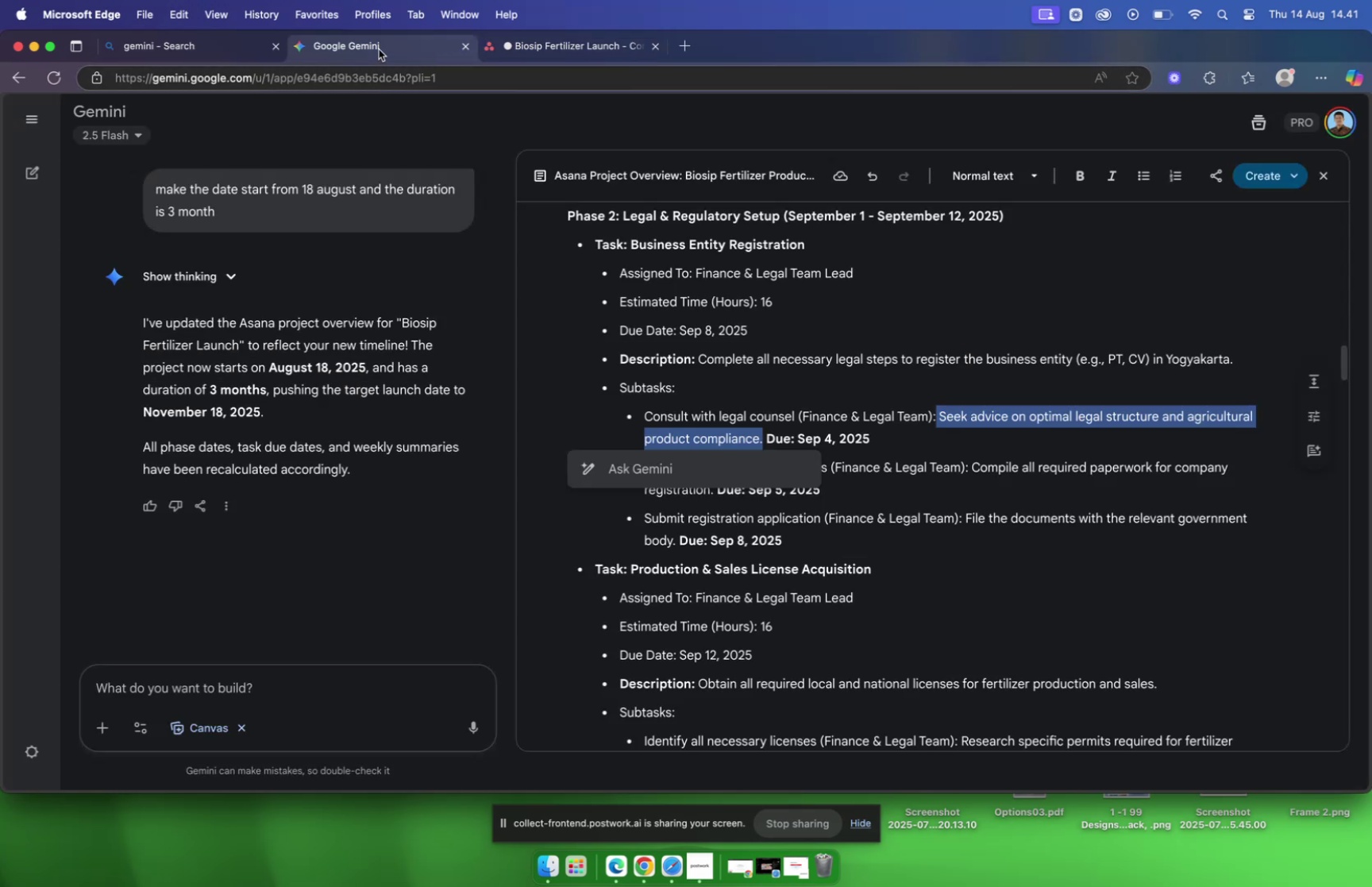 
left_click([553, 46])
 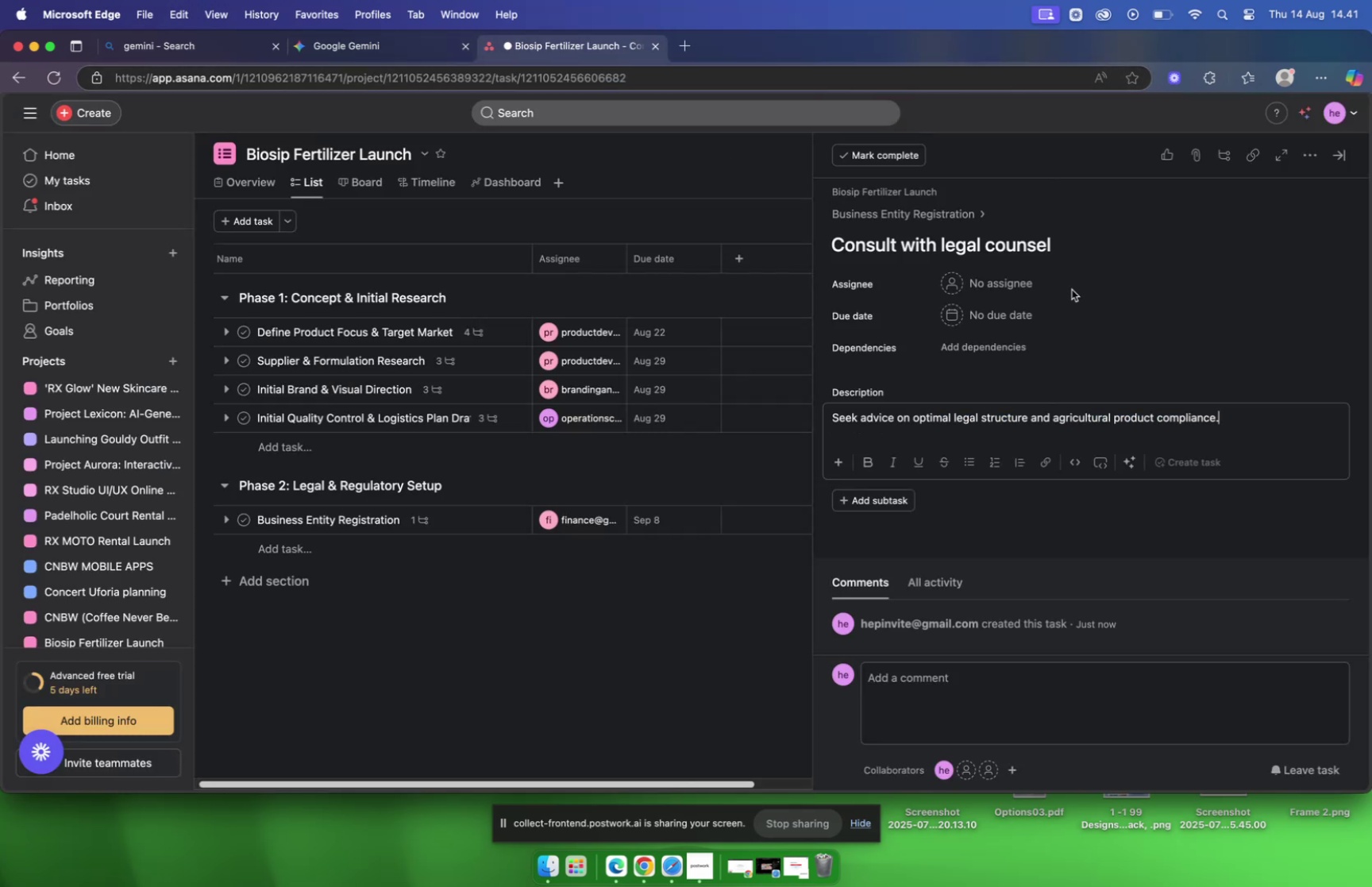 
left_click([1012, 324])
 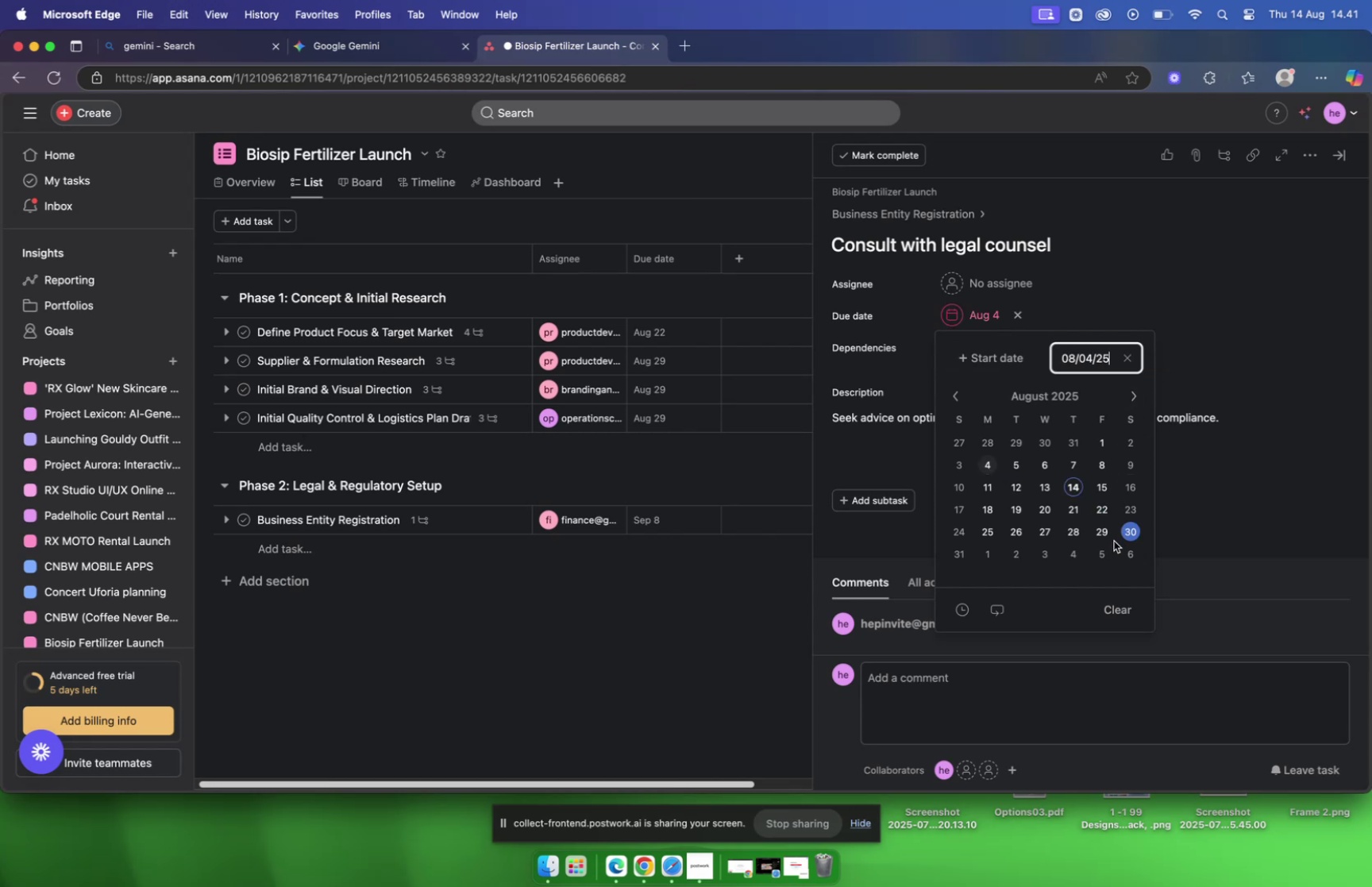 
left_click([968, 287])
 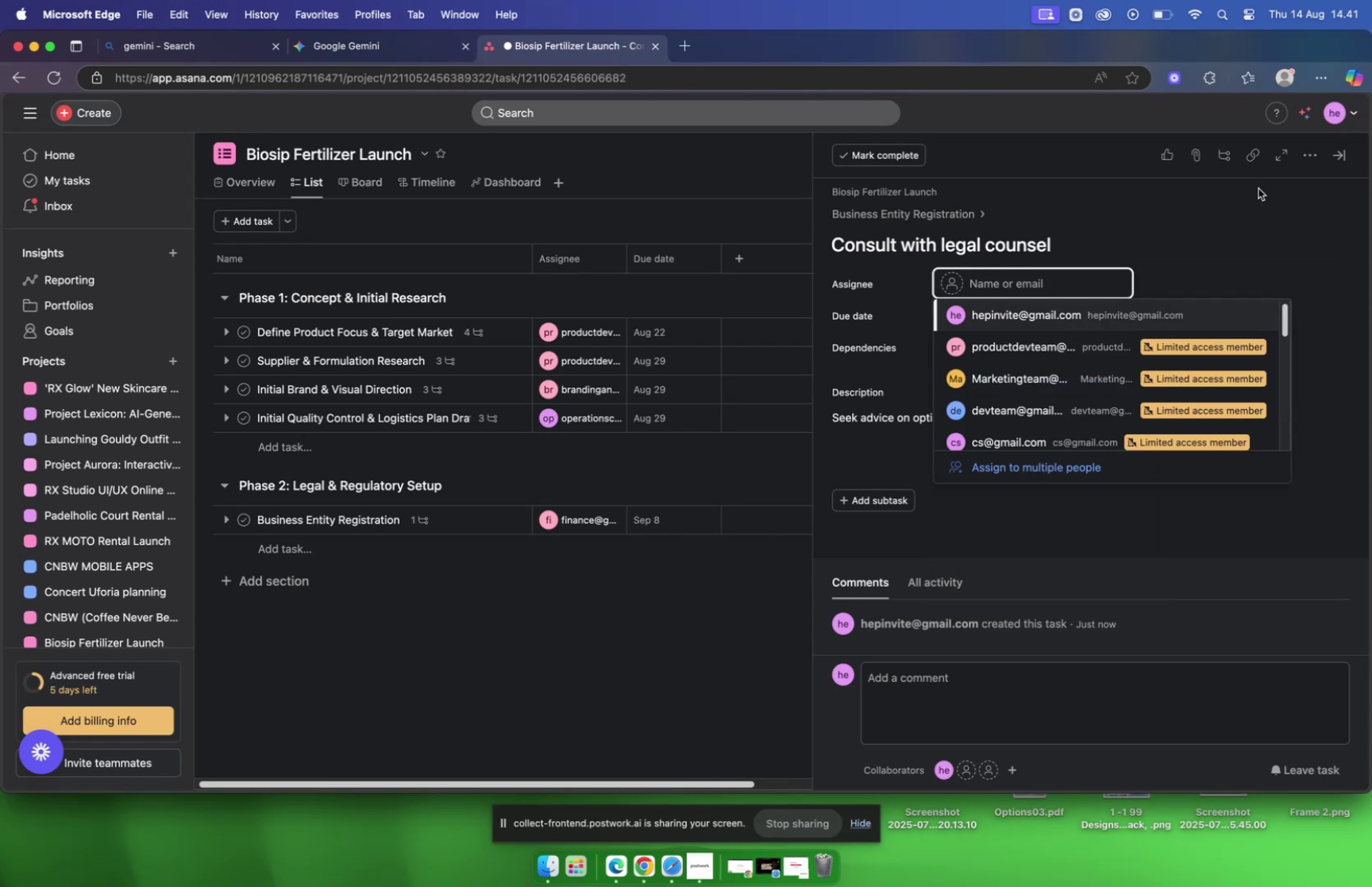 
wait(5.21)
 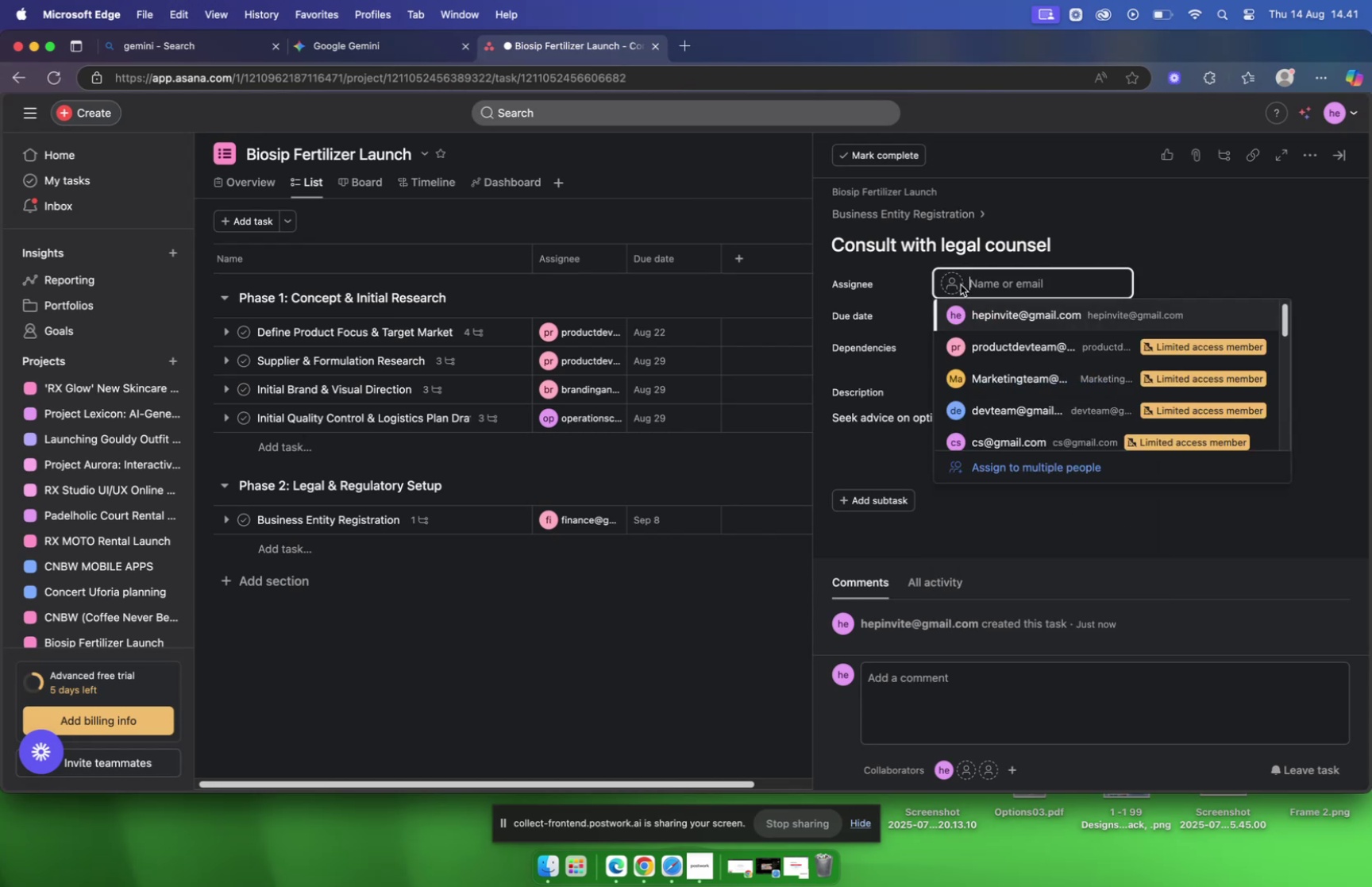 
type(law)
 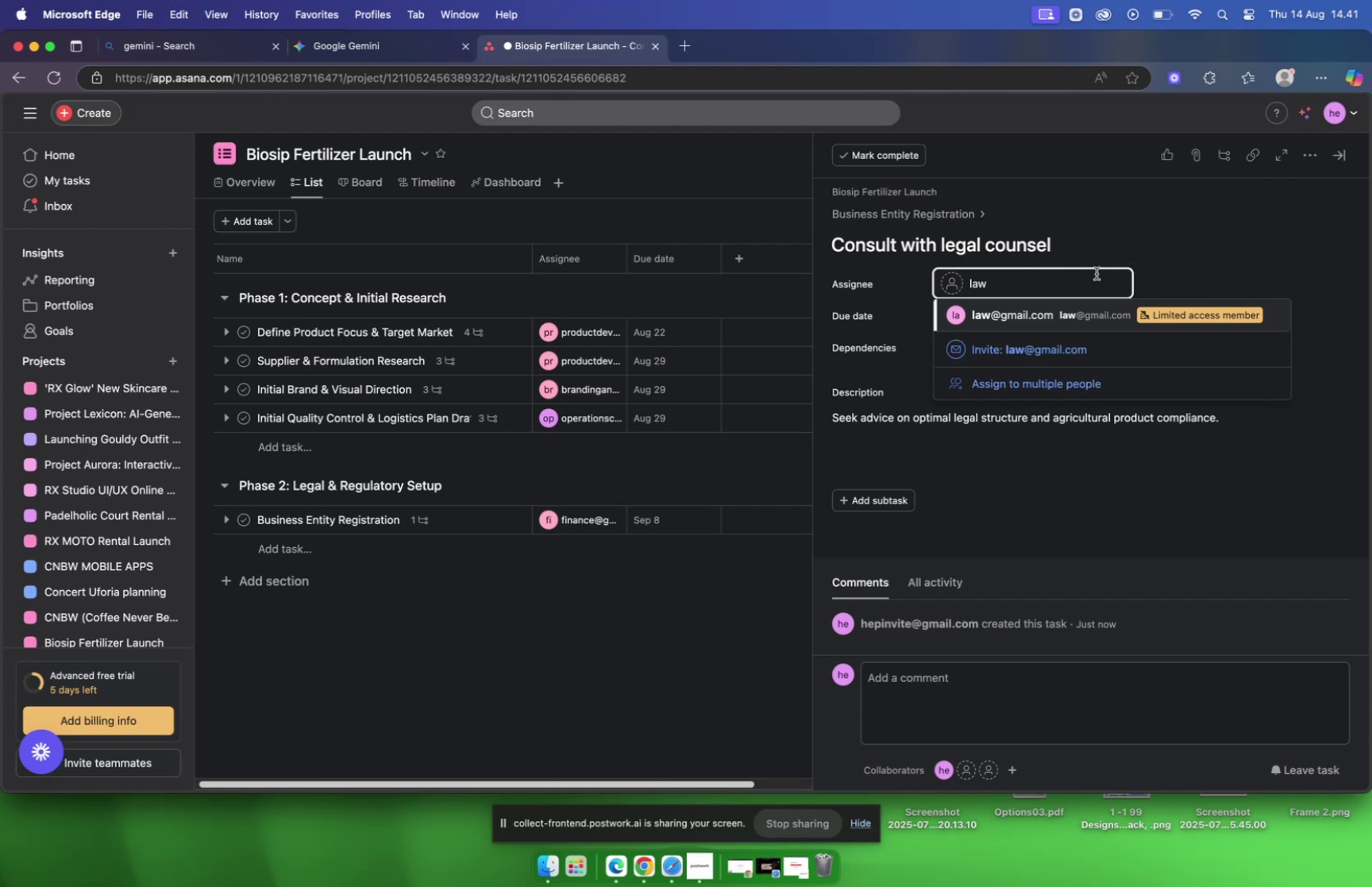 
left_click([1042, 314])
 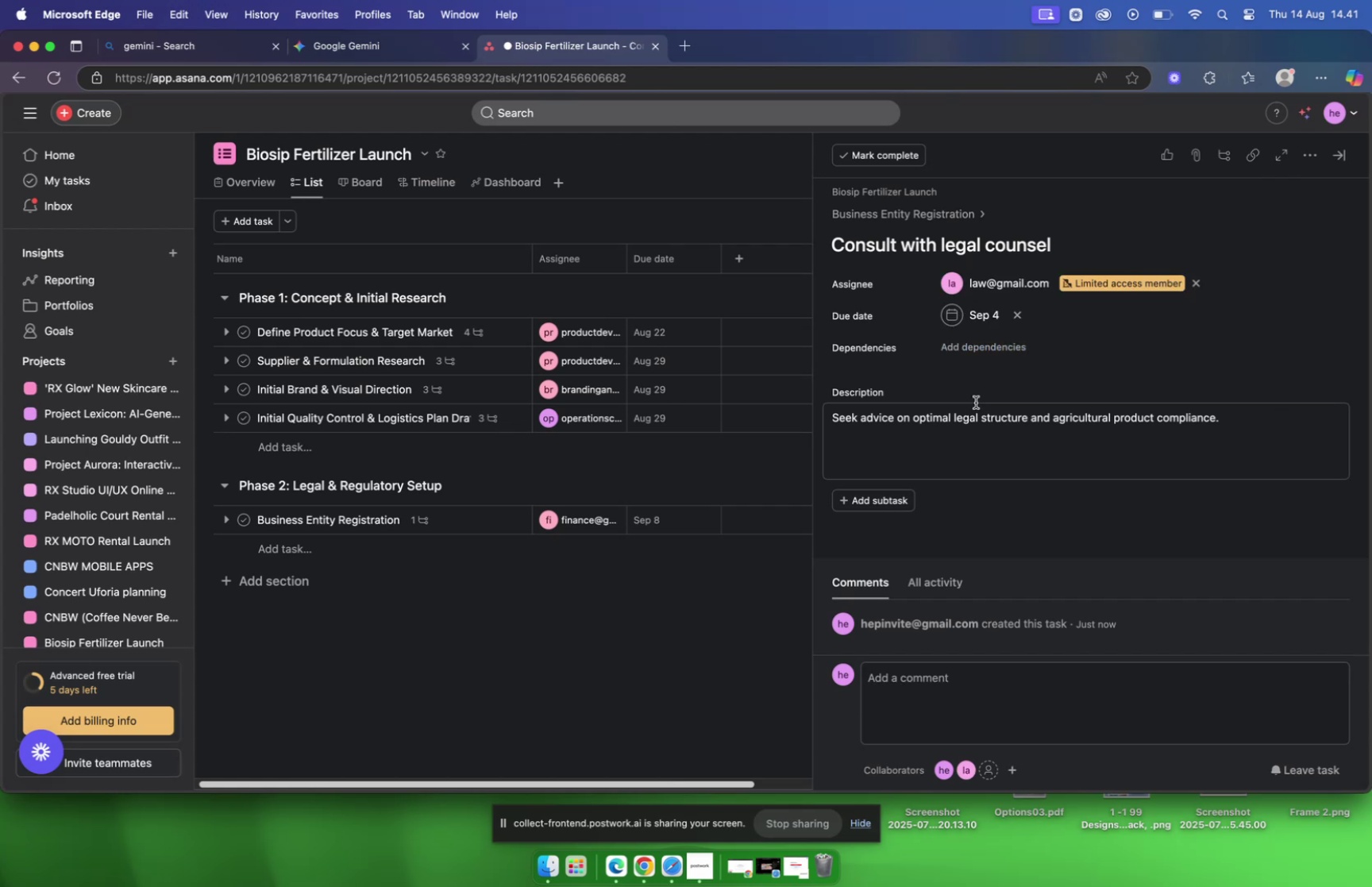 
left_click([862, 502])
 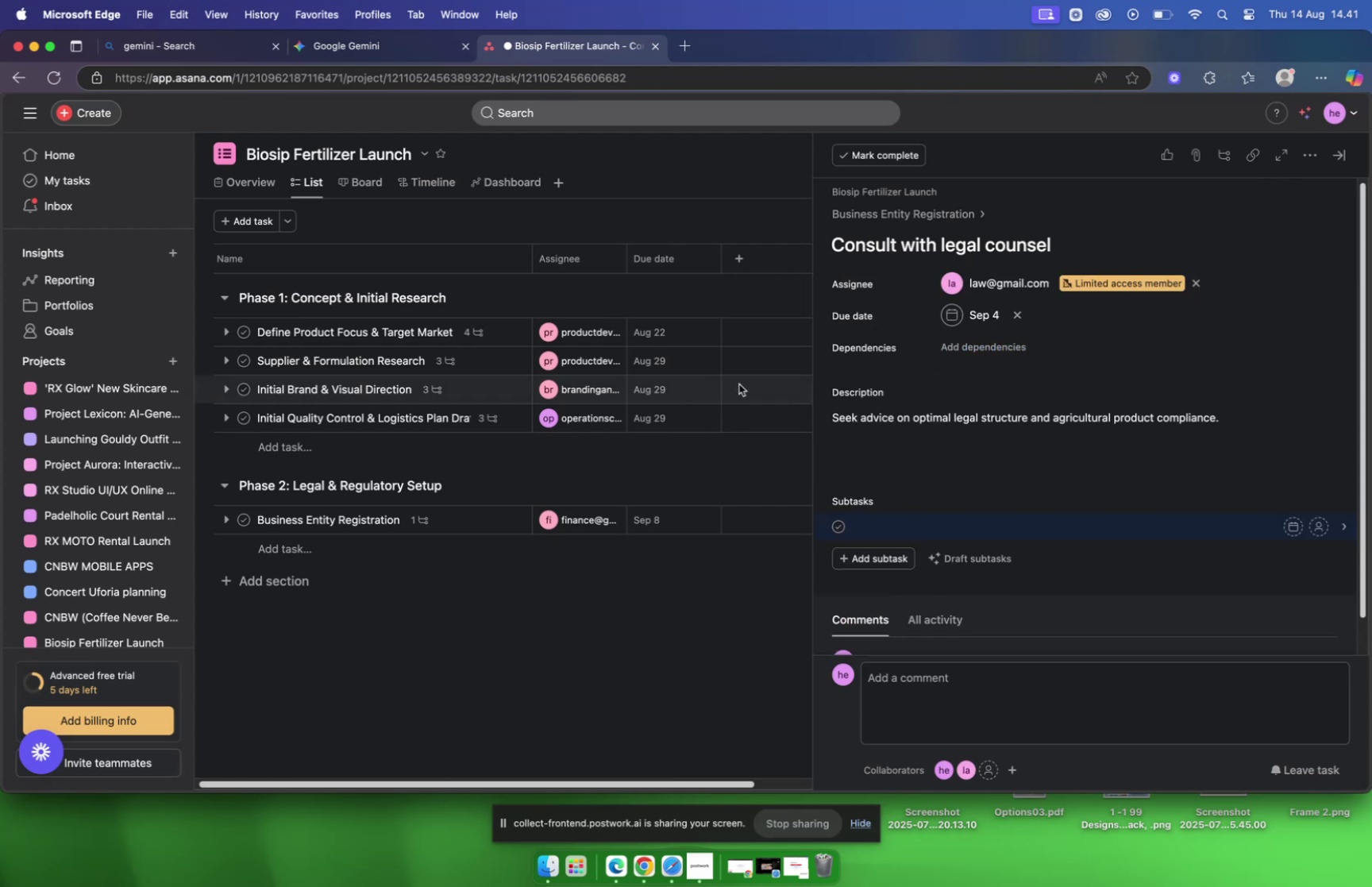 
left_click([858, 222])
 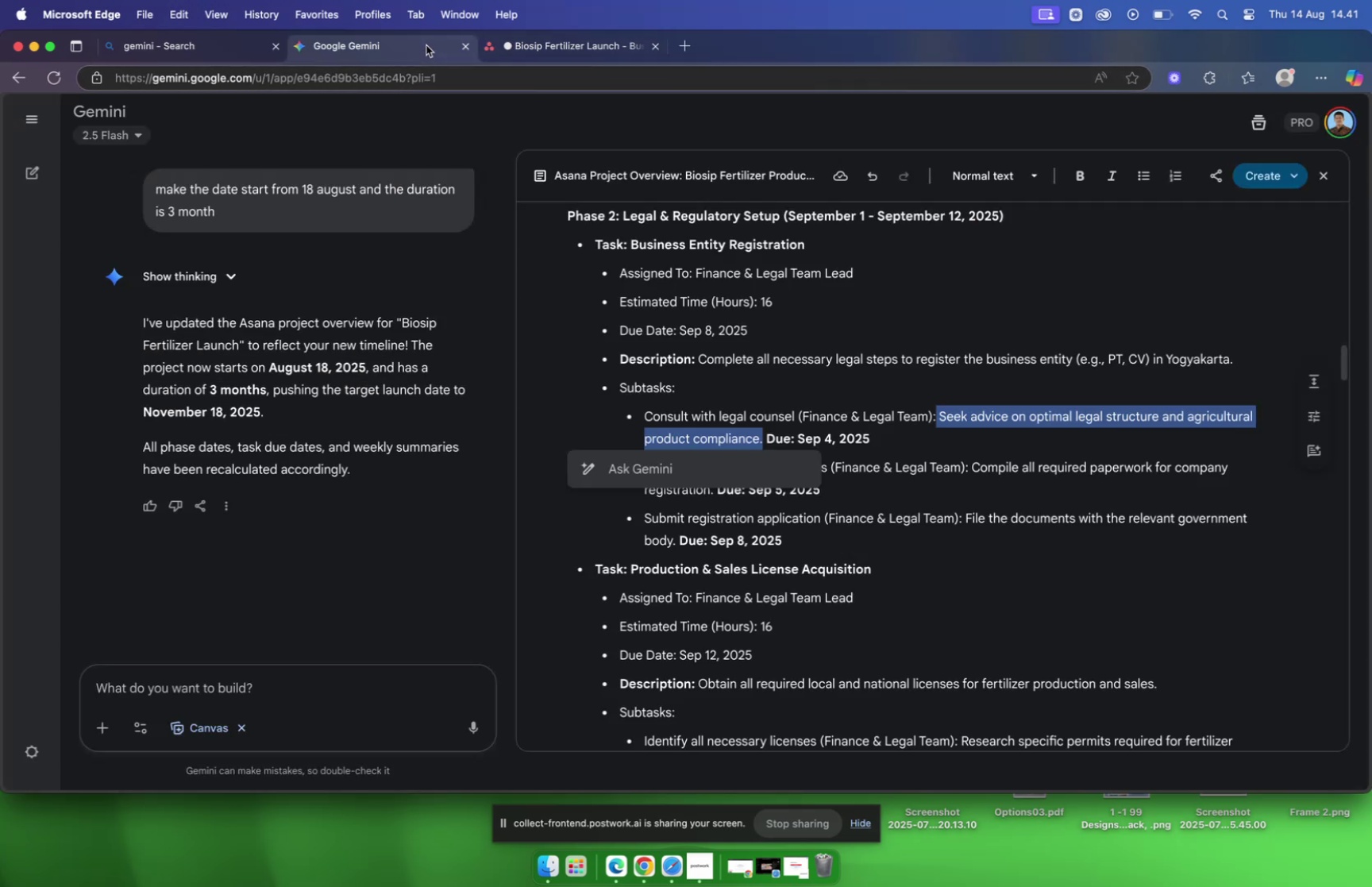 
scroll: coordinate [804, 384], scroll_direction: down, amount: 4.0
 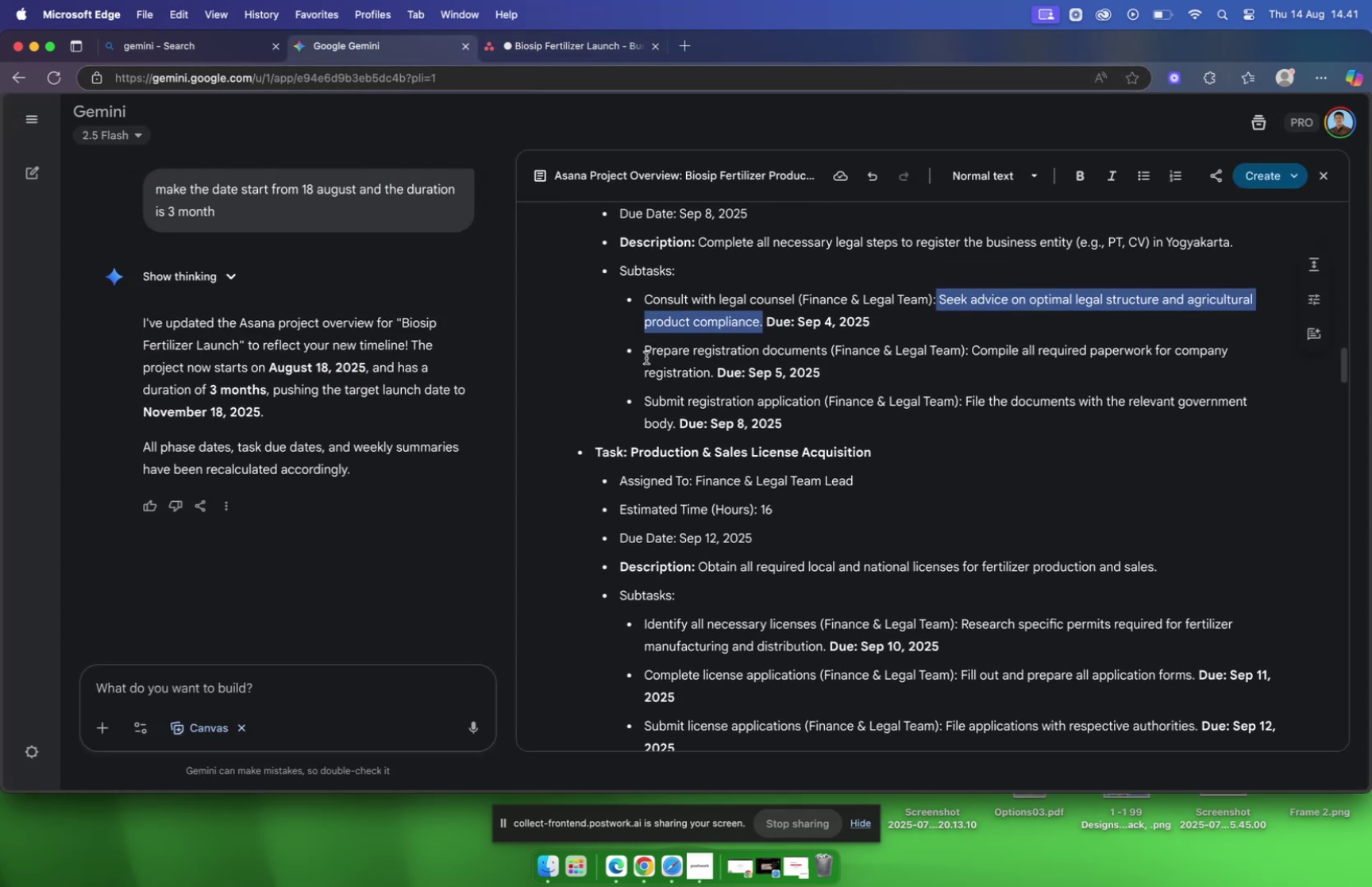 
left_click_drag(start_coordinate=[645, 349], to_coordinate=[834, 346])
 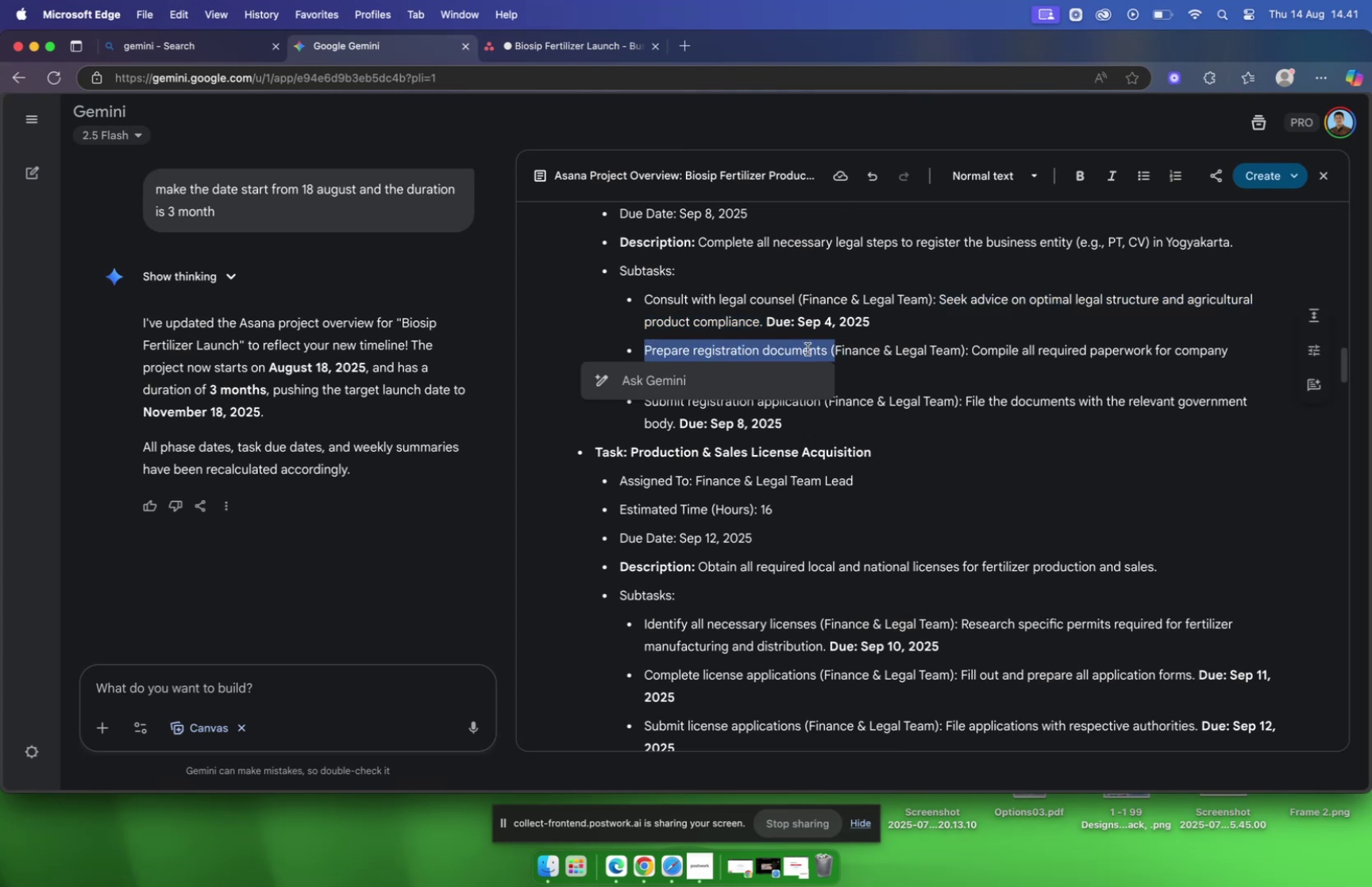 
right_click([787, 349])
 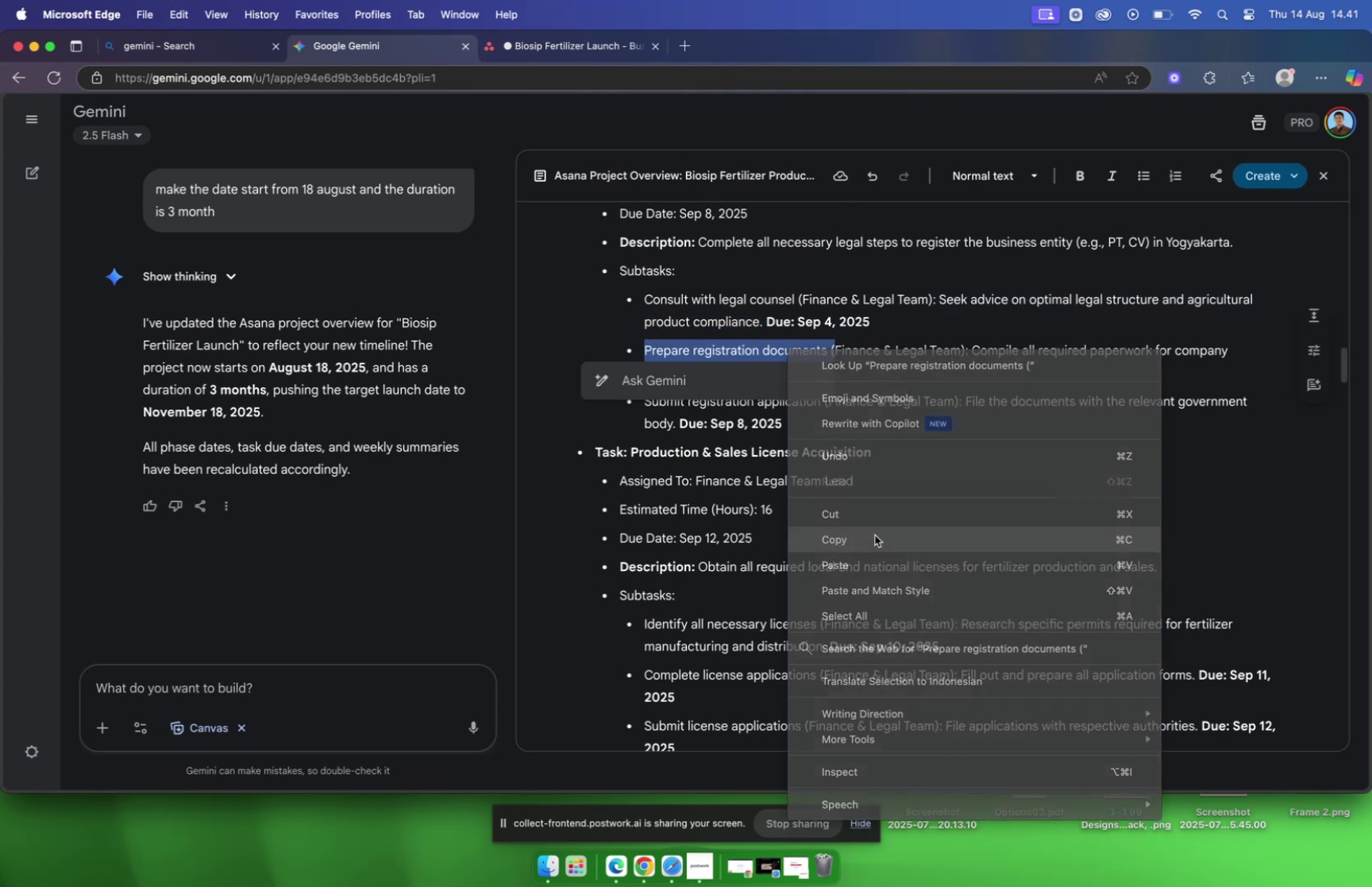 
left_click([554, 45])
 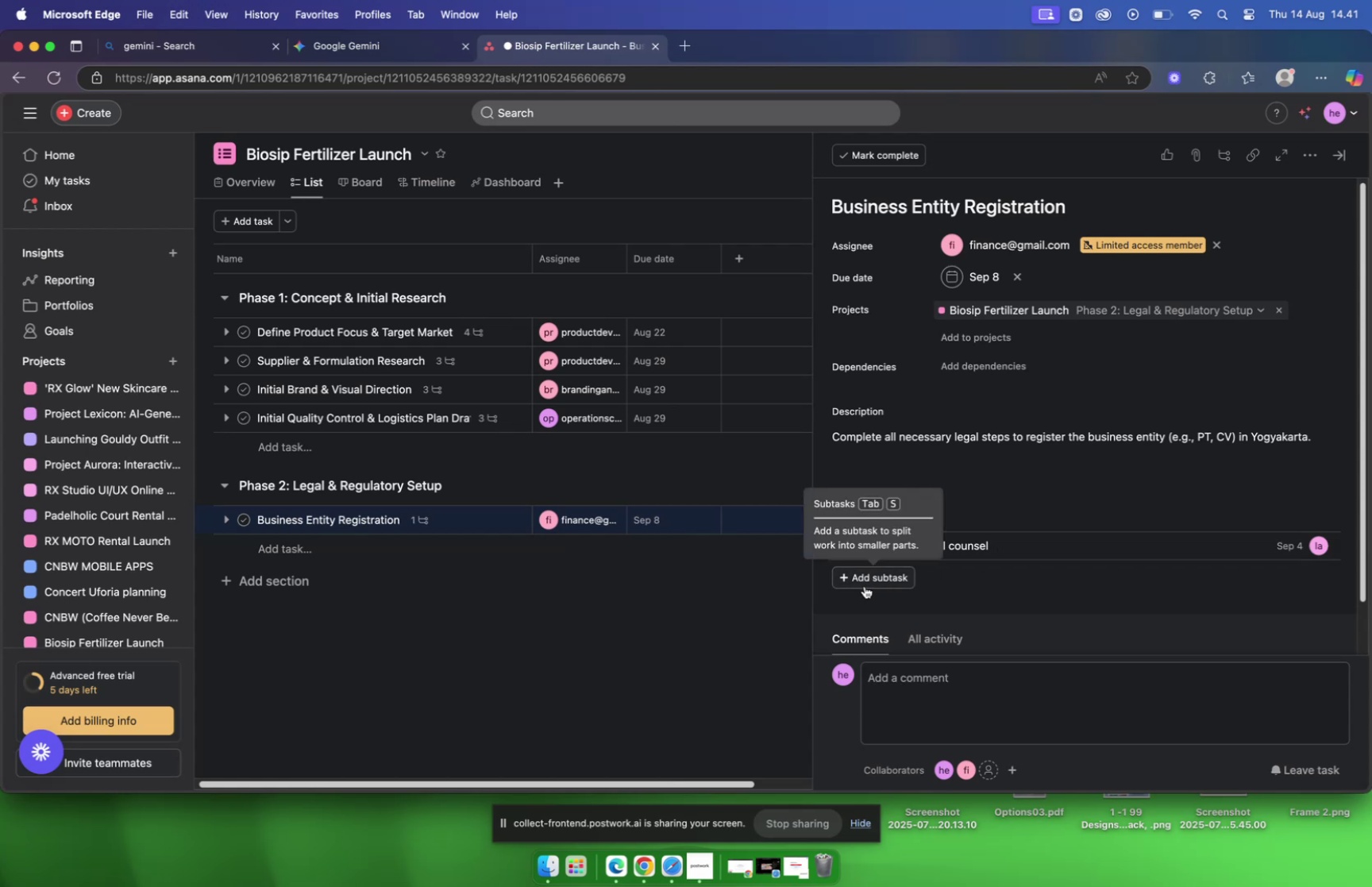 
wait(6.13)
 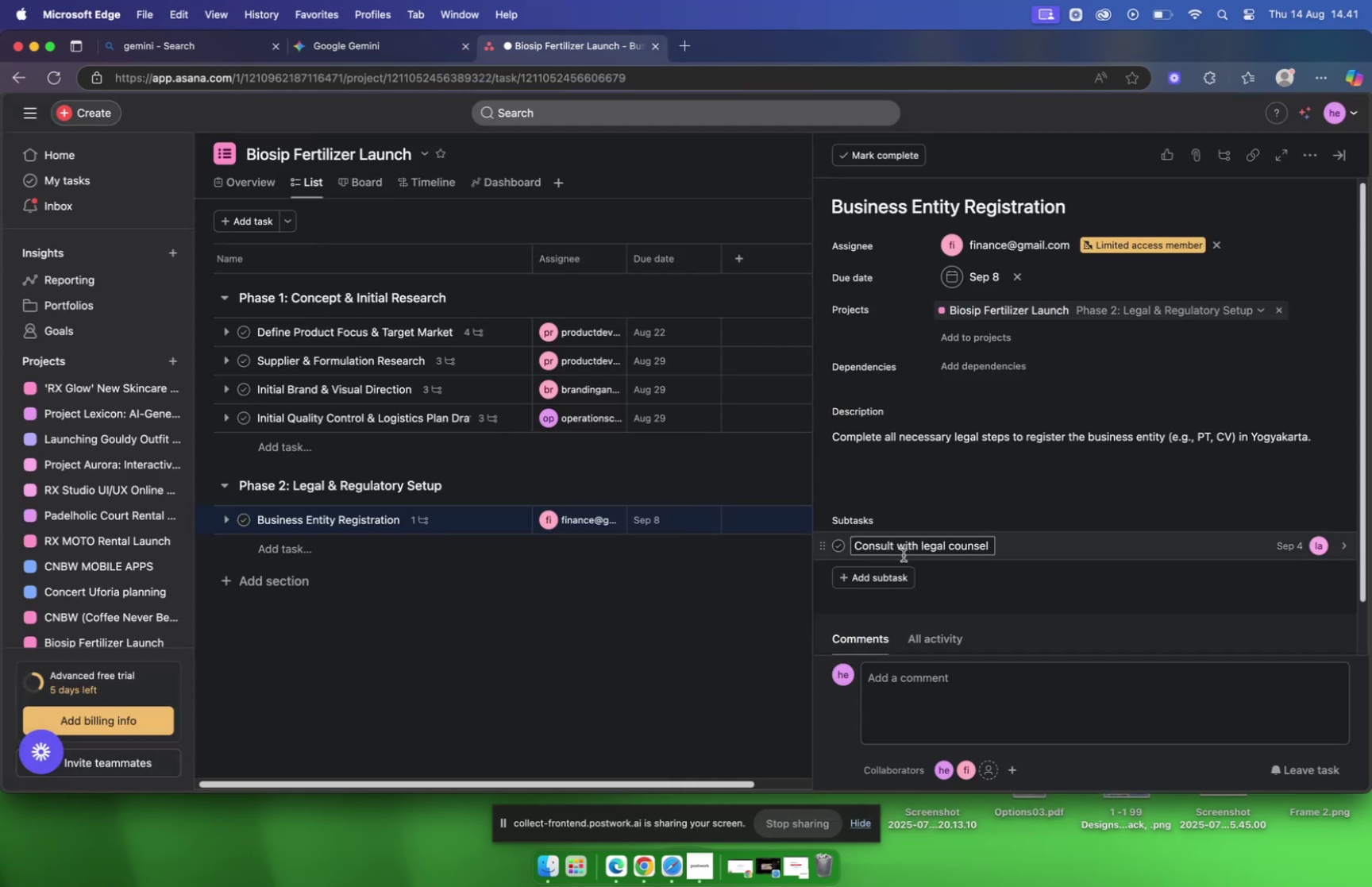 
left_click([863, 581])
 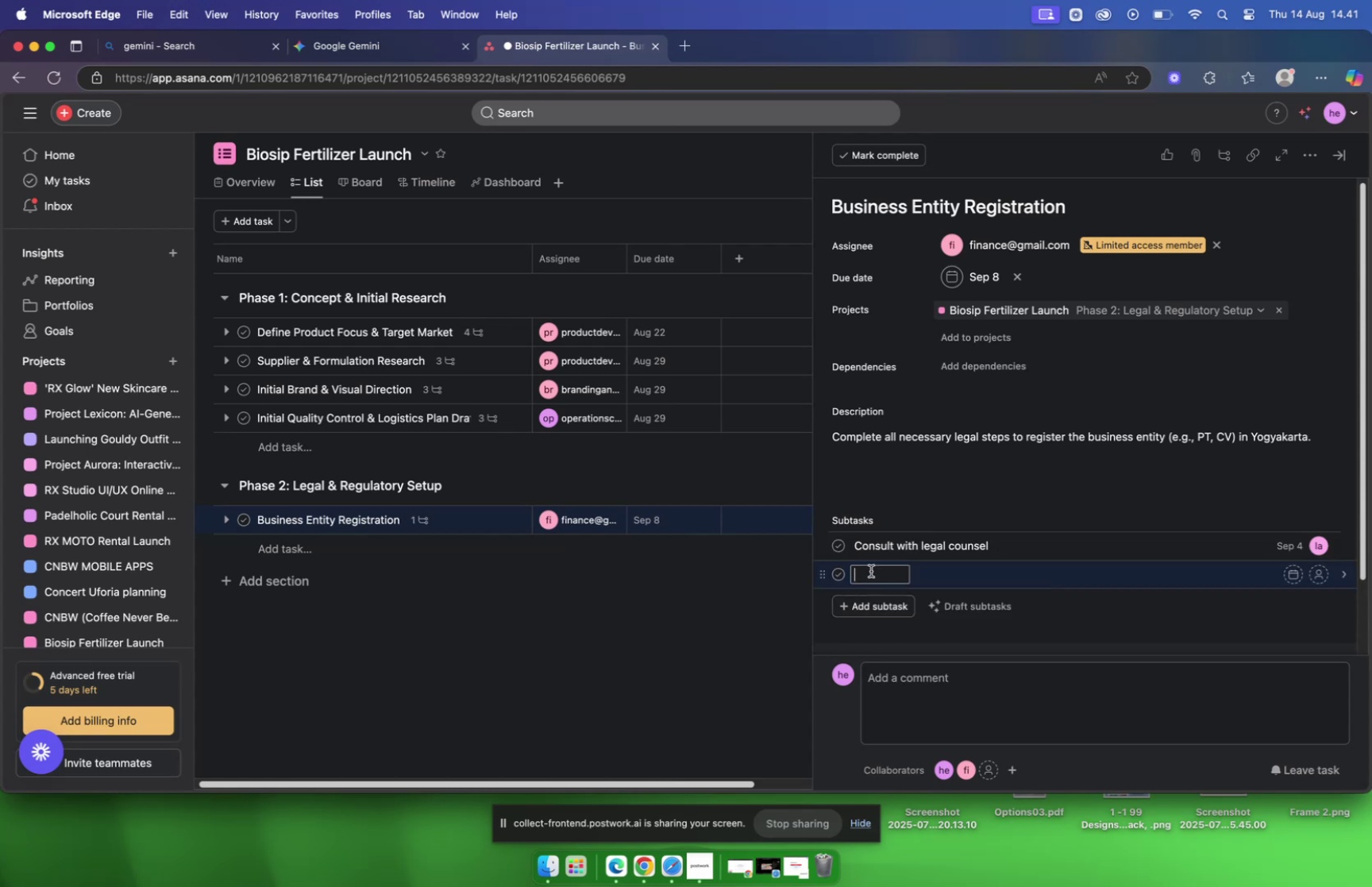 
left_click([872, 569])
 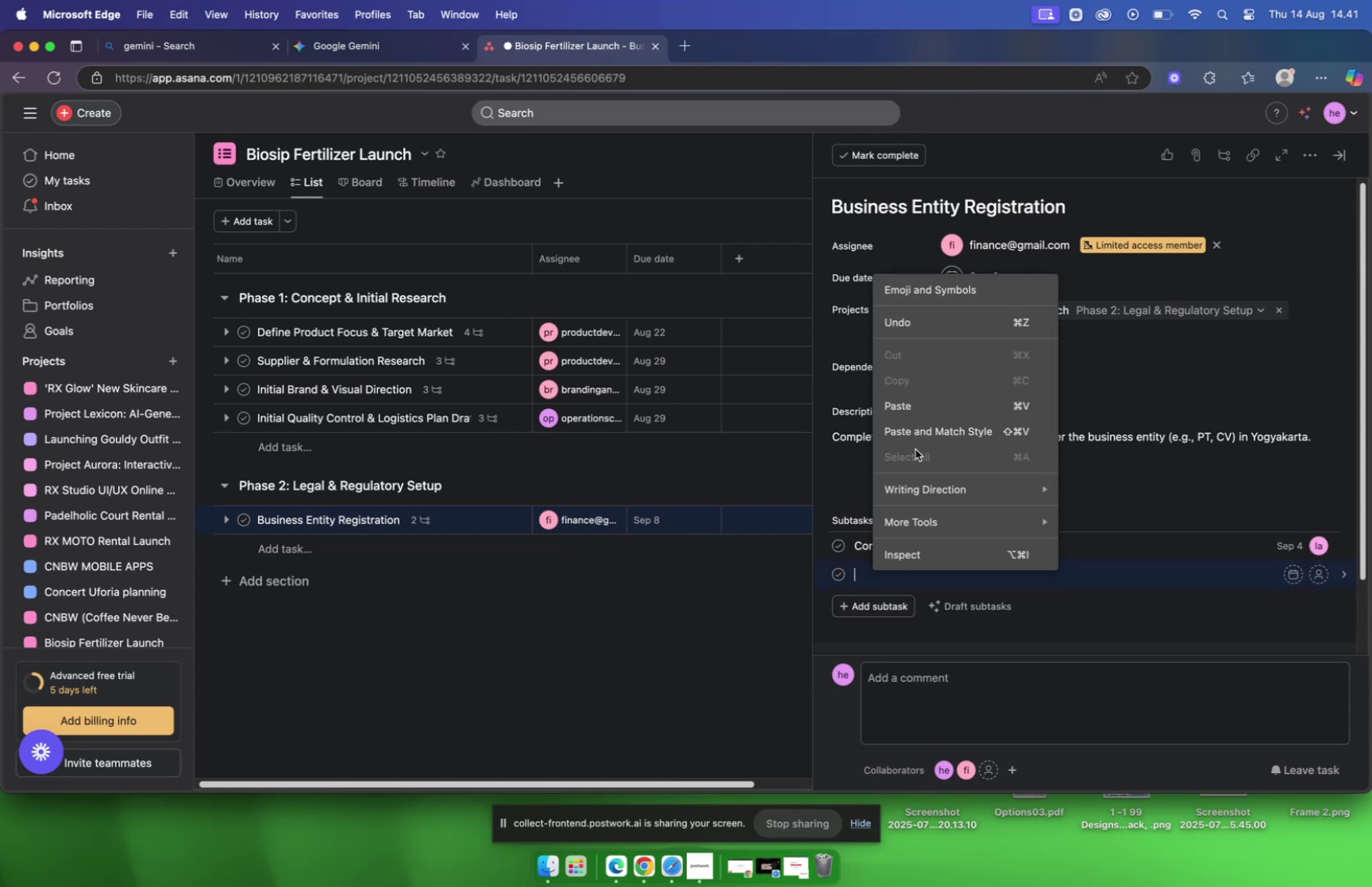 
left_click([915, 405])
 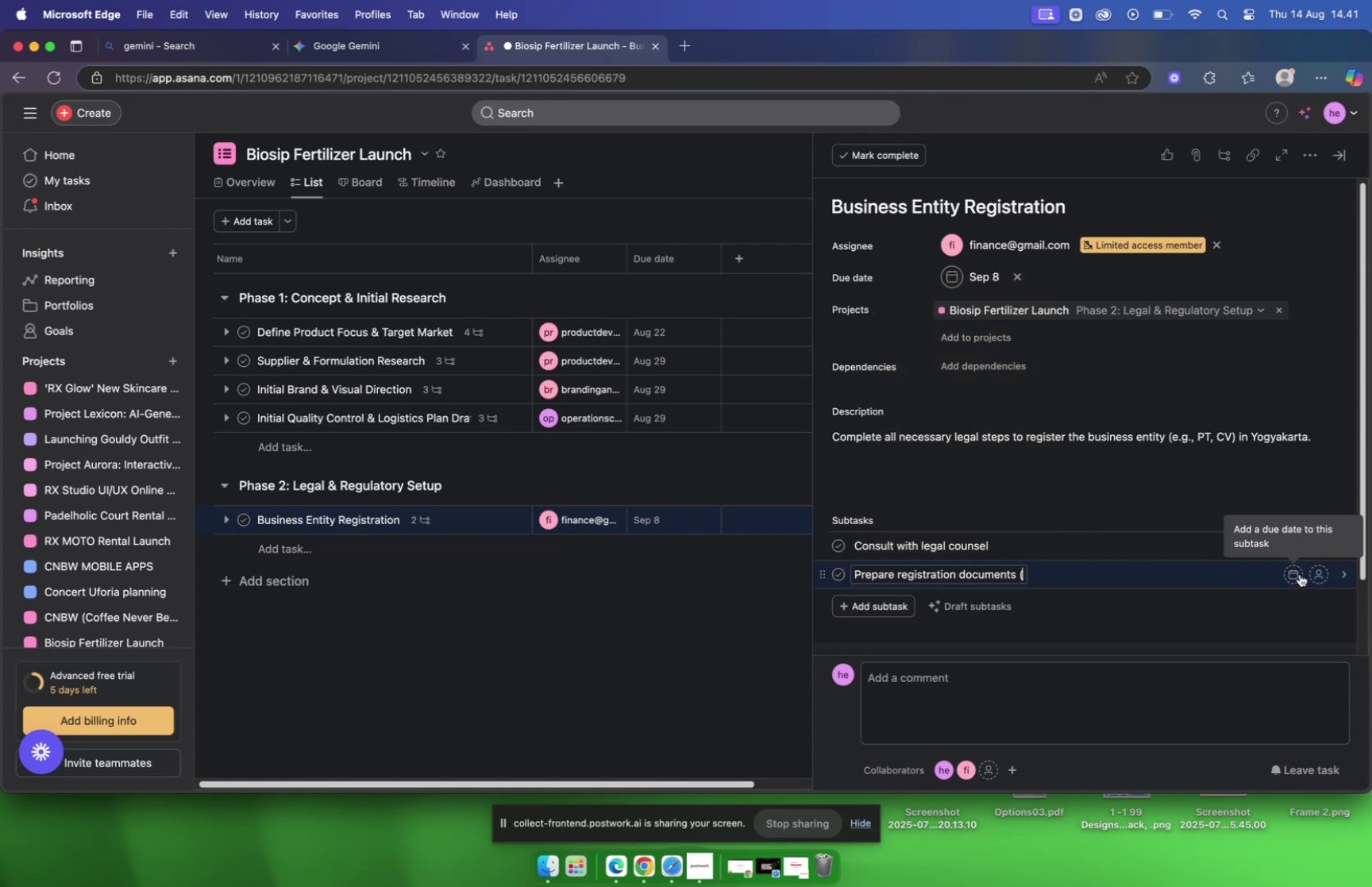 
left_click([1299, 573])
 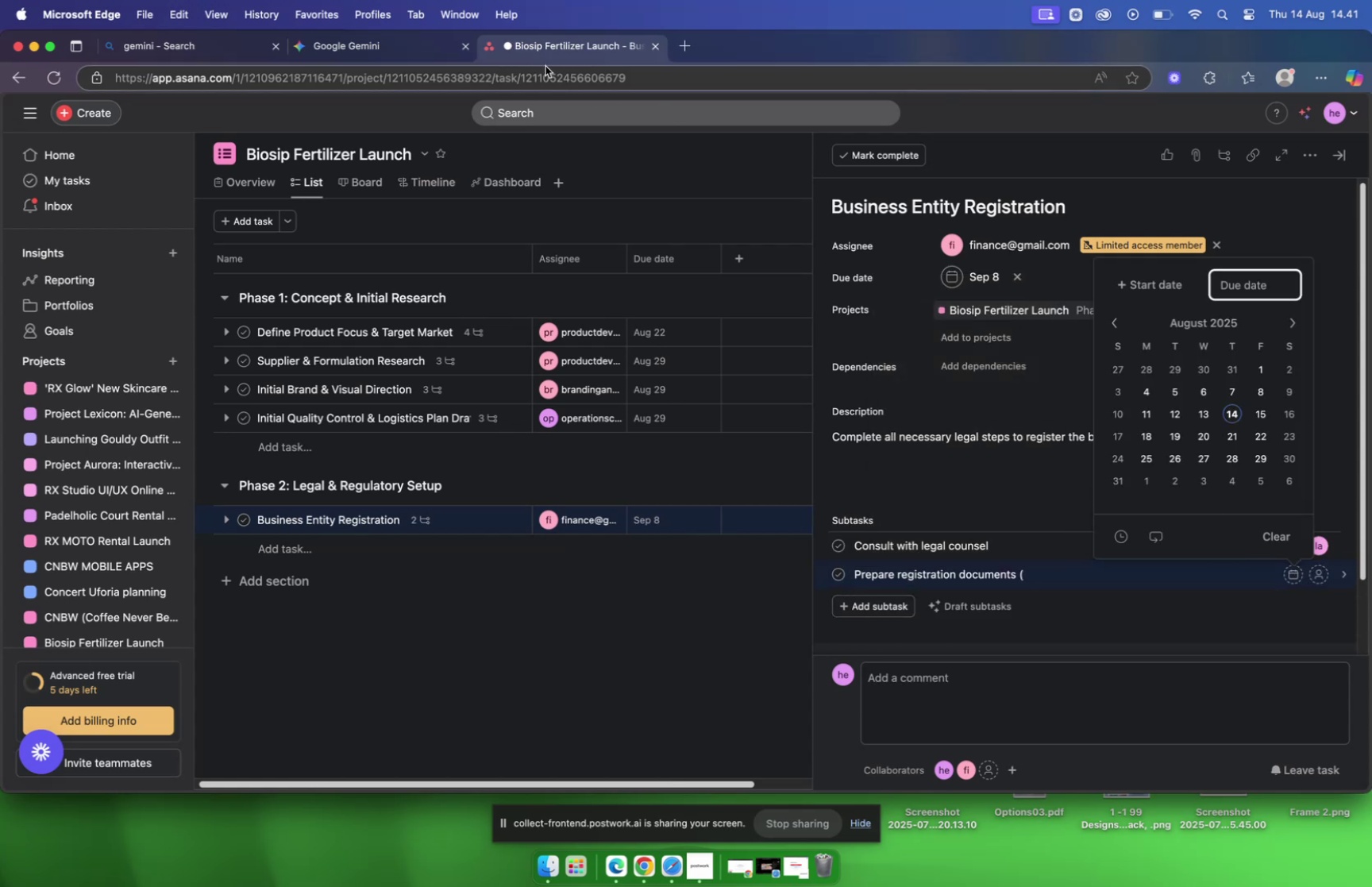 
left_click([383, 49])
 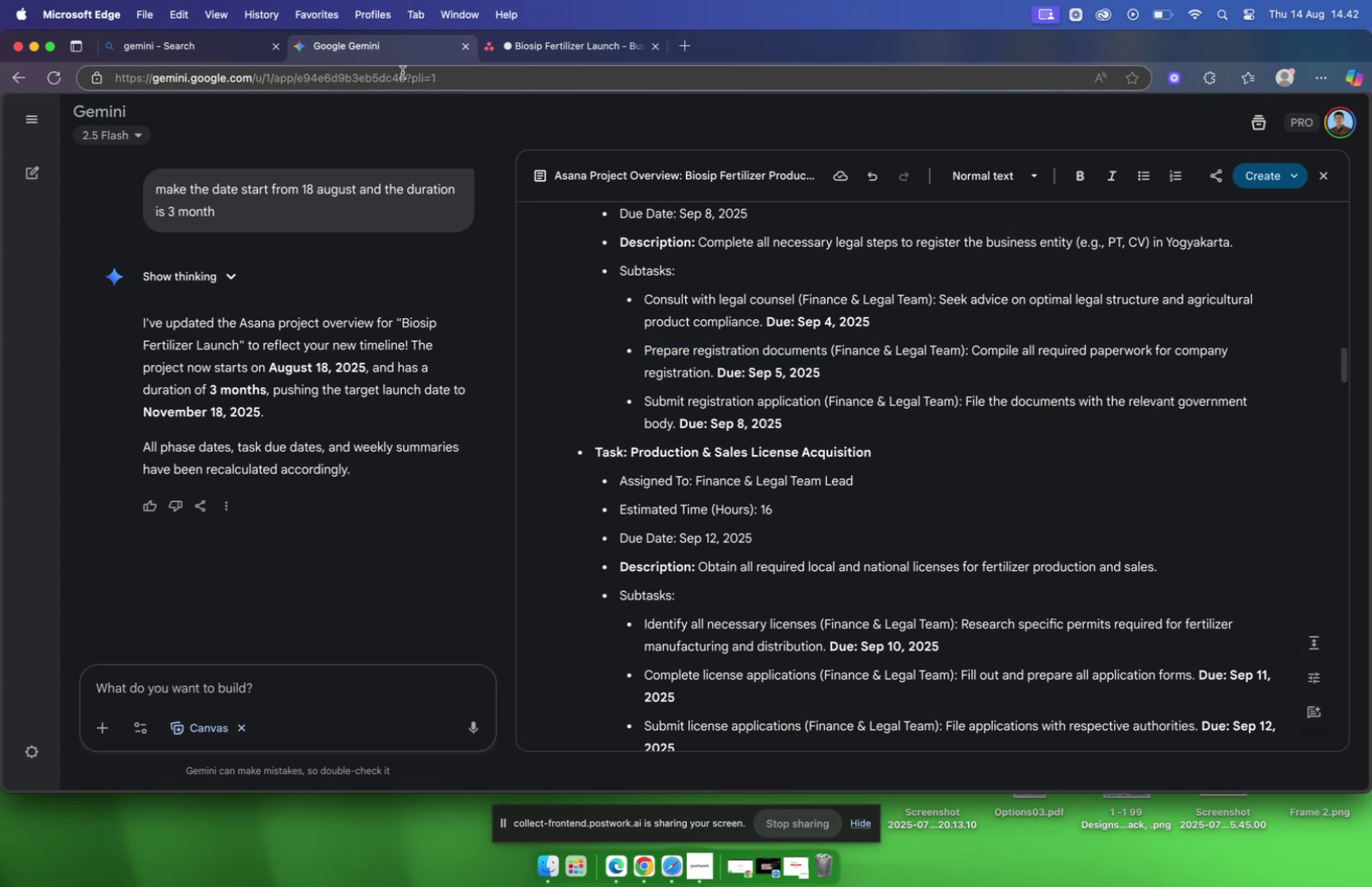 
left_click([541, 44])
 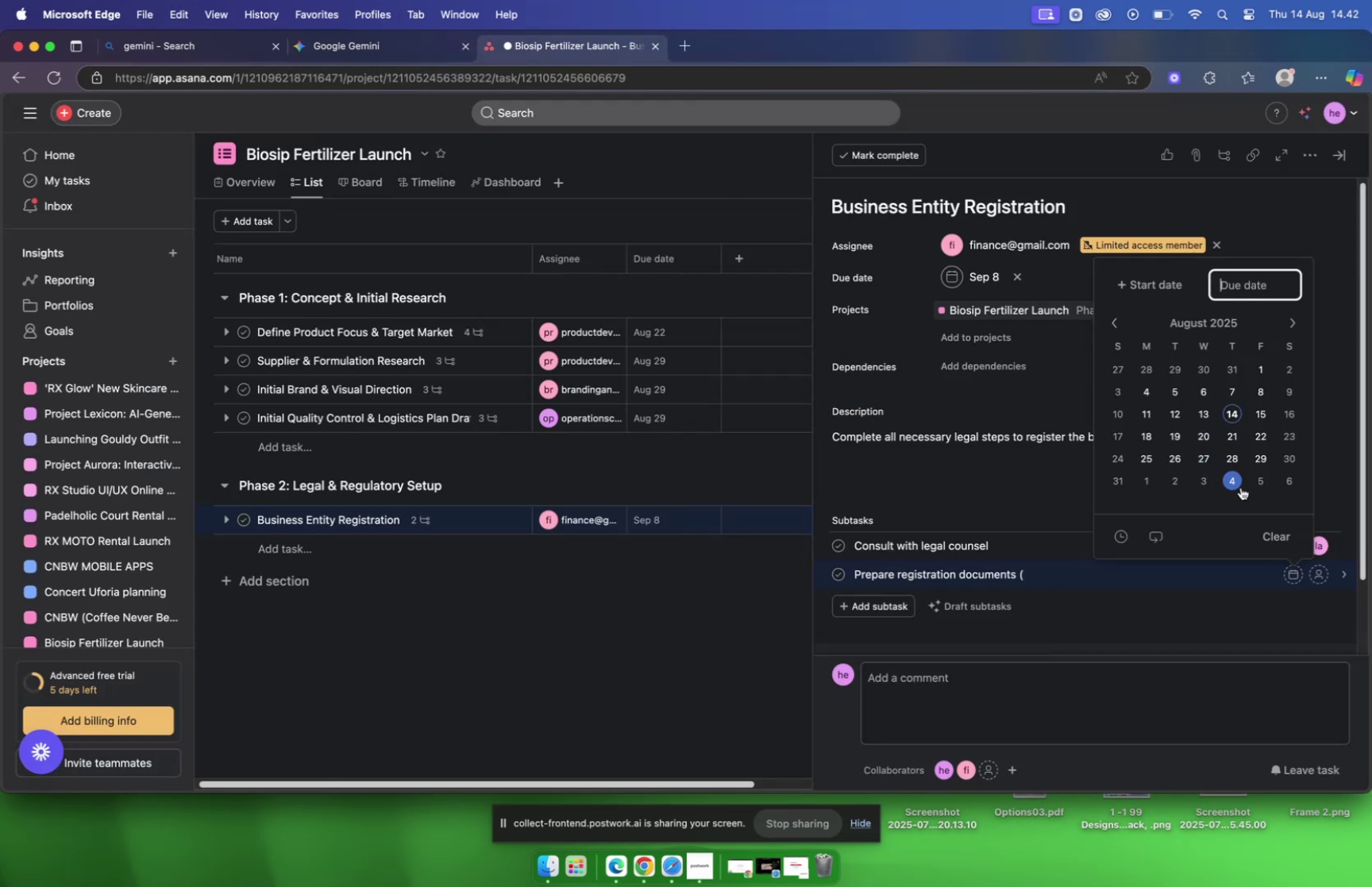 
left_click([1254, 483])
 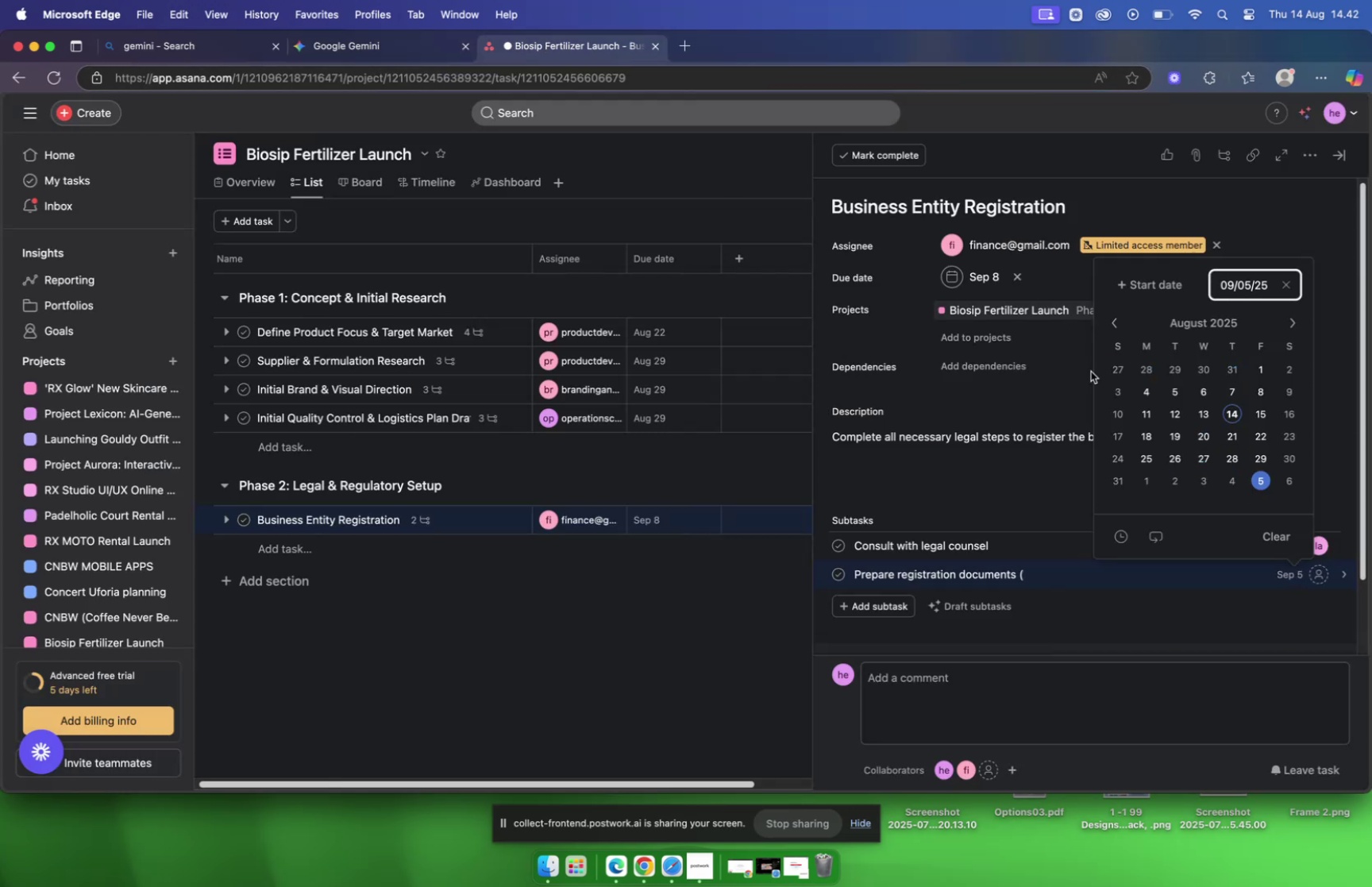 
left_click([1057, 387])
 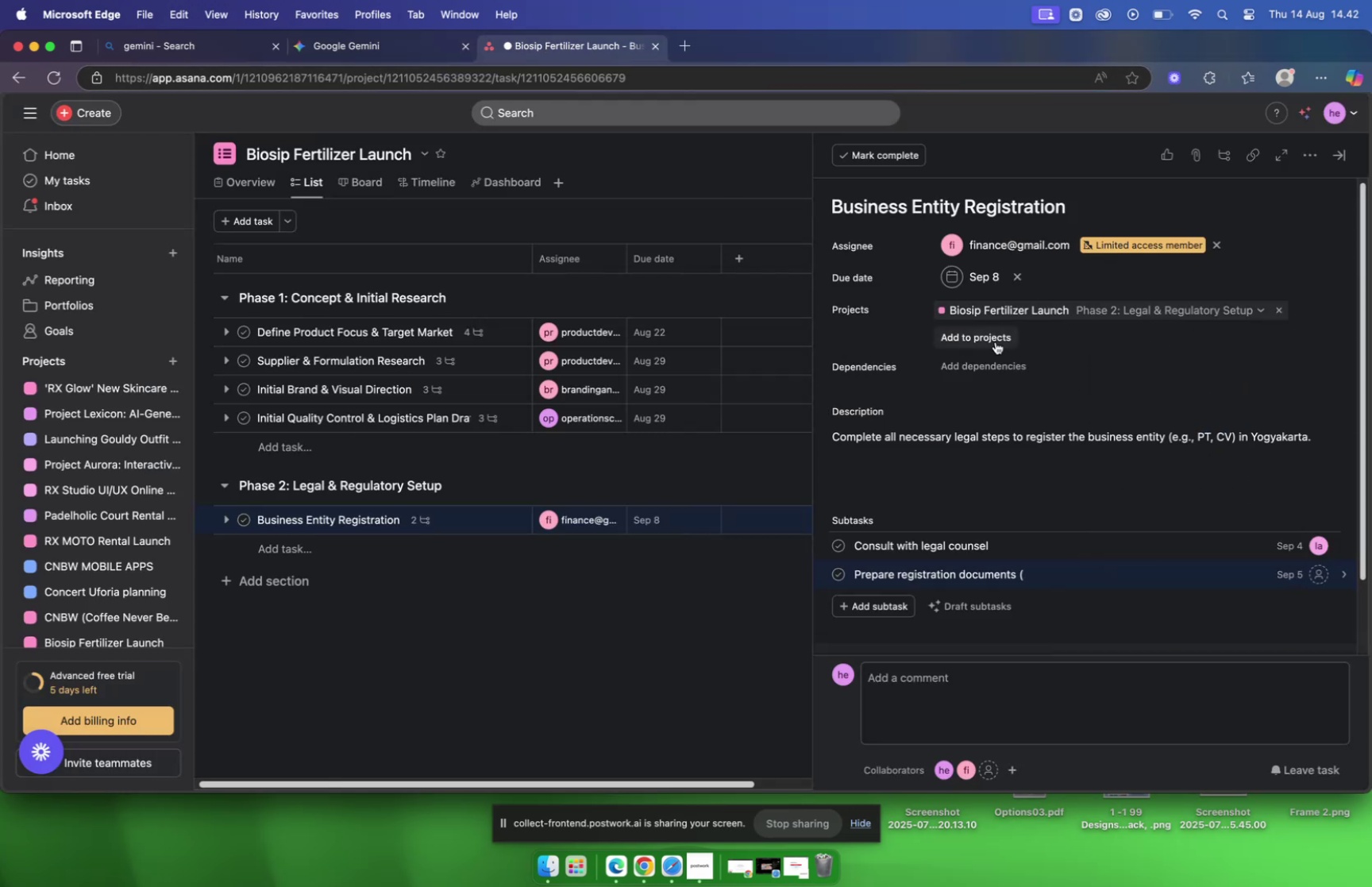 
mouse_move([980, 307])
 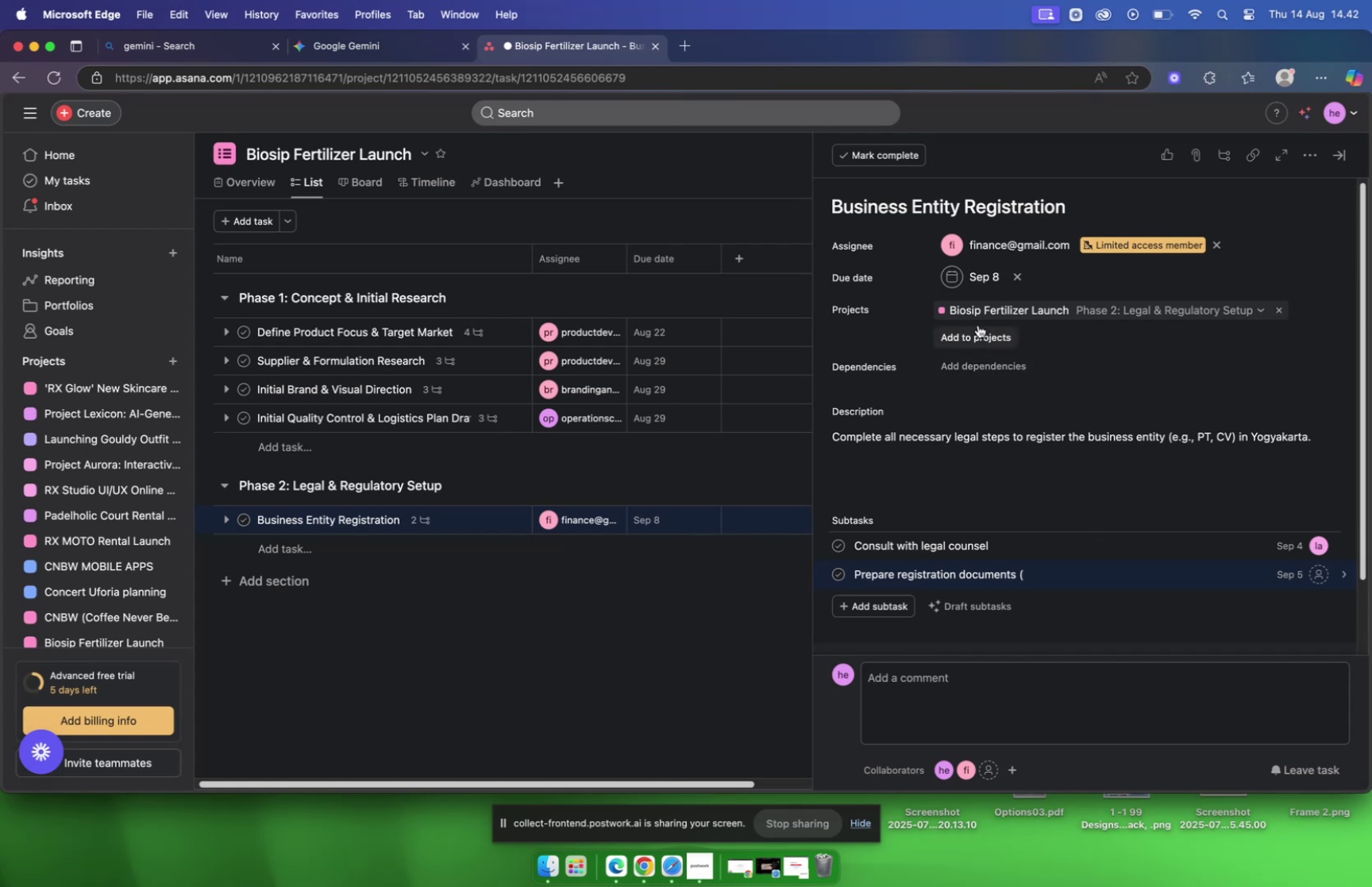 
wait(14.32)
 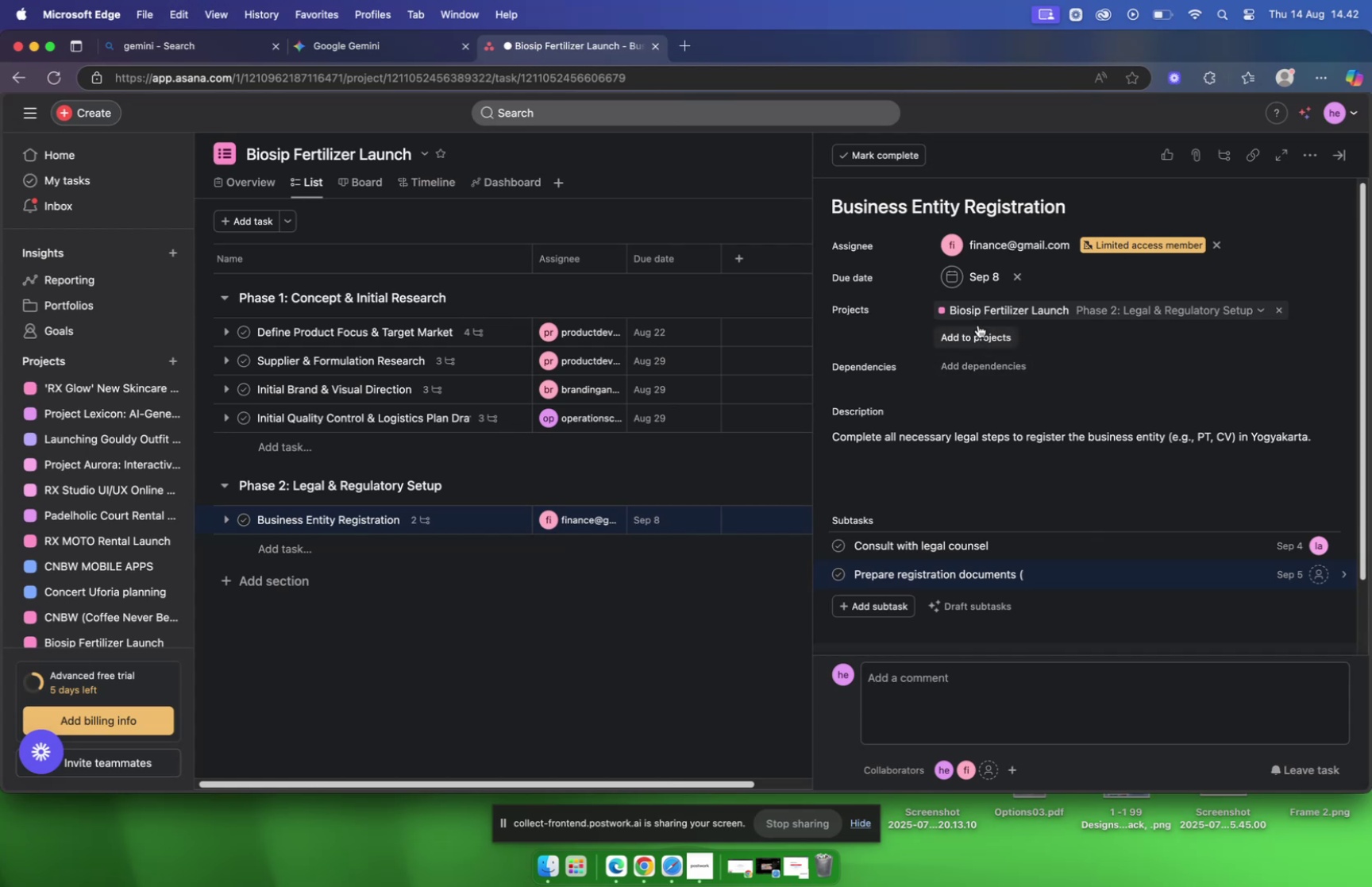 
mouse_move([1307, 573])
 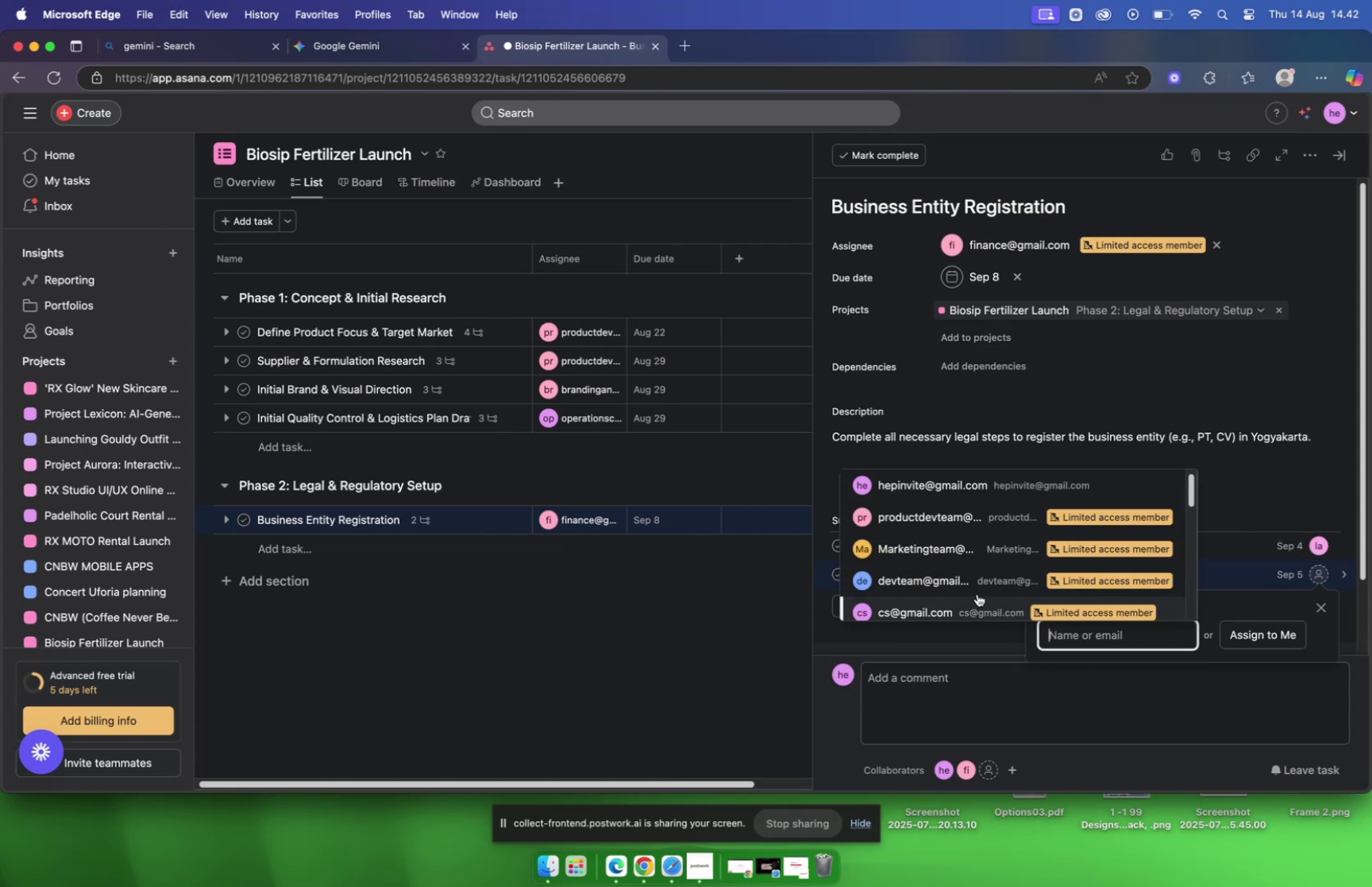 
scroll: coordinate [928, 549], scroll_direction: down, amount: 15.0
 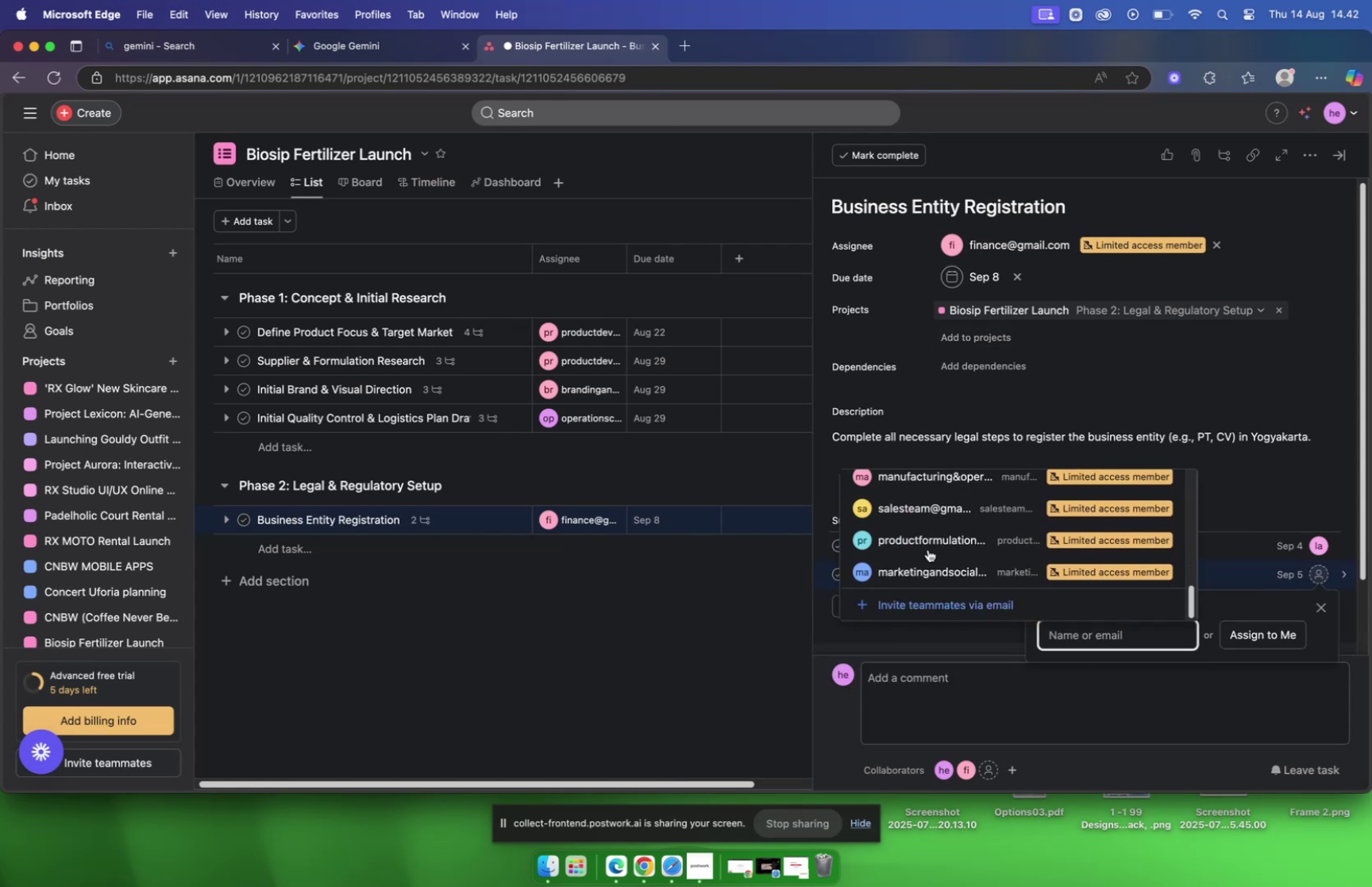 
scroll: coordinate [923, 521], scroll_direction: up, amount: 60.0
 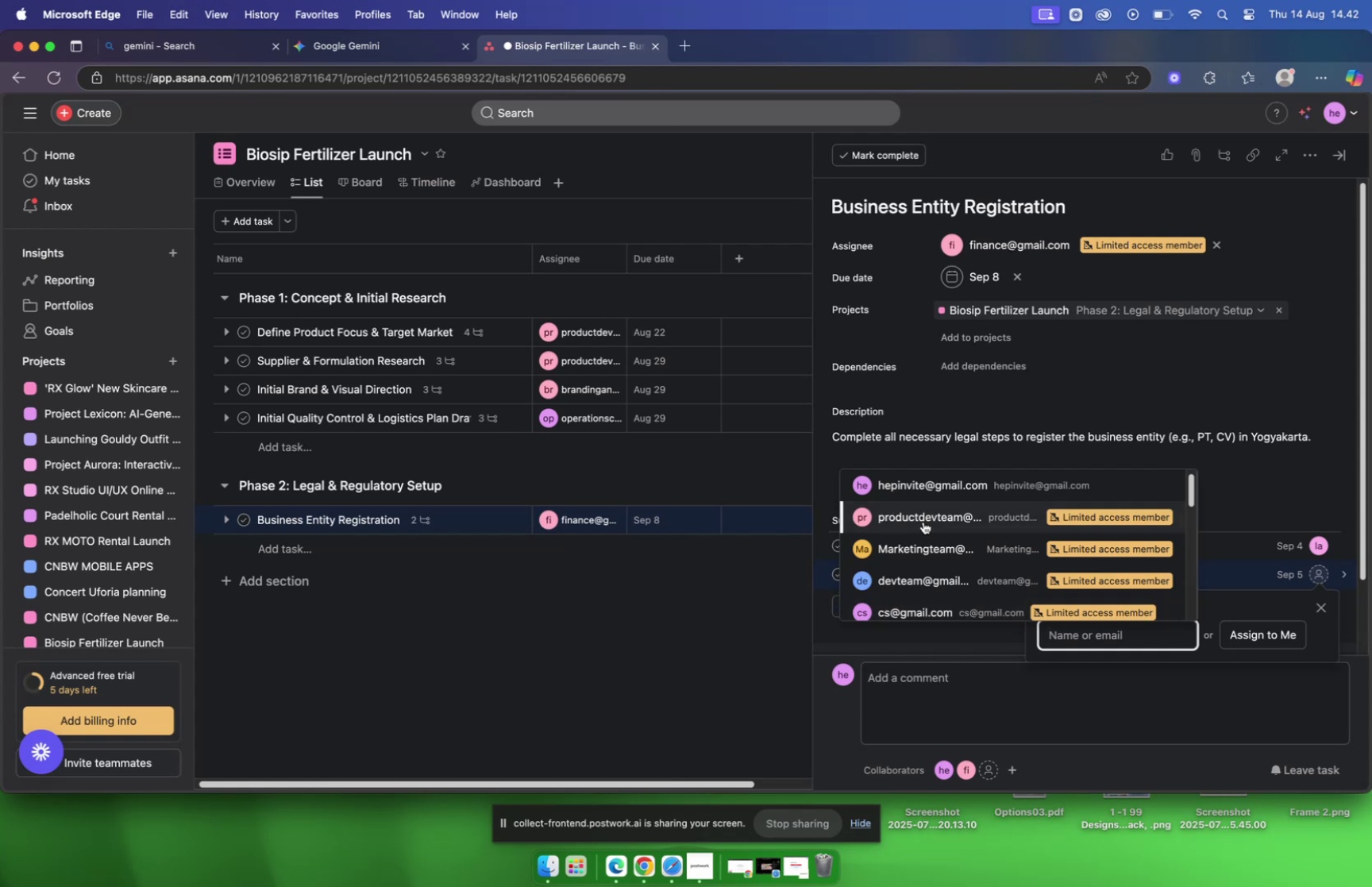 
type(law)
 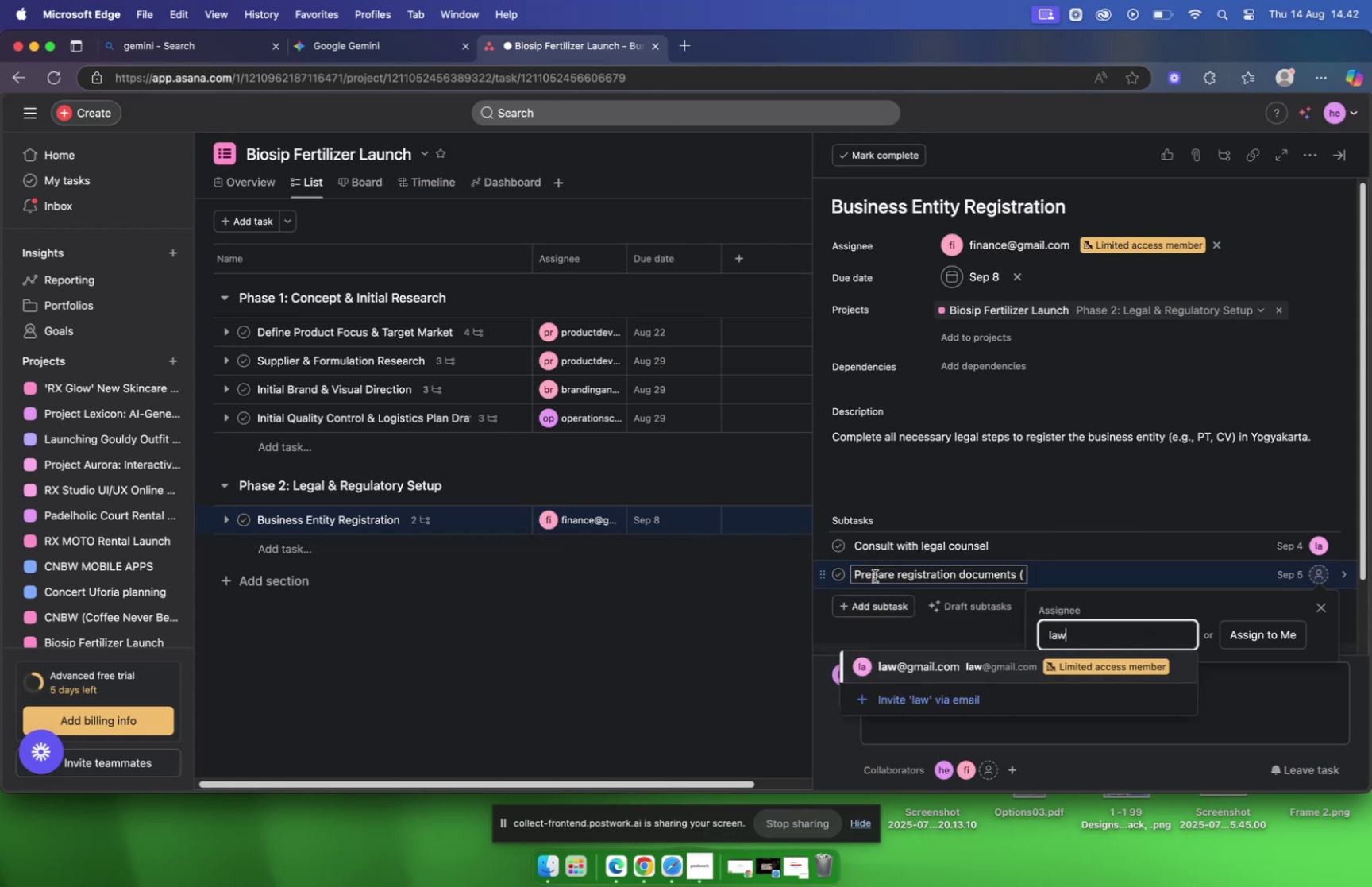 
left_click([895, 665])
 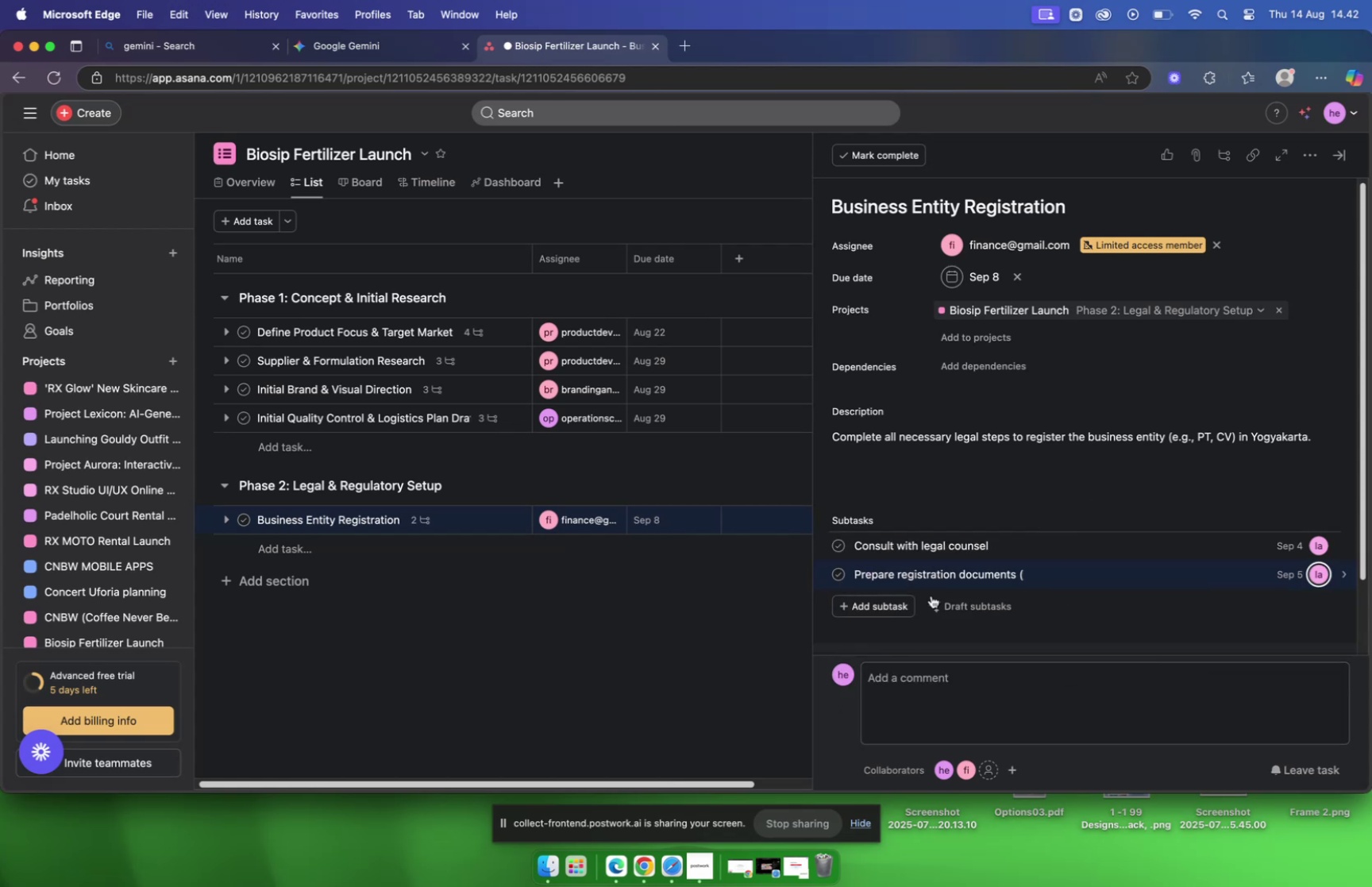 
left_click([867, 603])
 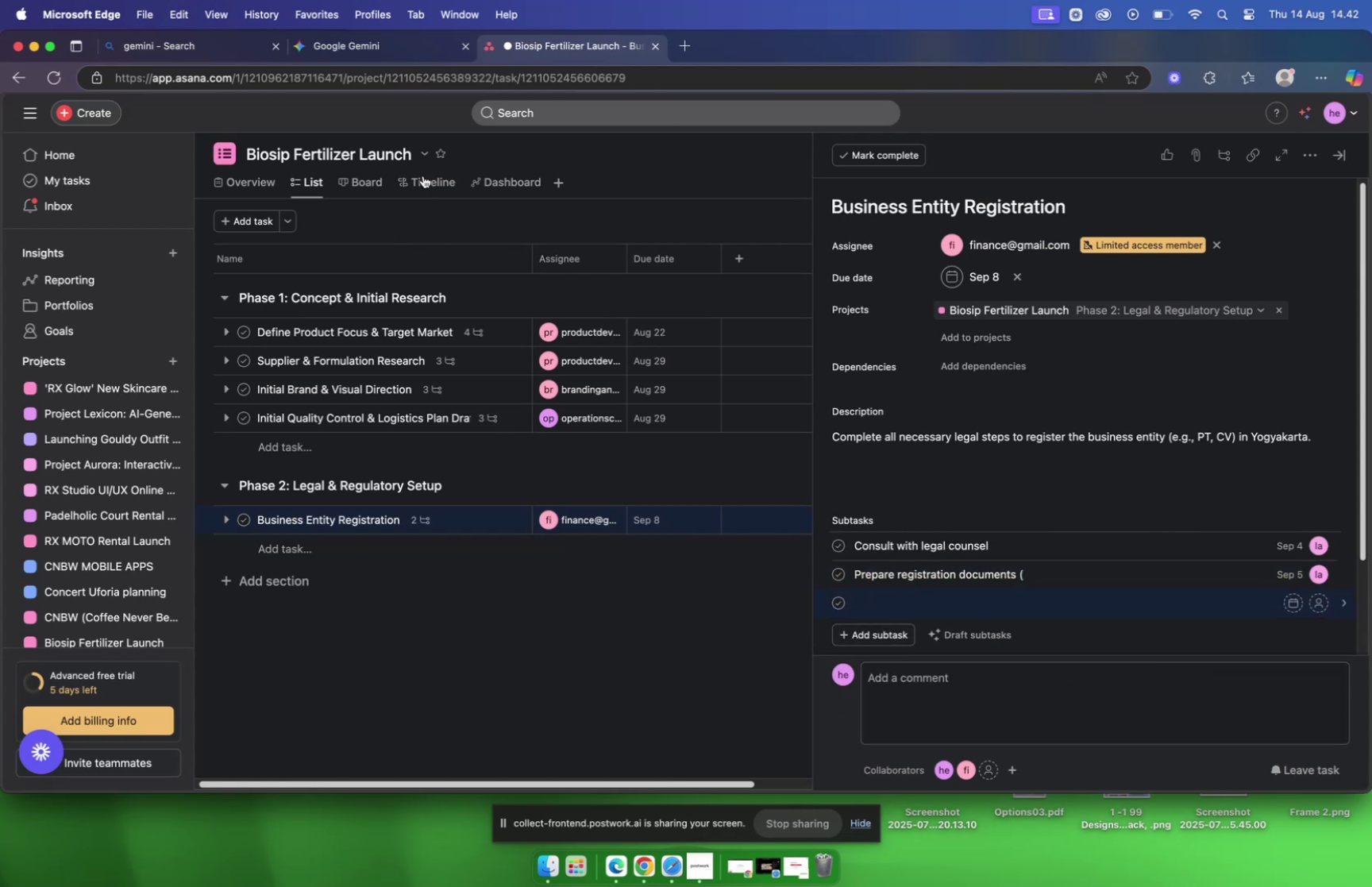 
left_click([354, 44])
 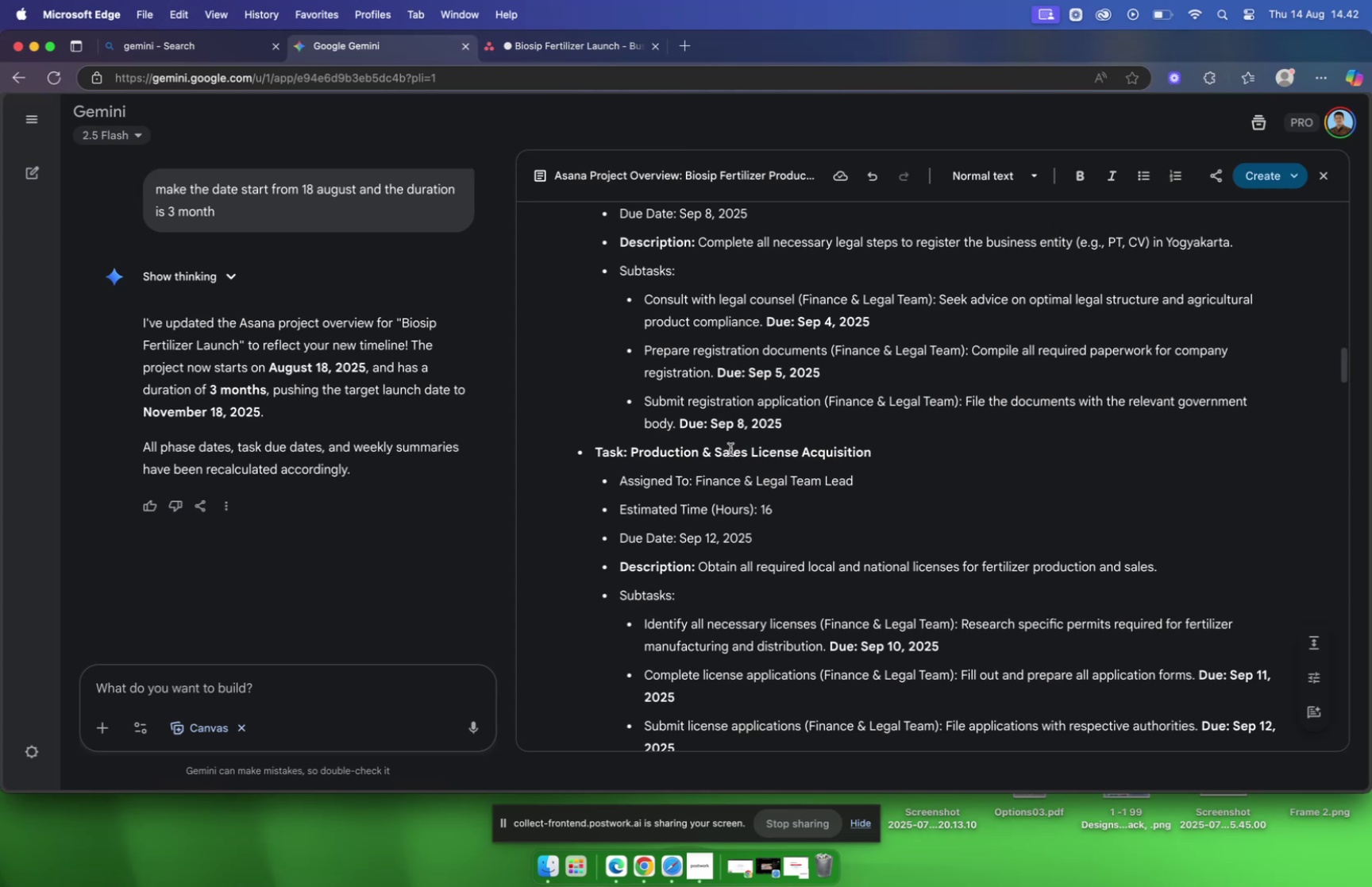 
wait(6.5)
 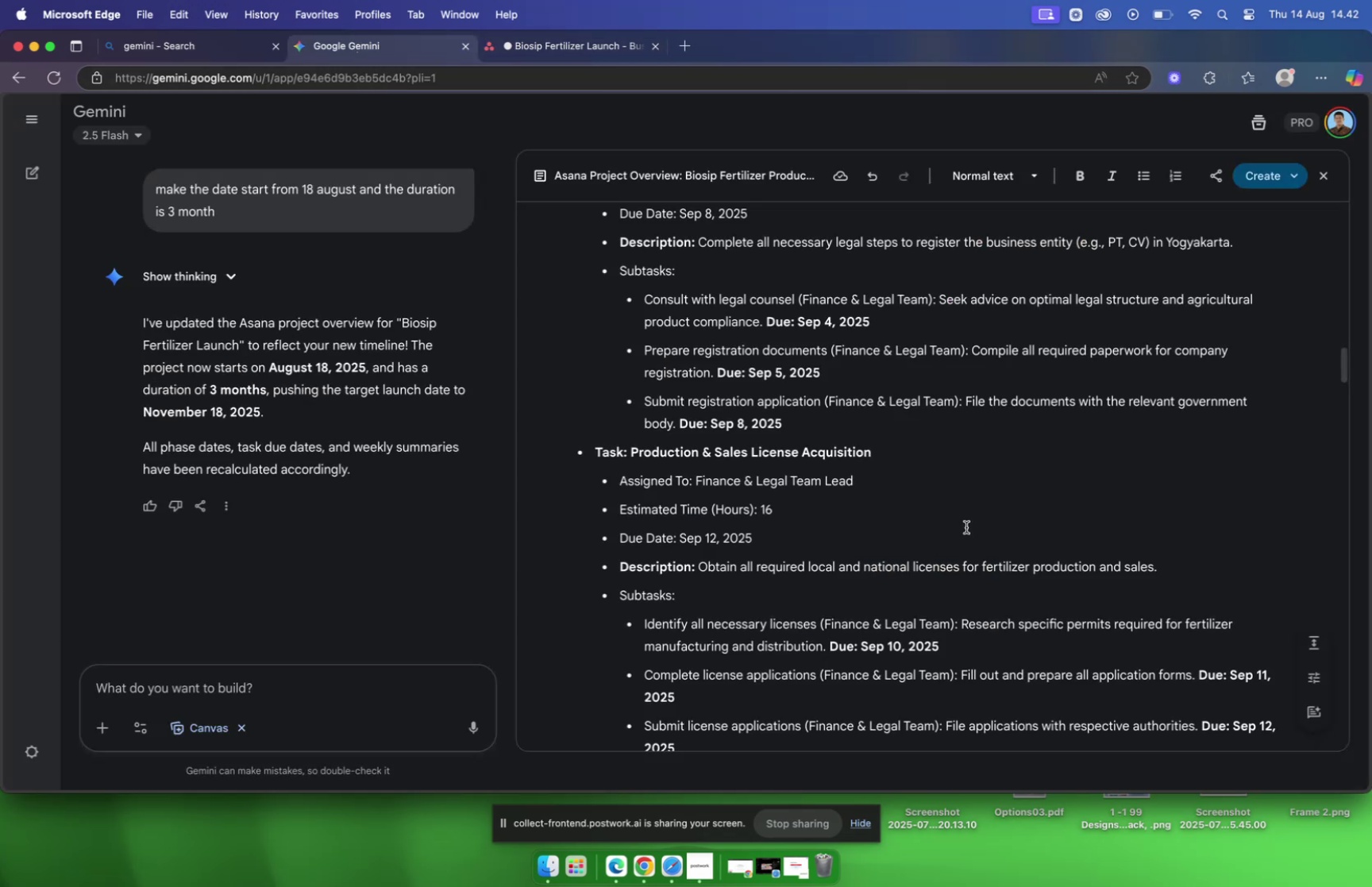 
left_click_drag(start_coordinate=[645, 399], to_coordinate=[823, 399])
 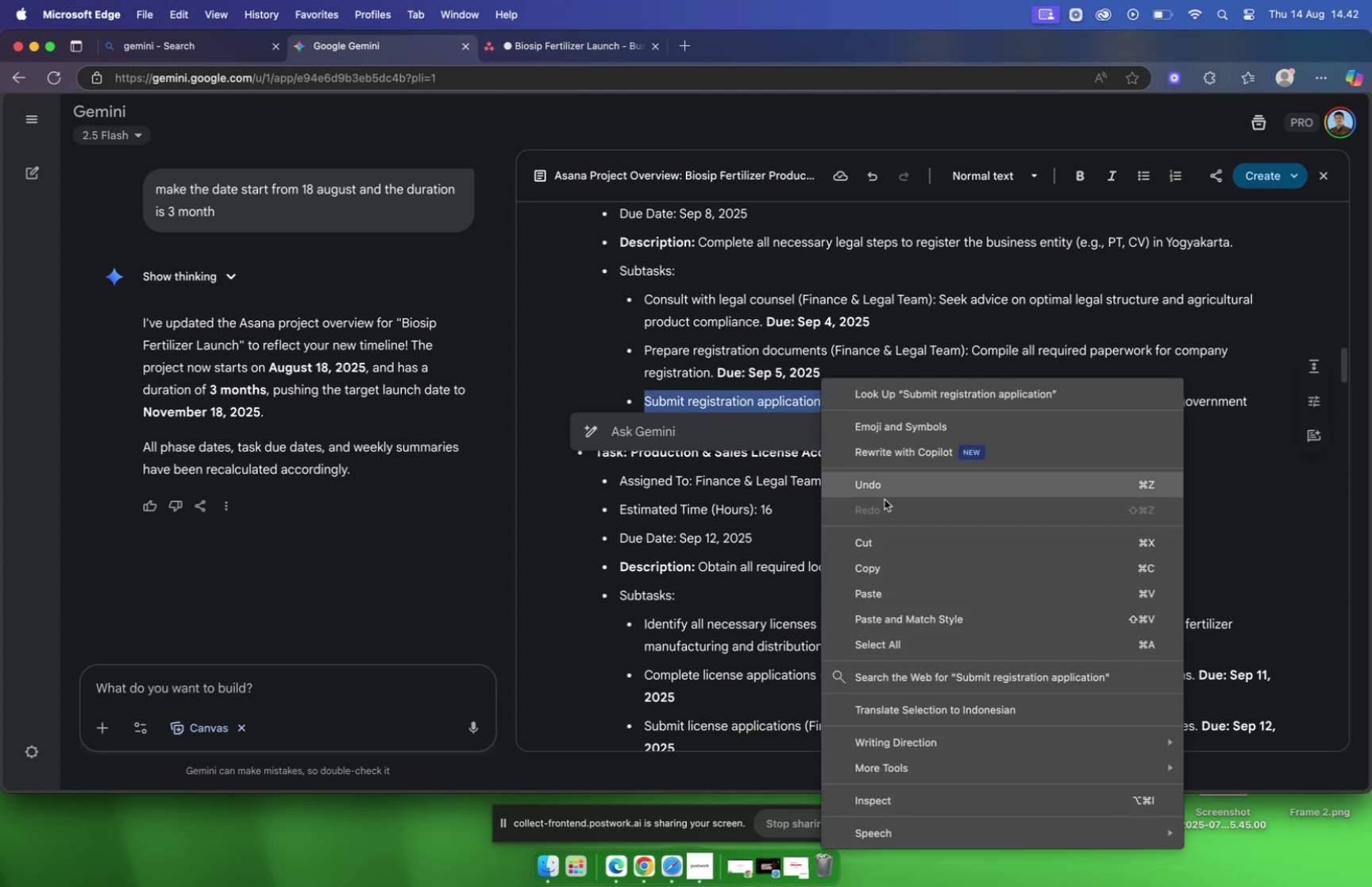 
left_click([909, 571])
 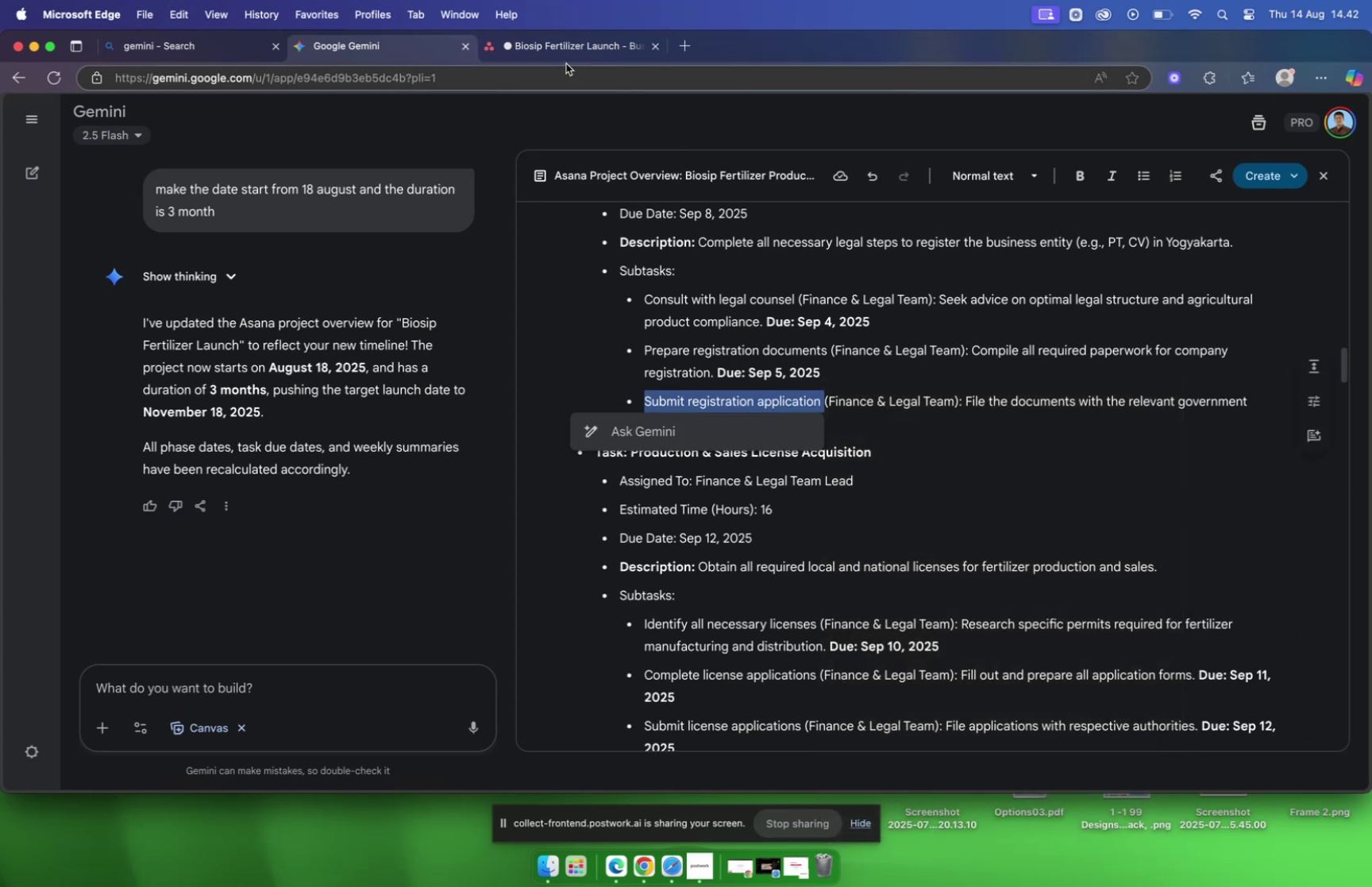 
left_click([561, 50])
 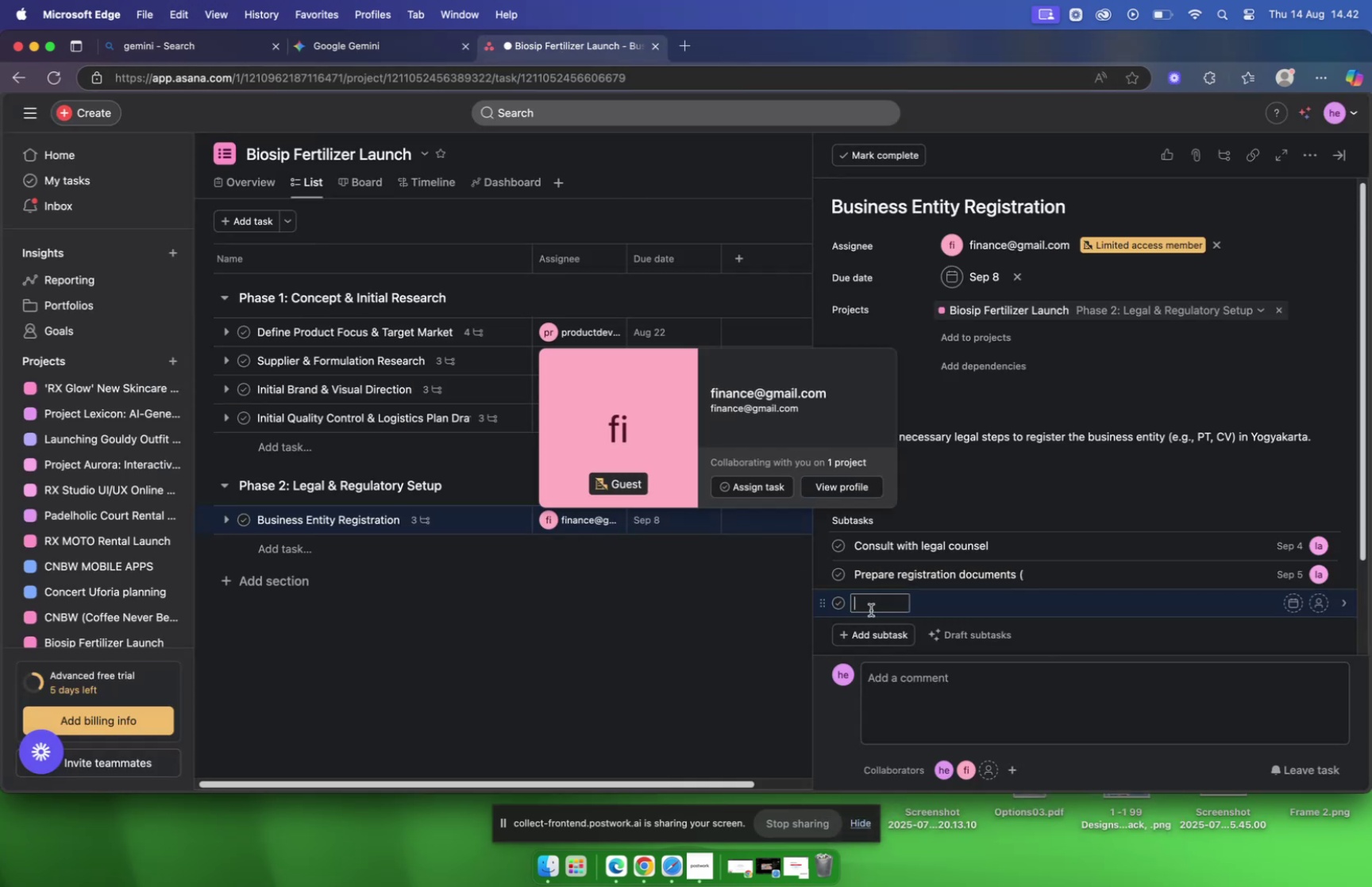 
right_click([868, 601])
 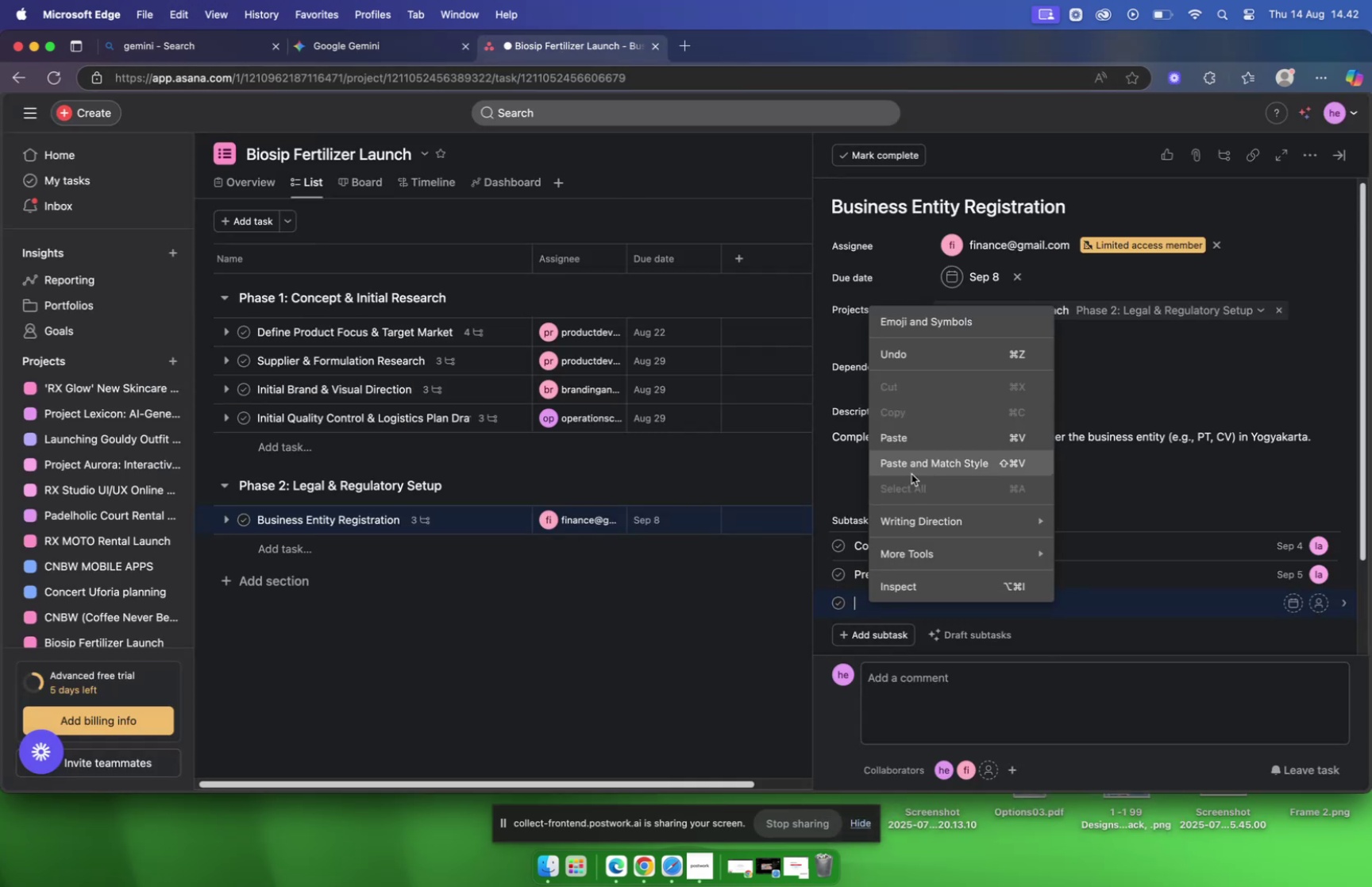 
left_click([905, 442])
 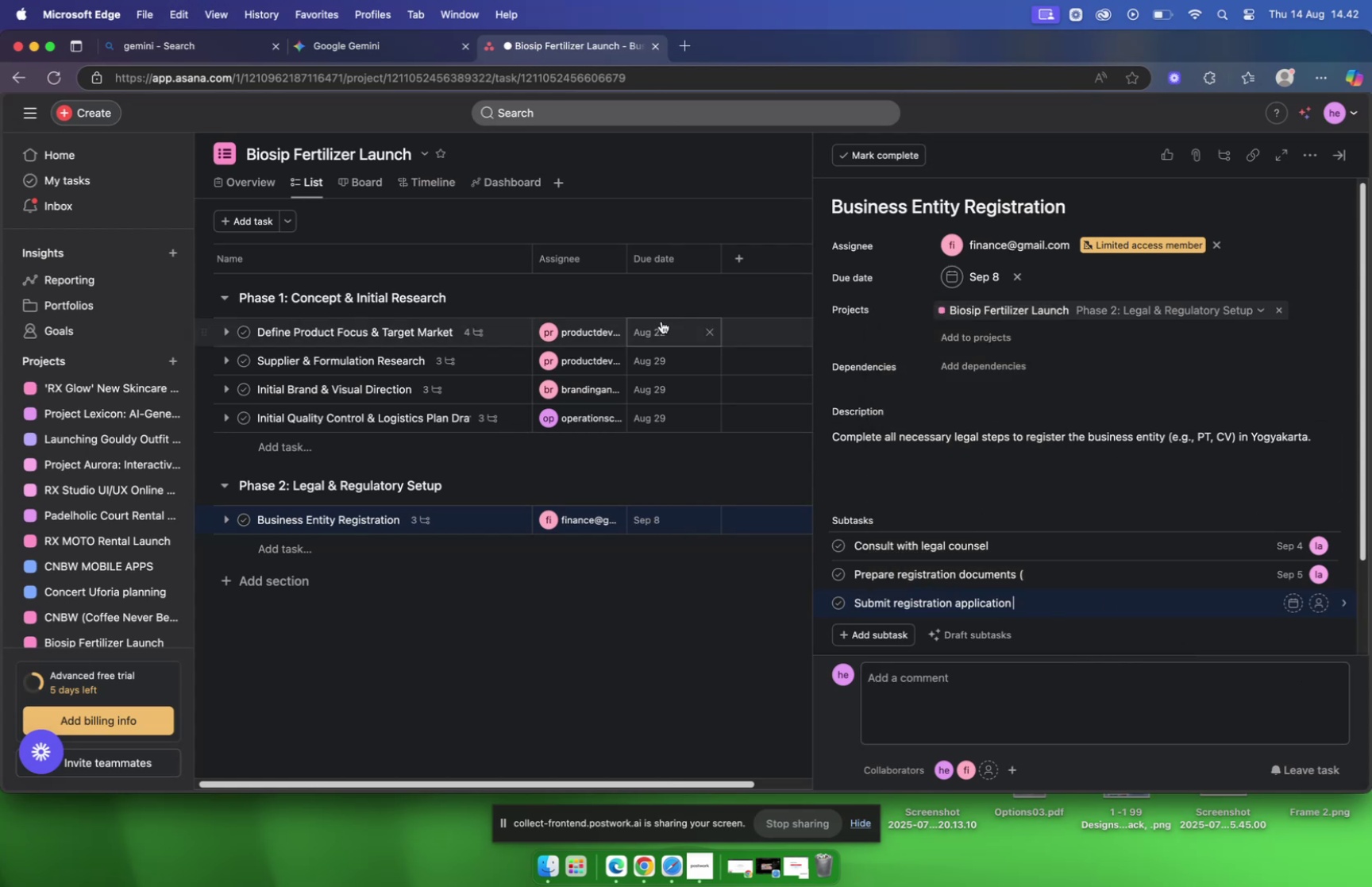 
left_click([393, 47])
 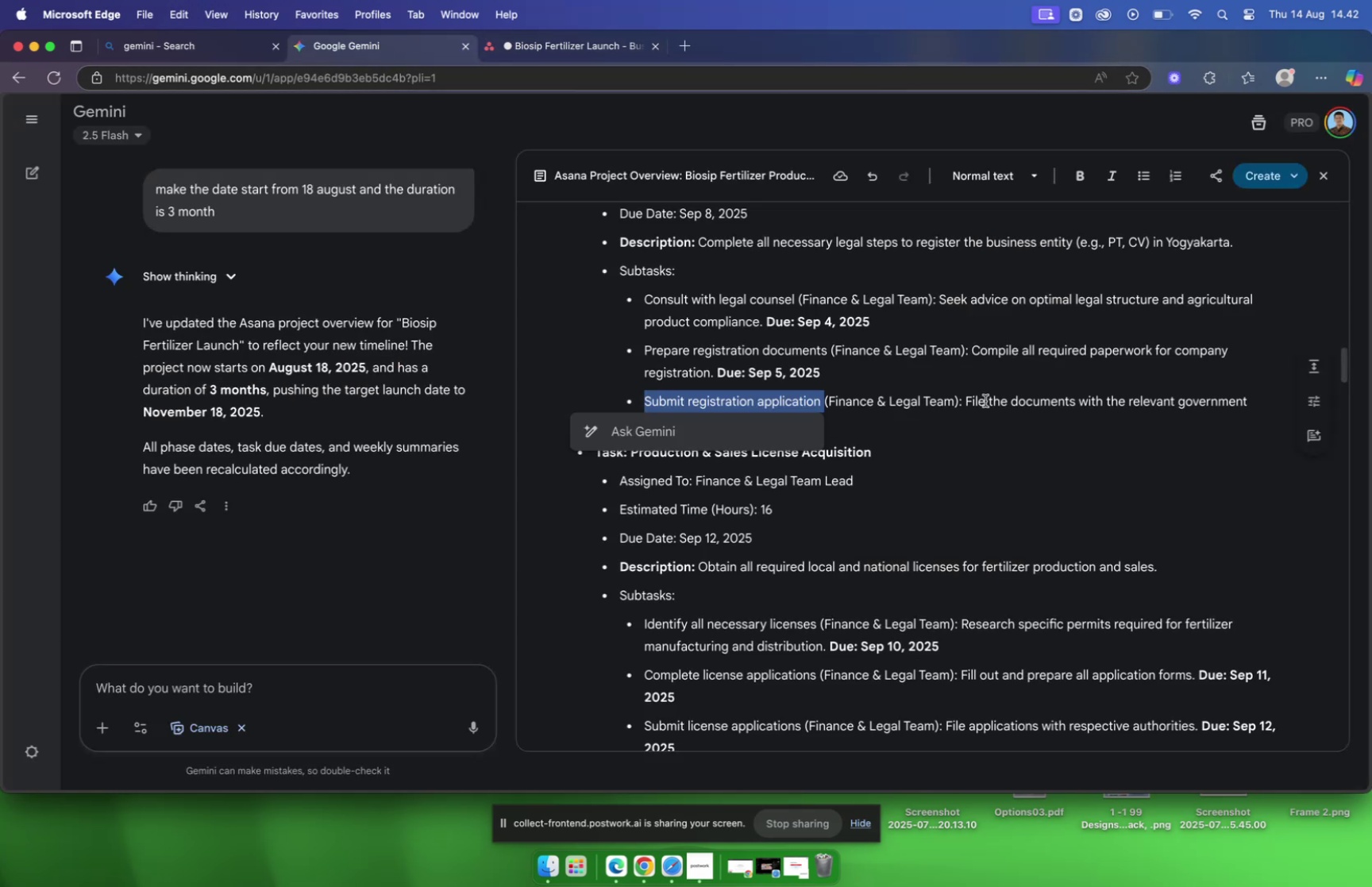 
left_click_drag(start_coordinate=[966, 399], to_coordinate=[677, 428])
 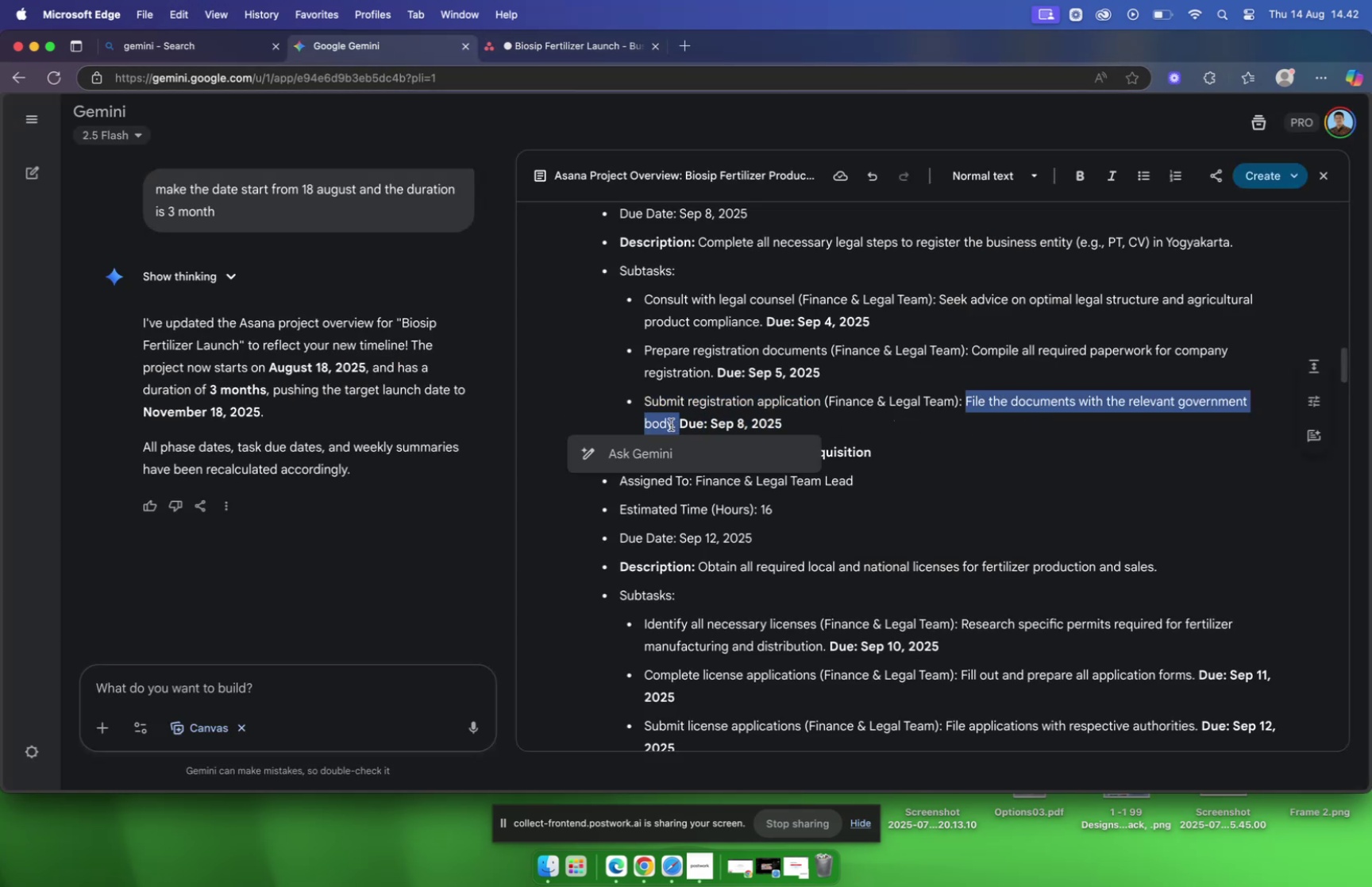 
right_click([670, 423])
 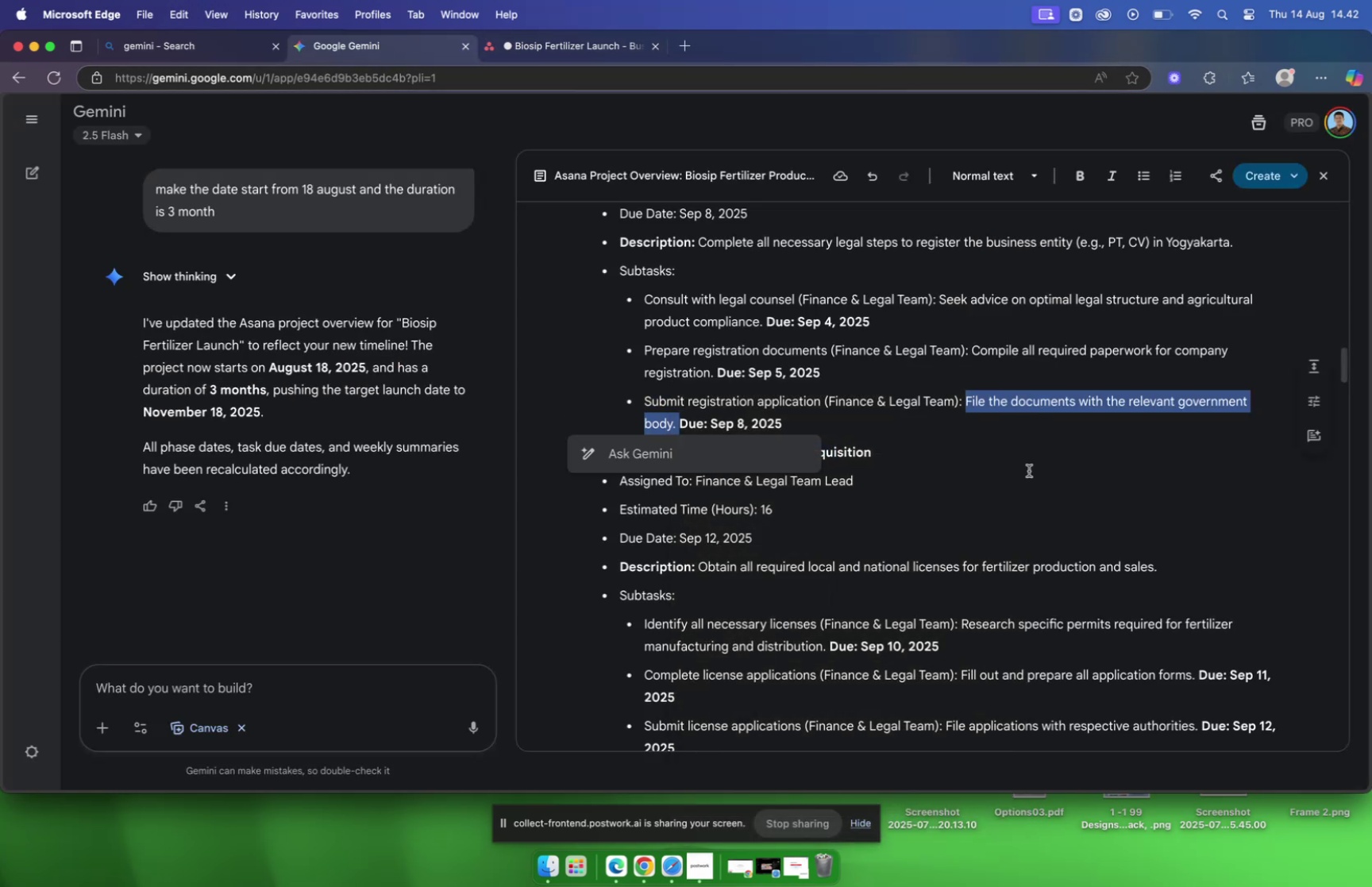 
left_click([517, 48])
 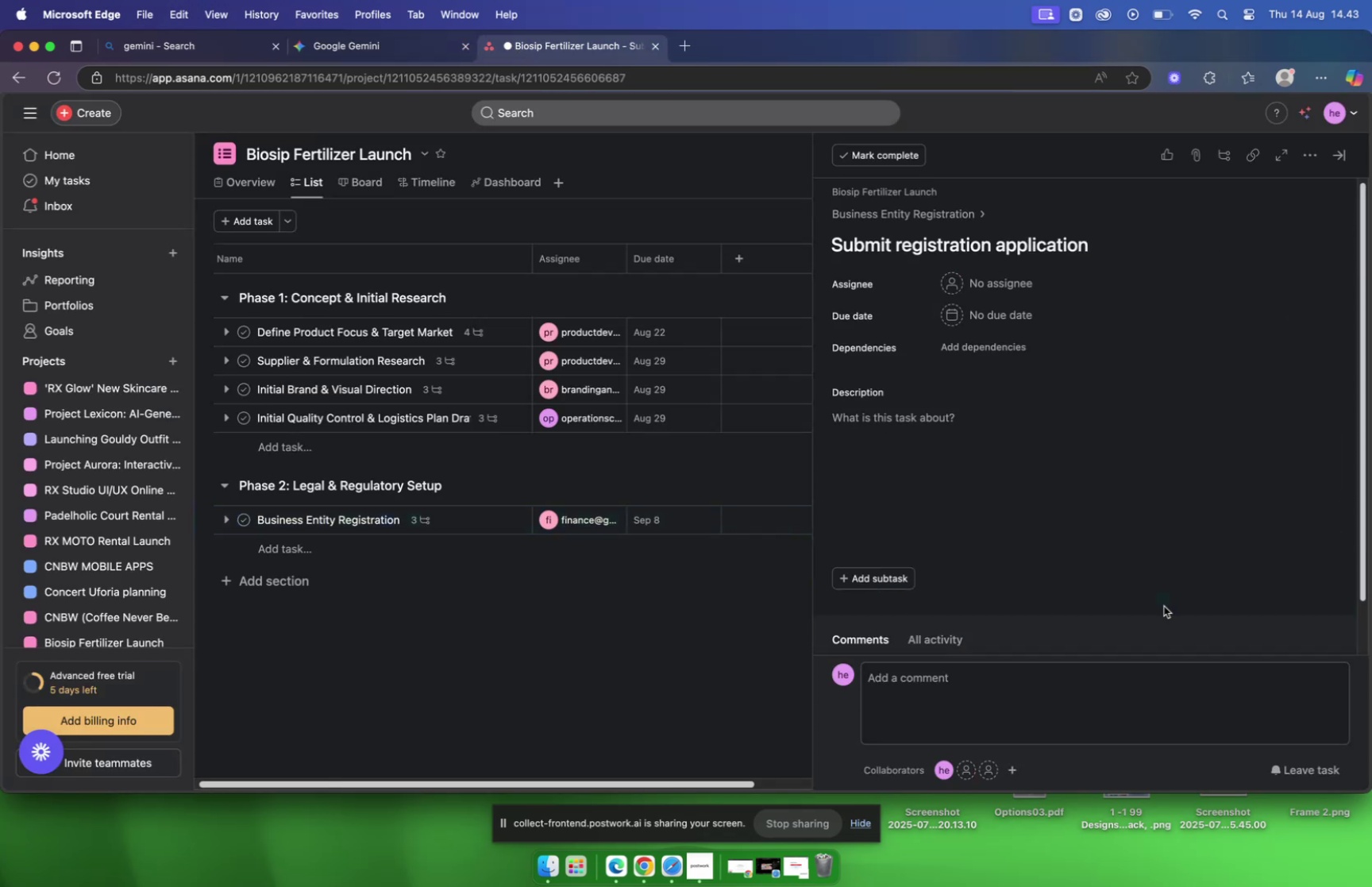 
left_click([865, 422])
 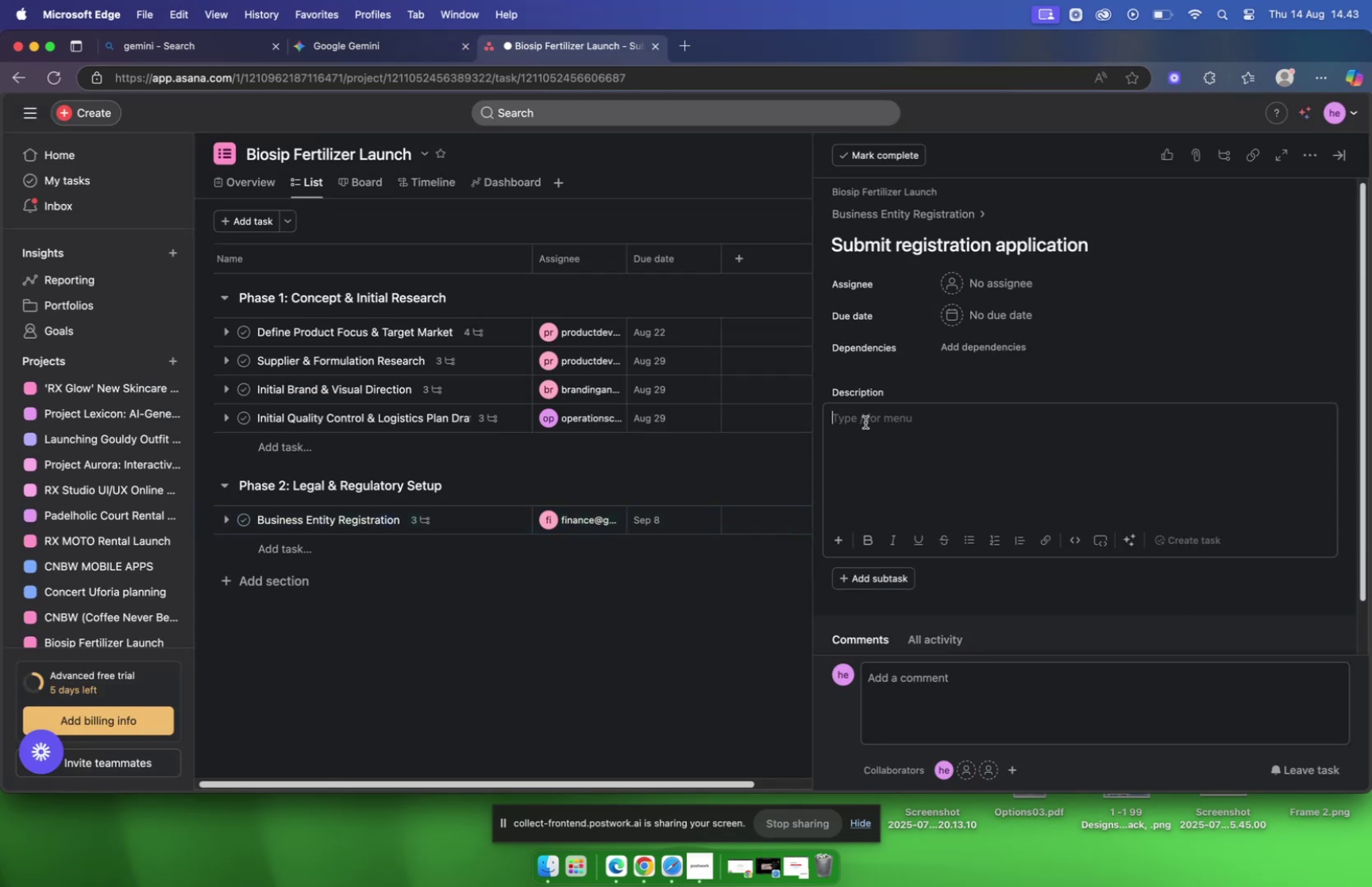 
right_click([865, 422])
 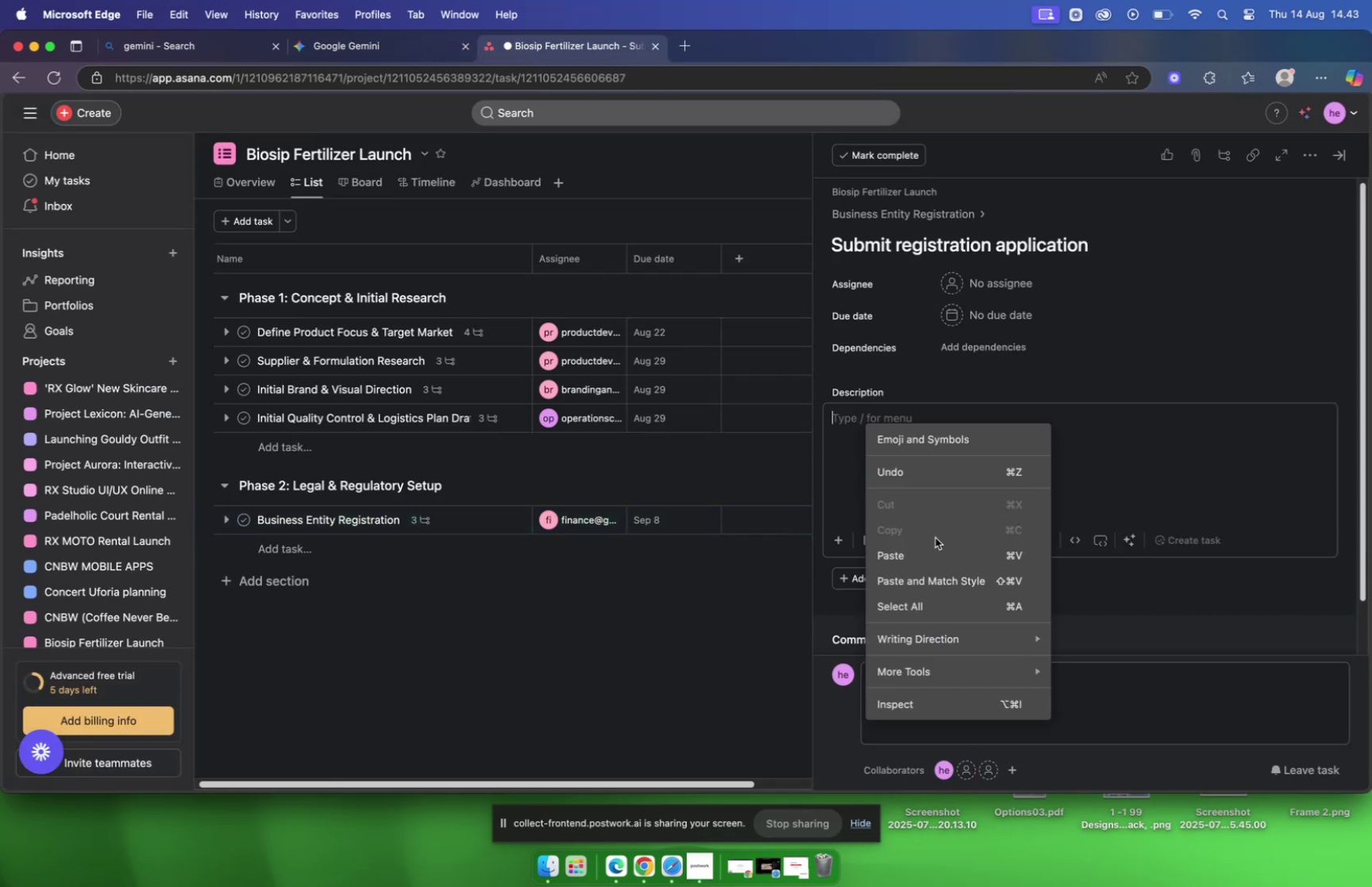 
left_click([934, 561])
 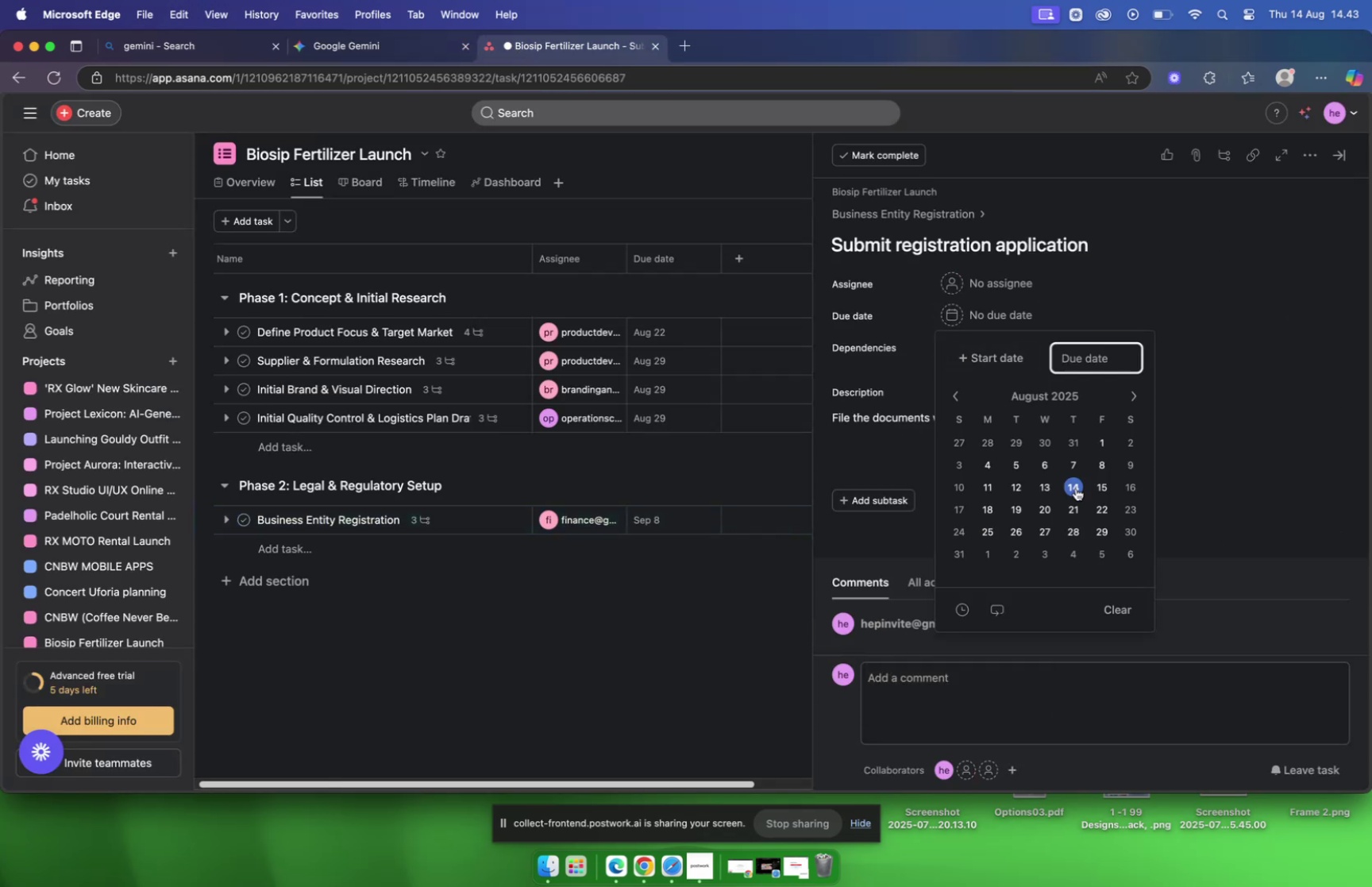 
left_click([1129, 398])
 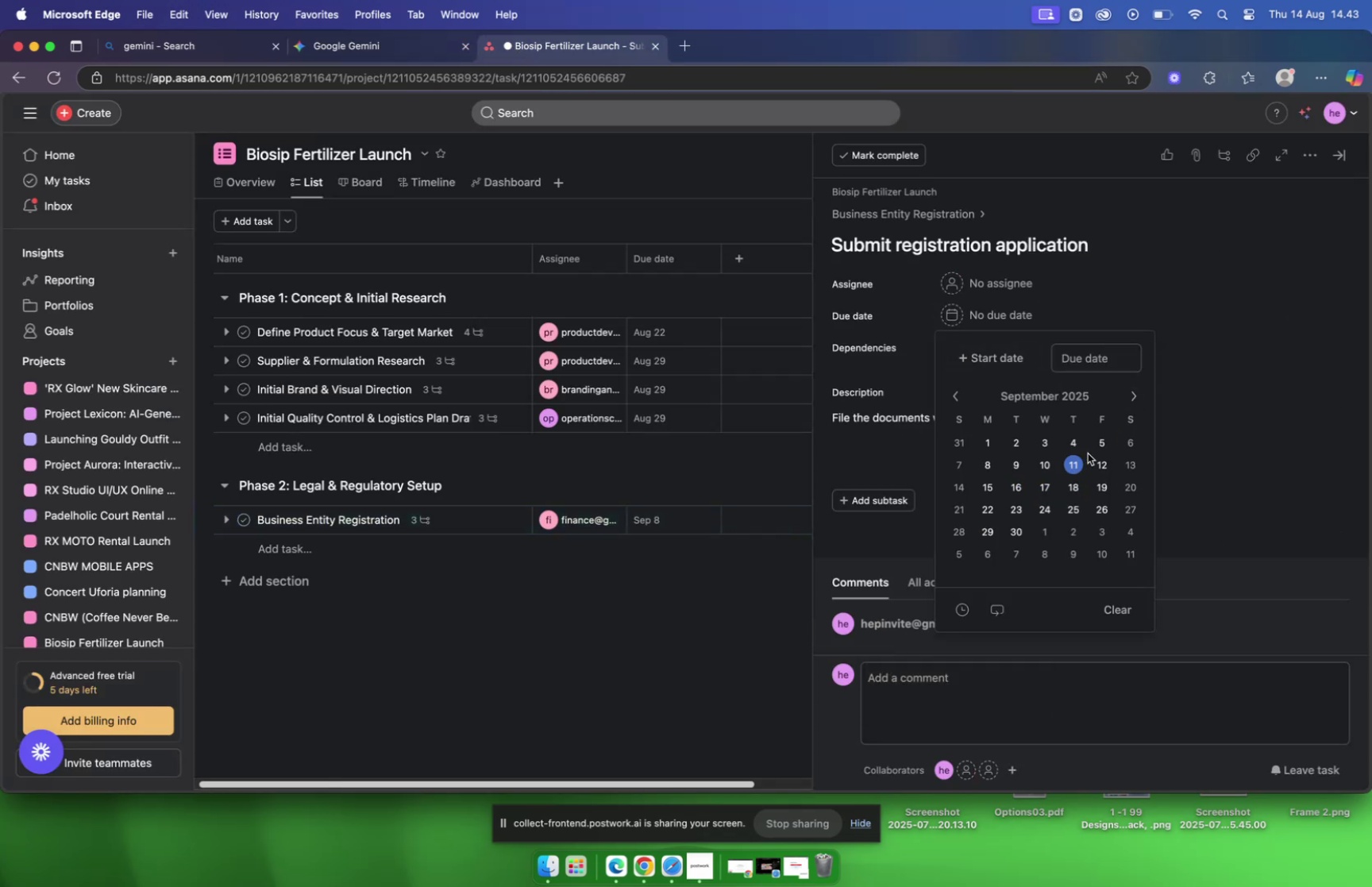 
left_click([993, 466])
 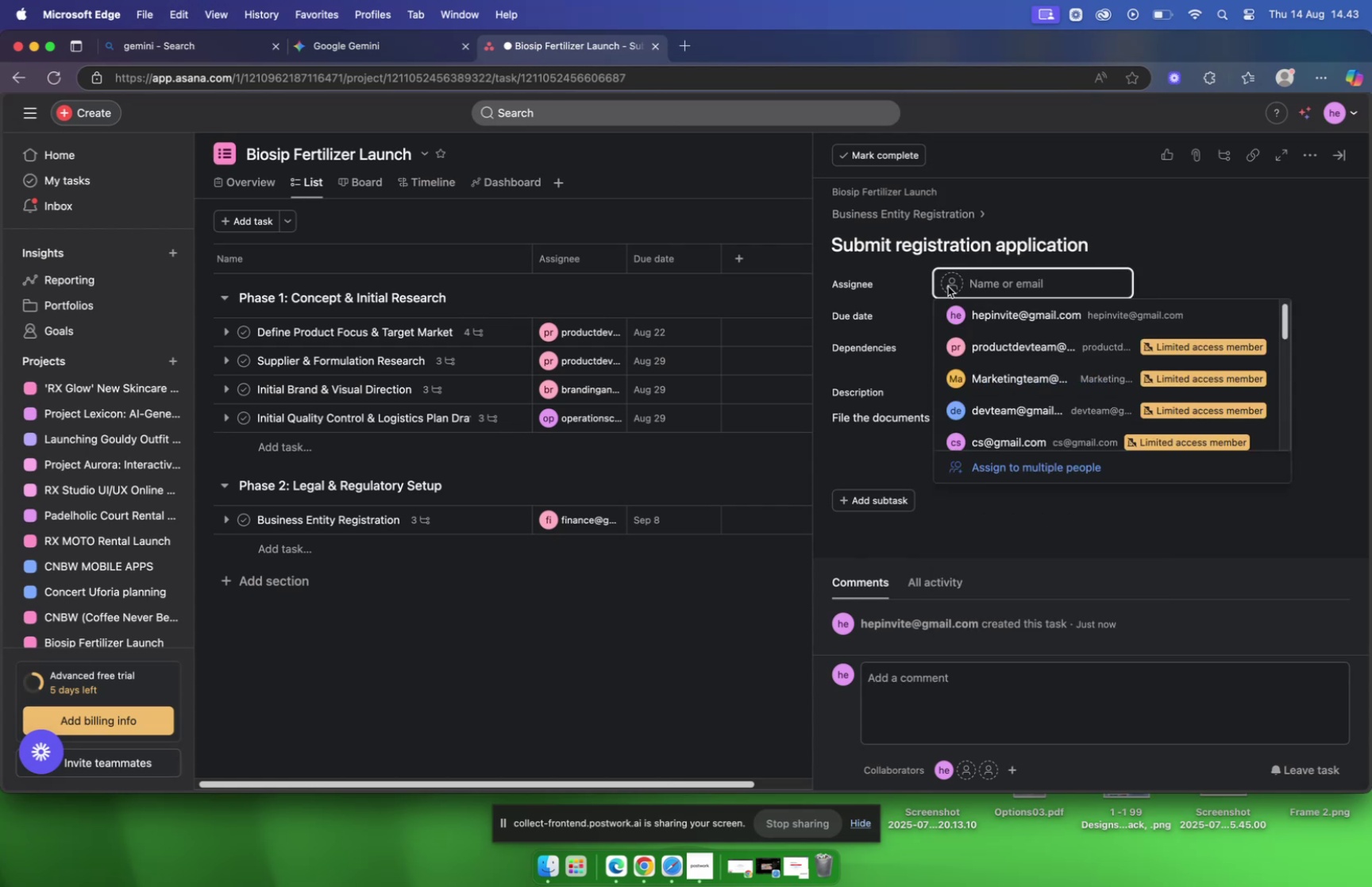 
wait(6.79)
 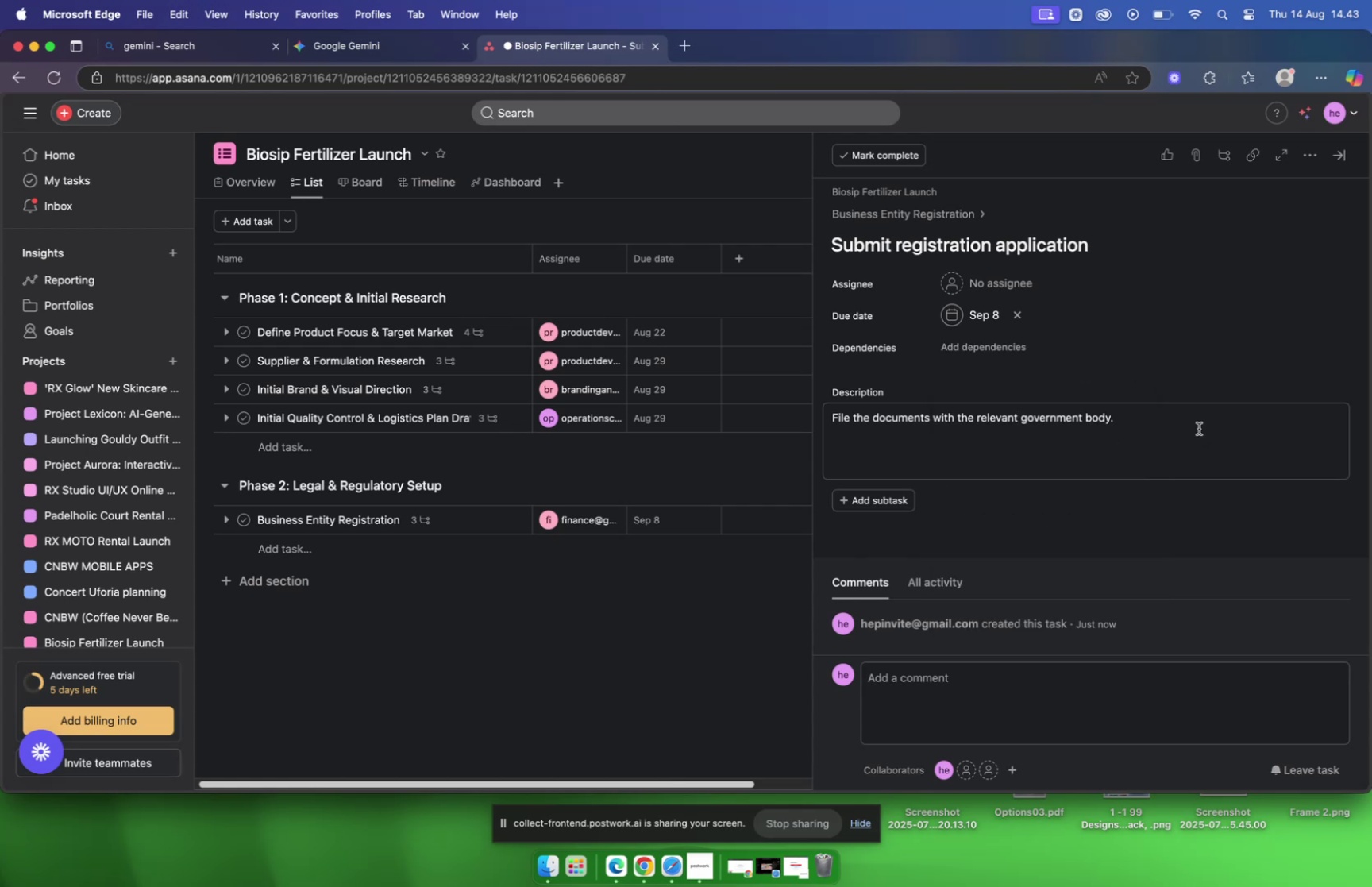 
type(law)
 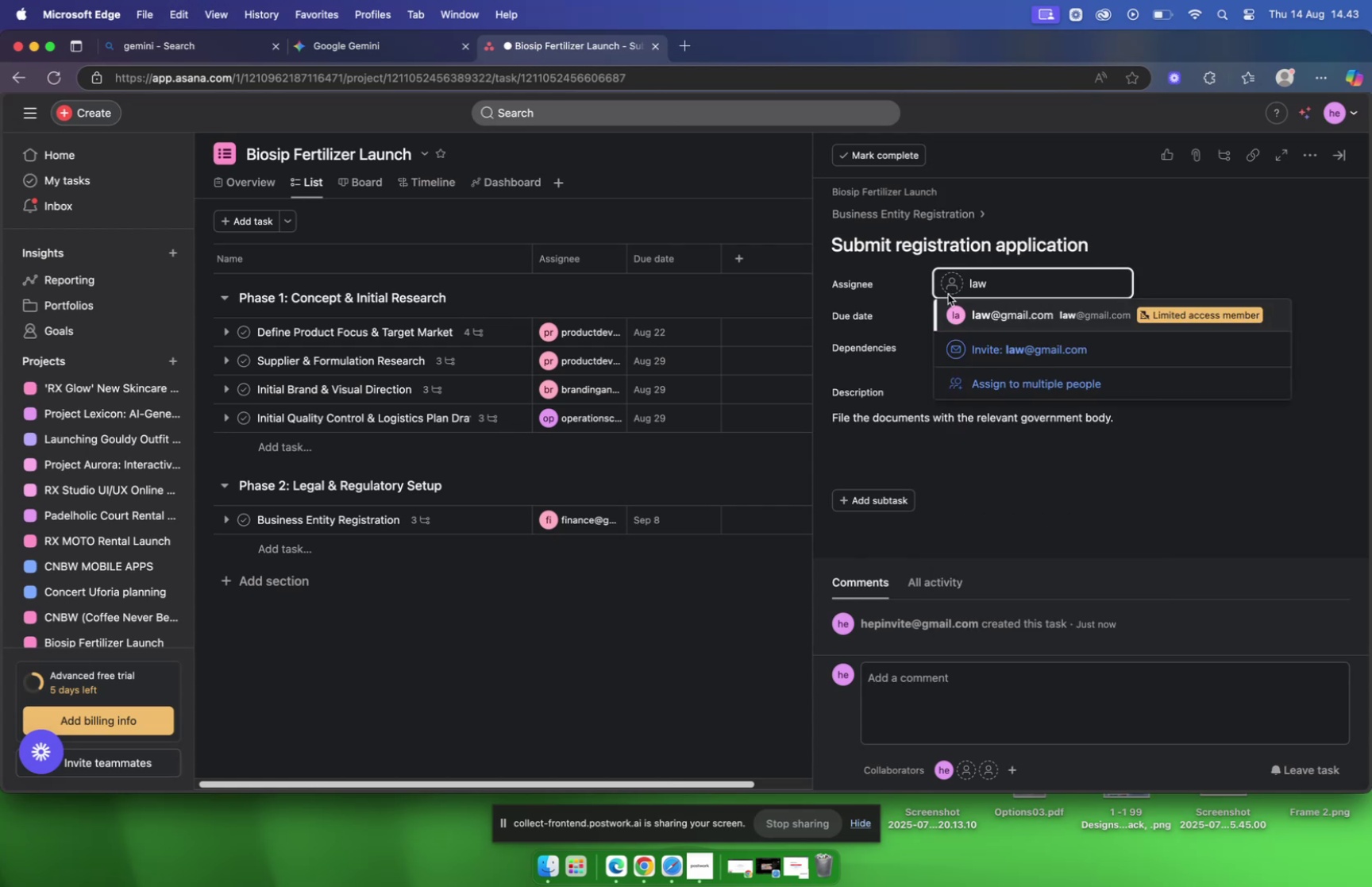 
left_click([965, 310])
 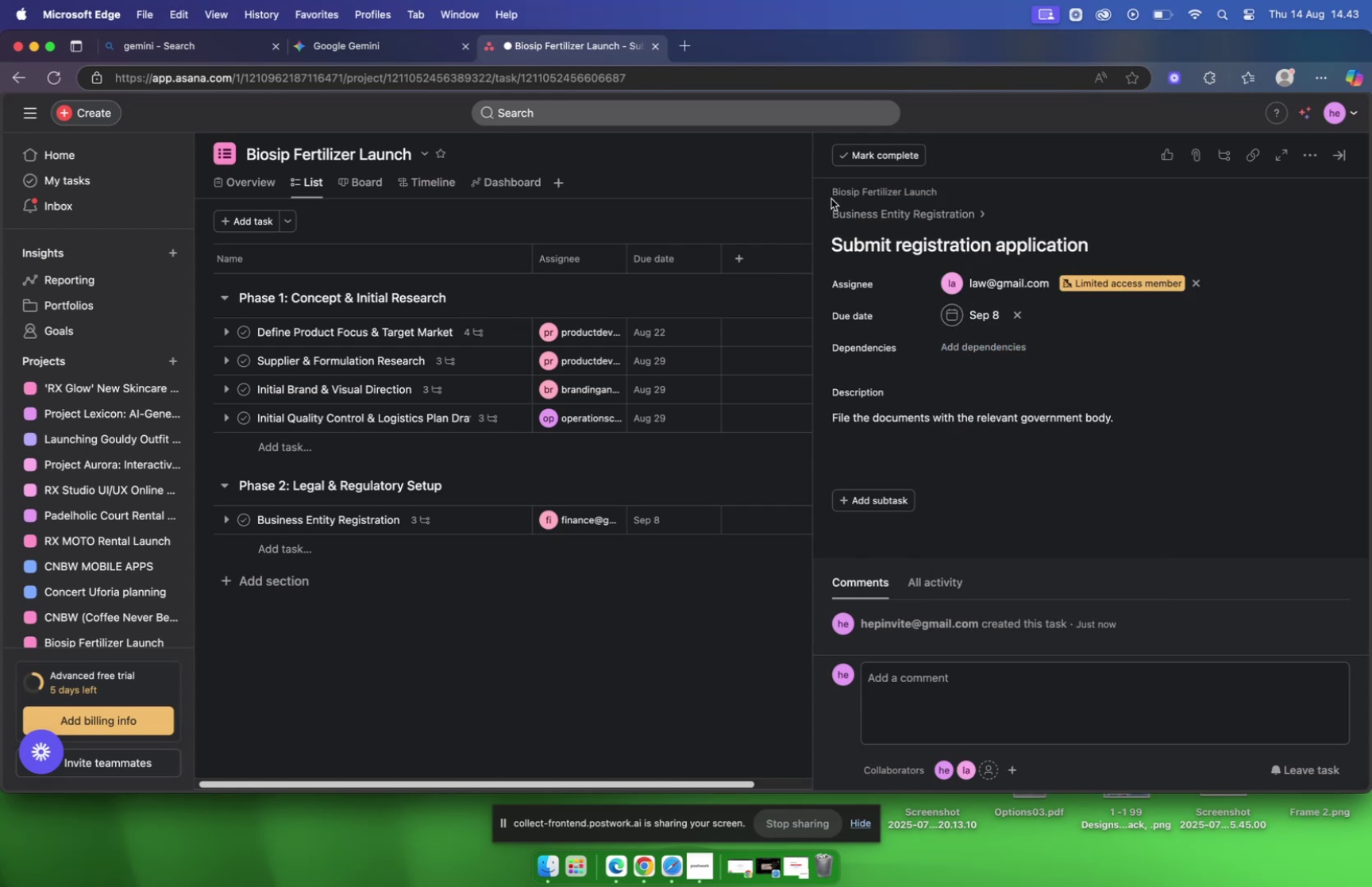 
left_click([880, 214])
 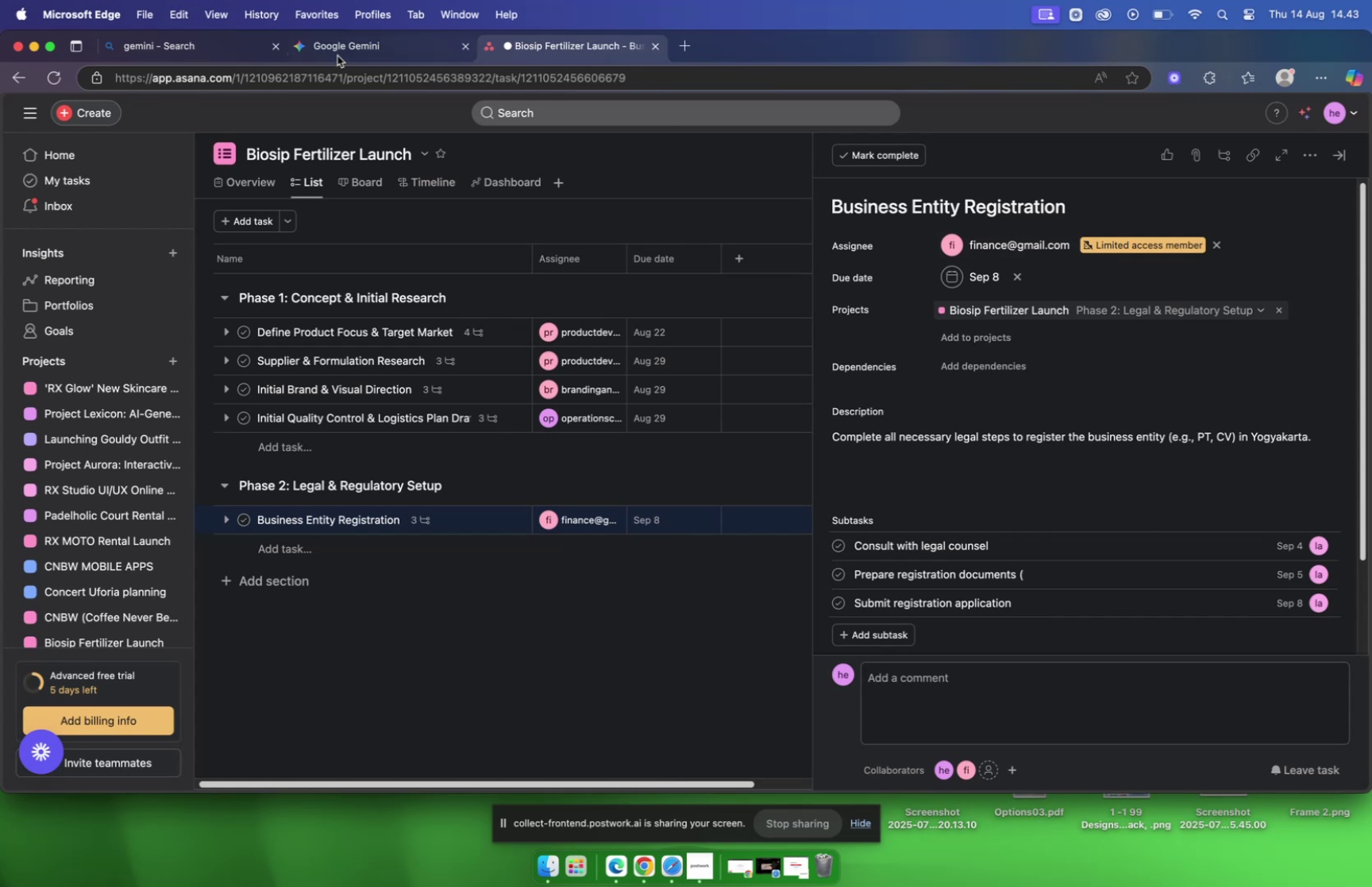 
left_click([389, 43])
 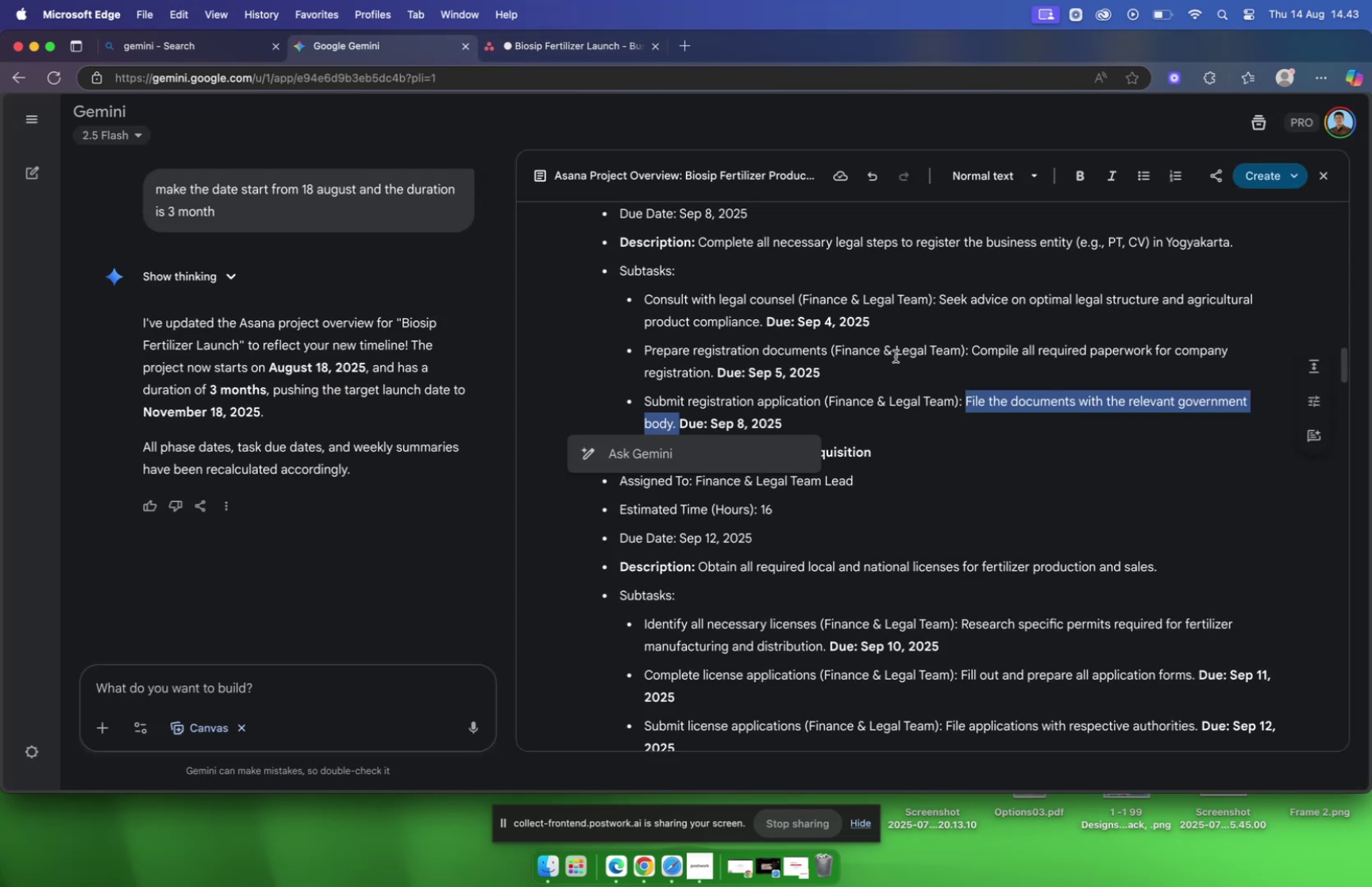 
left_click([890, 376])
 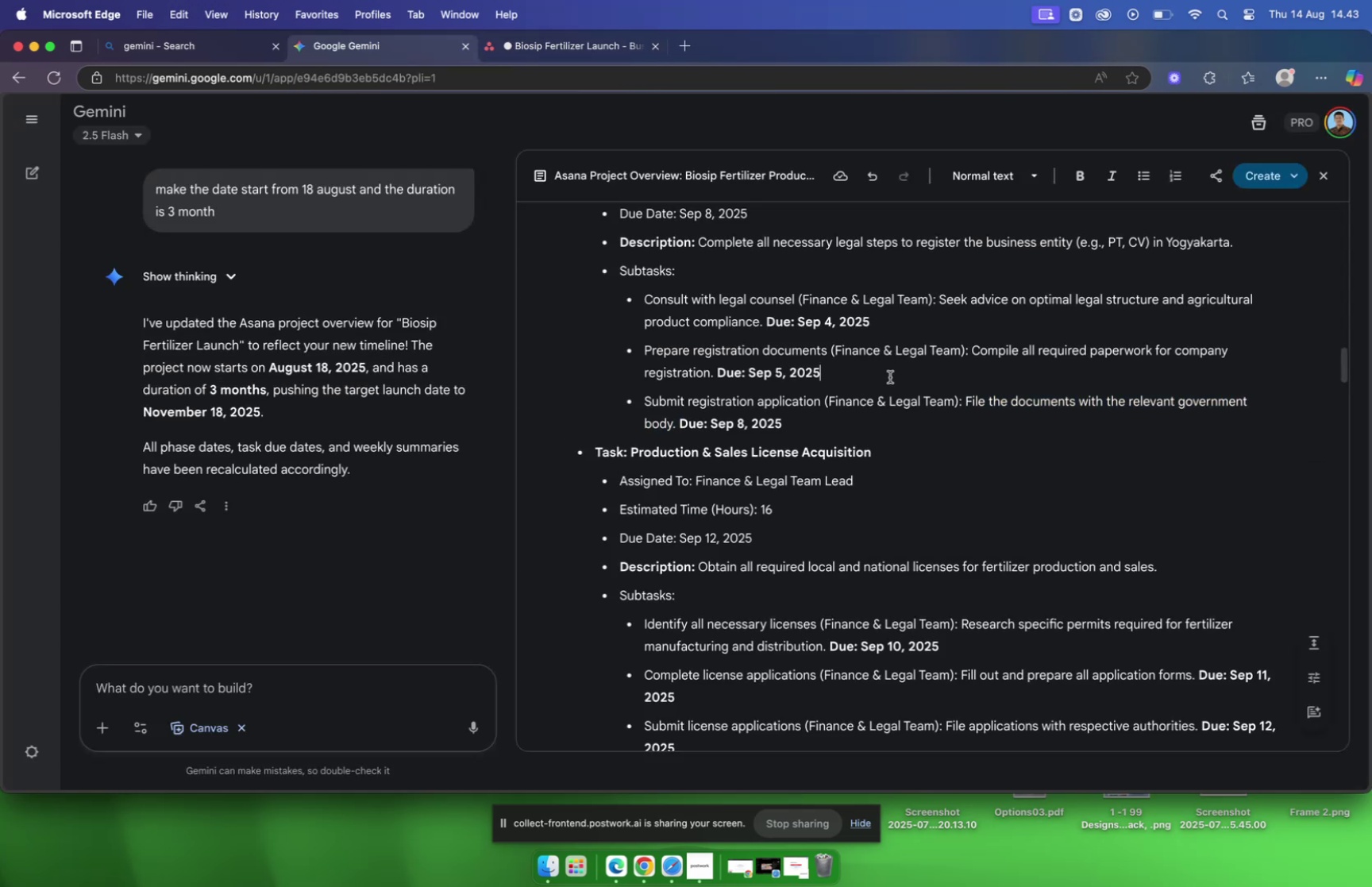 
scroll: coordinate [892, 376], scroll_direction: down, amount: 2.0
 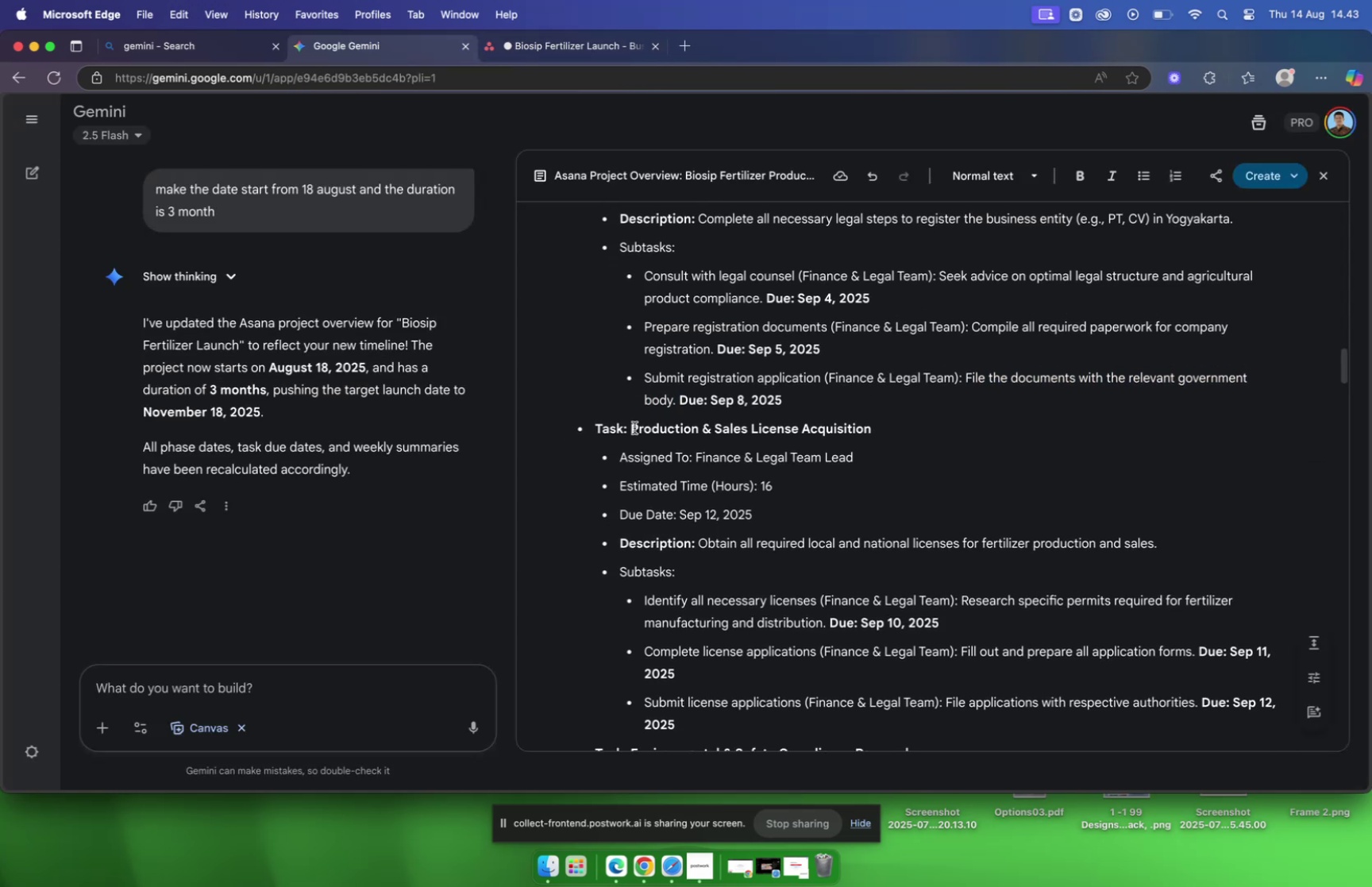 
left_click_drag(start_coordinate=[632, 427], to_coordinate=[879, 426])
 